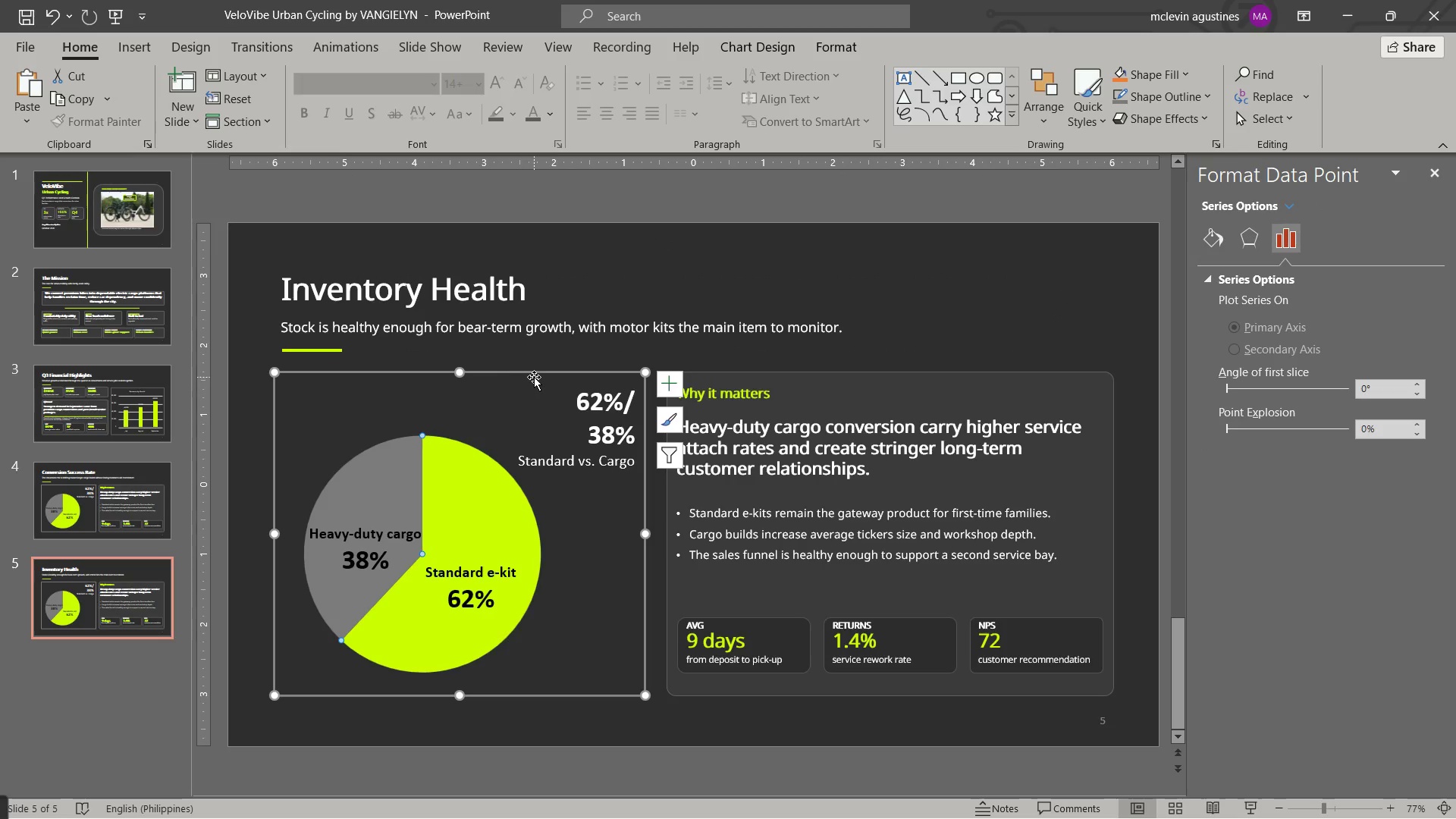 
left_click([534, 377])
 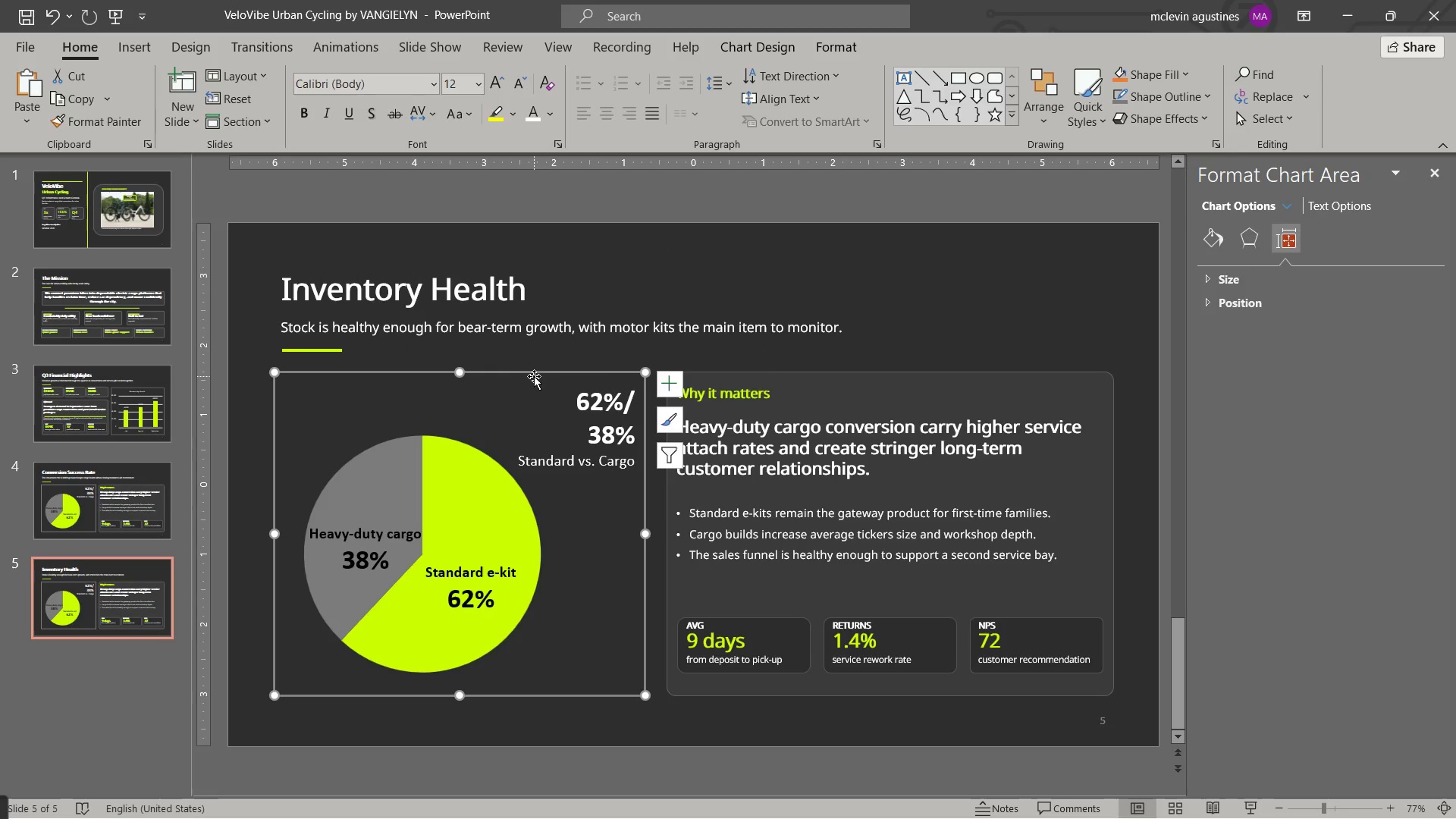 
key(Delete)
 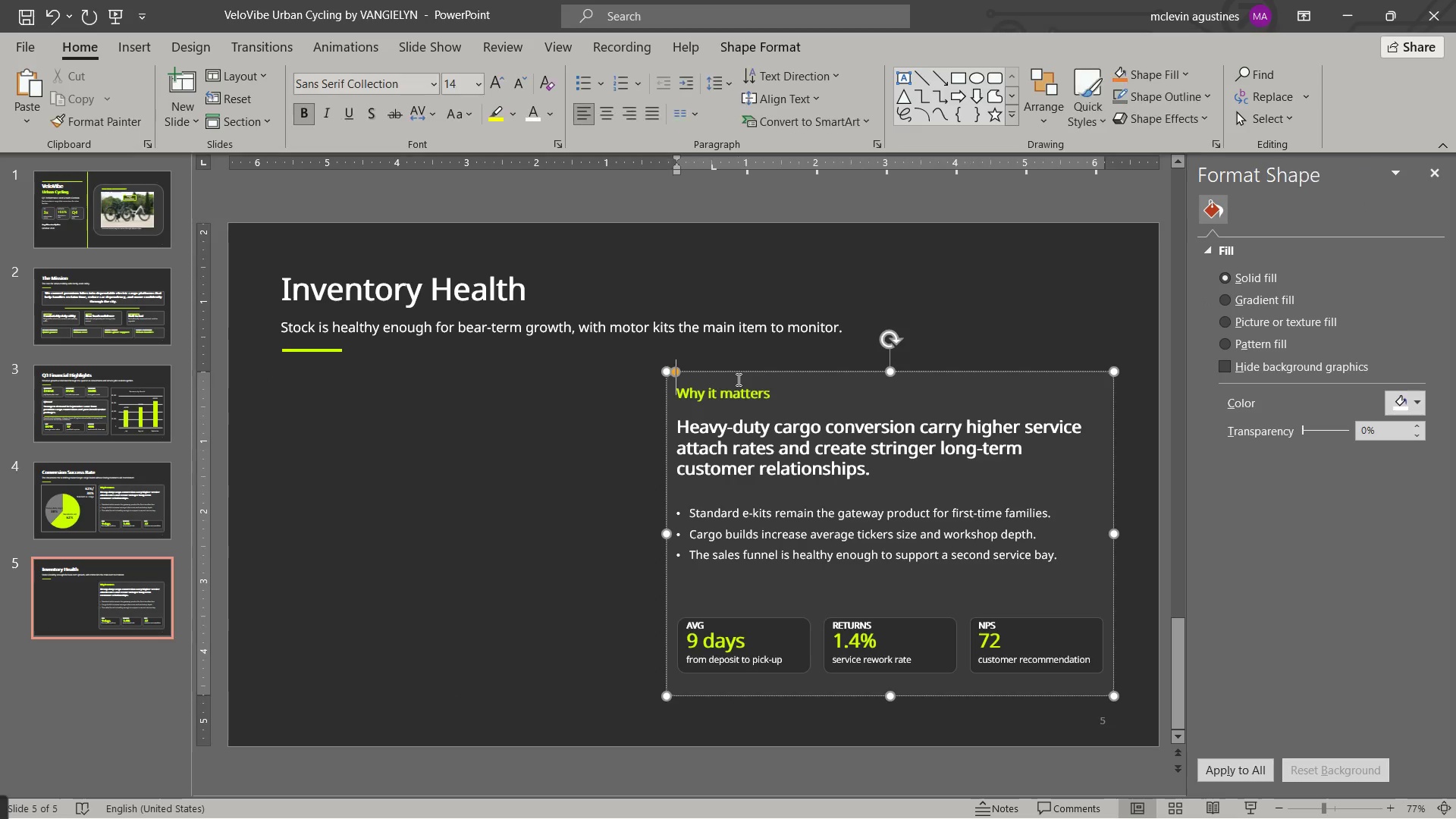 
double_click([745, 367])
 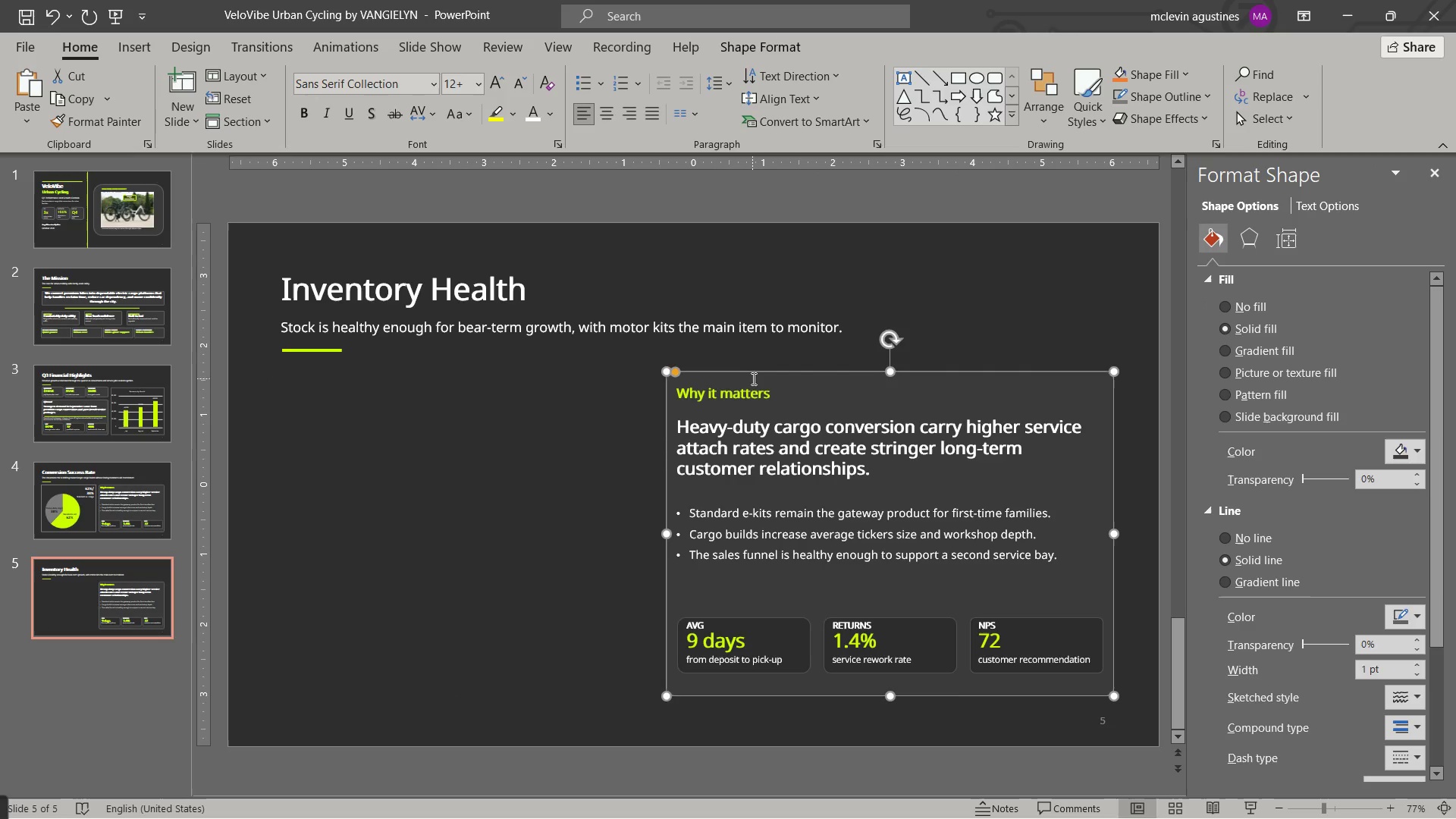 
key(Control+C)
 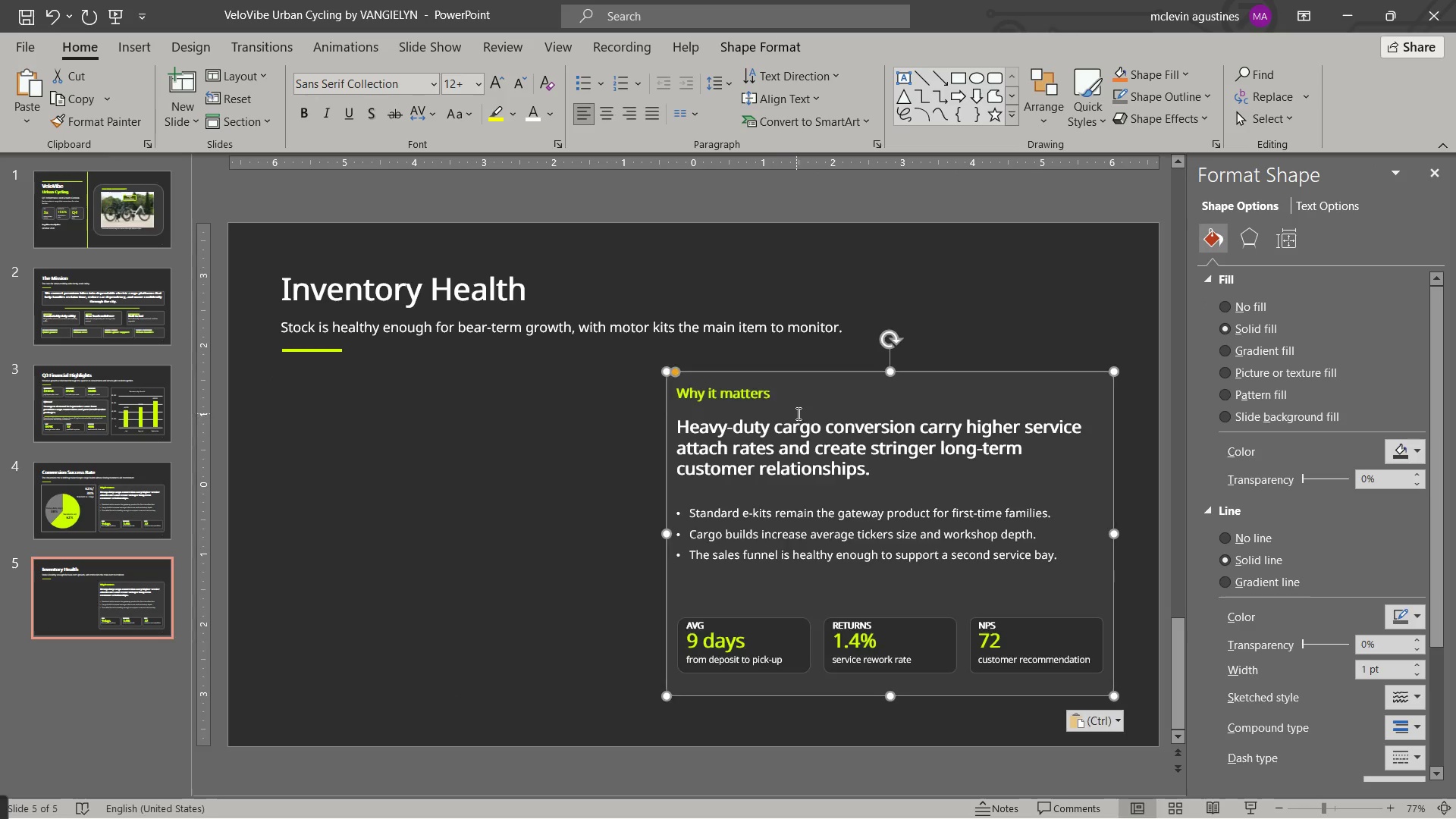 
key(Control+V)
 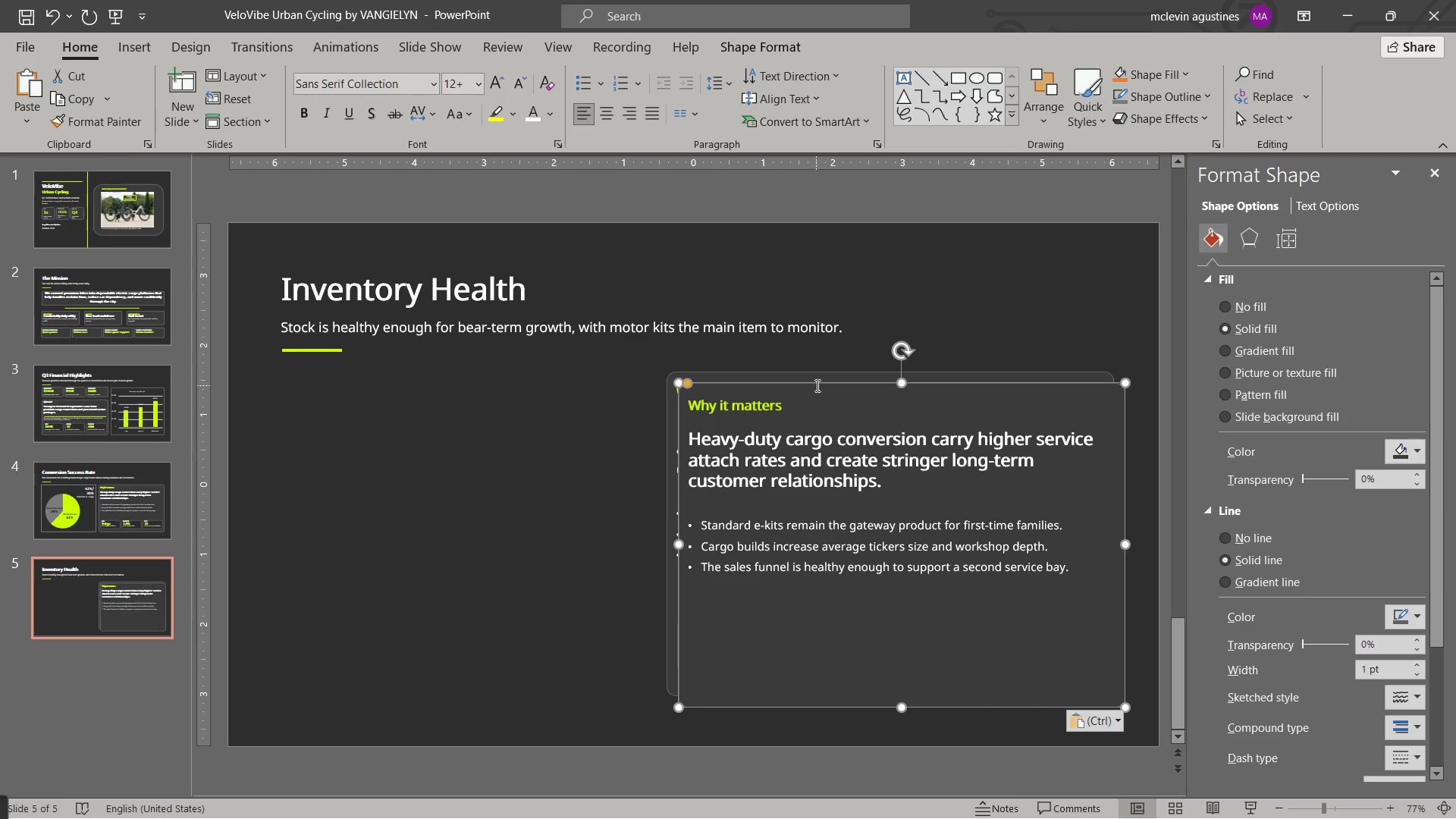 
left_click([816, 385])
 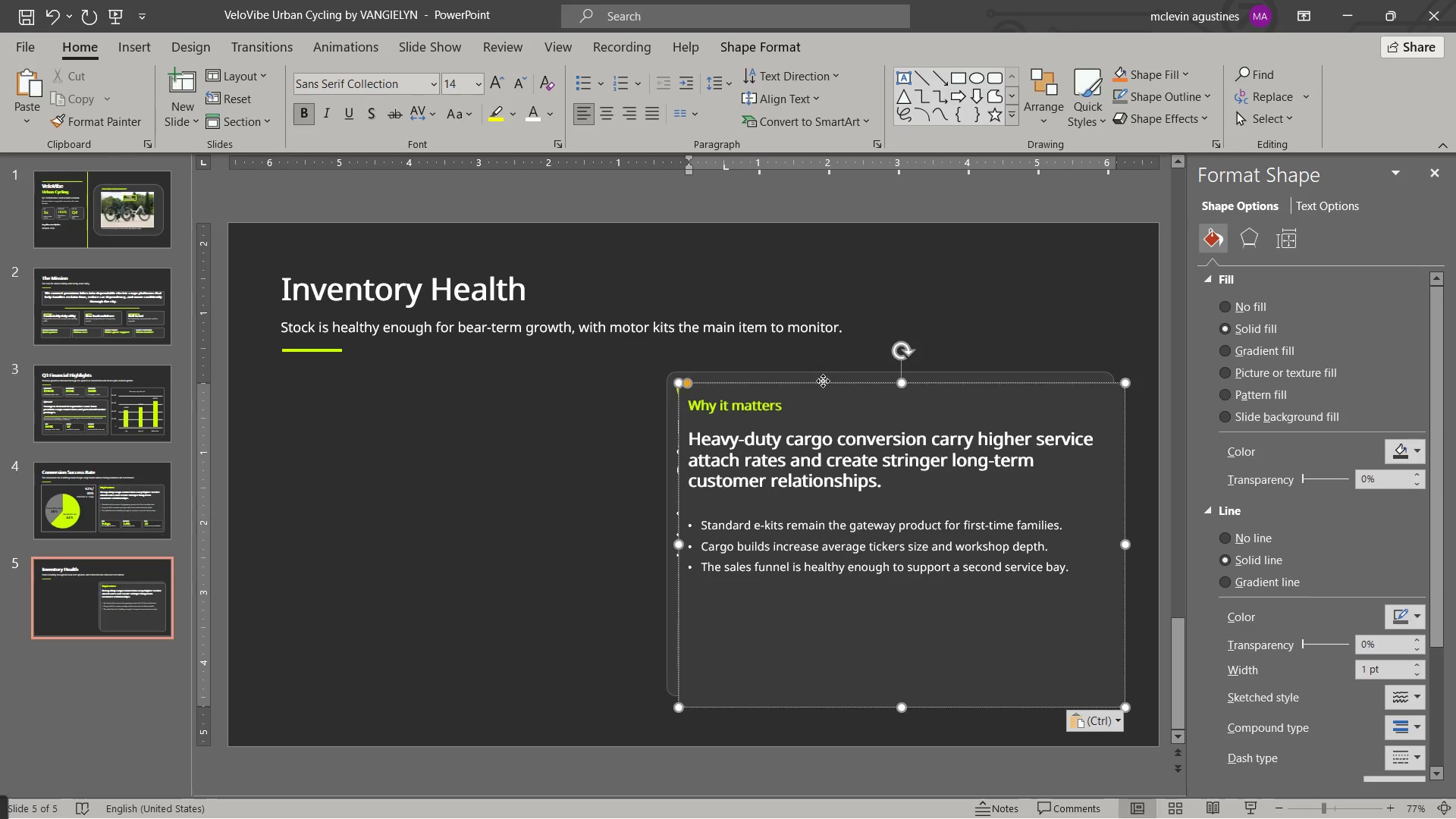 
left_click_drag(start_coordinate=[823, 381], to_coordinate=[425, 368])
 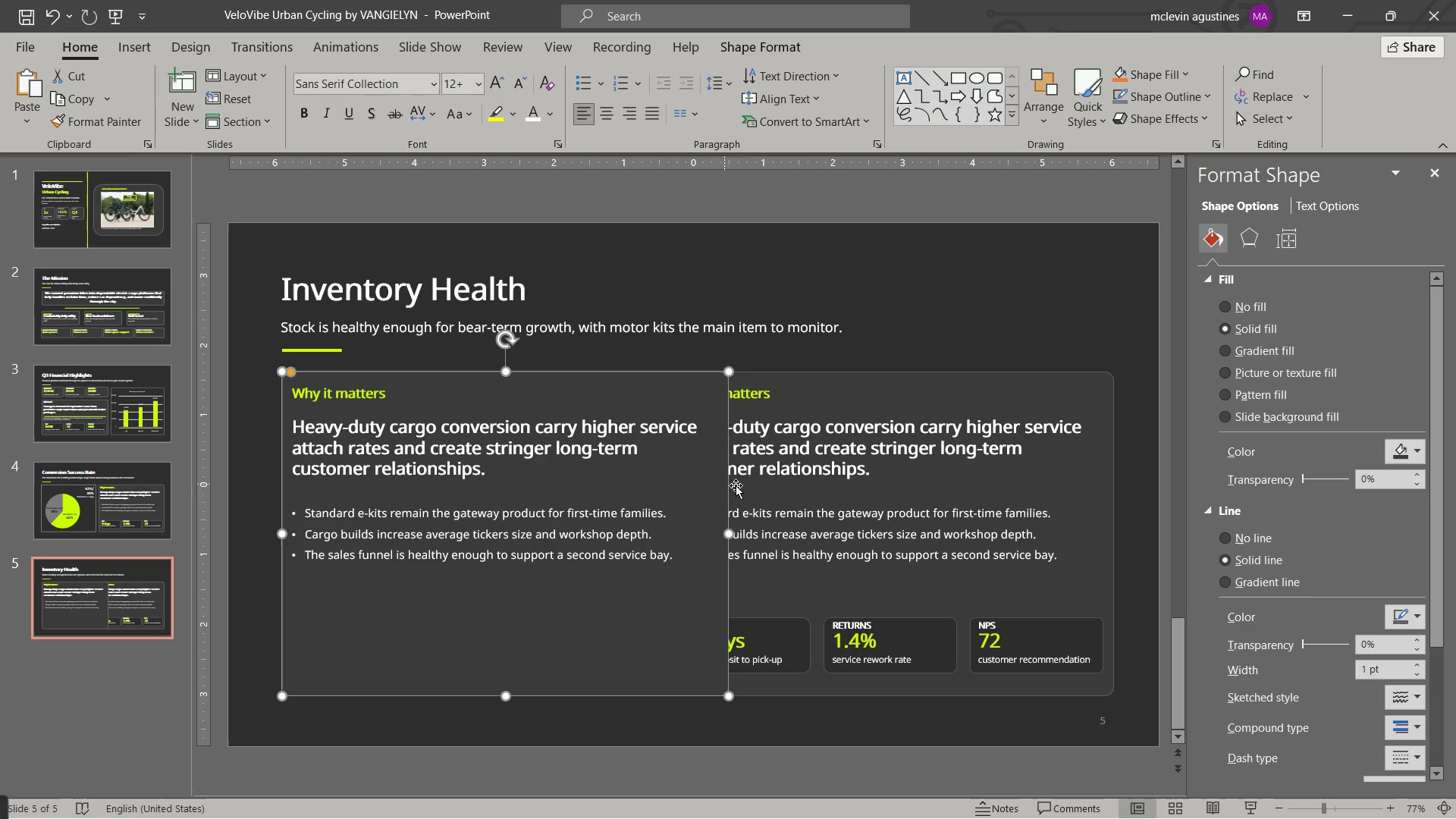 
hold_key(key=ShiftLeft, duration=0.45)
left_click([805, 504])
 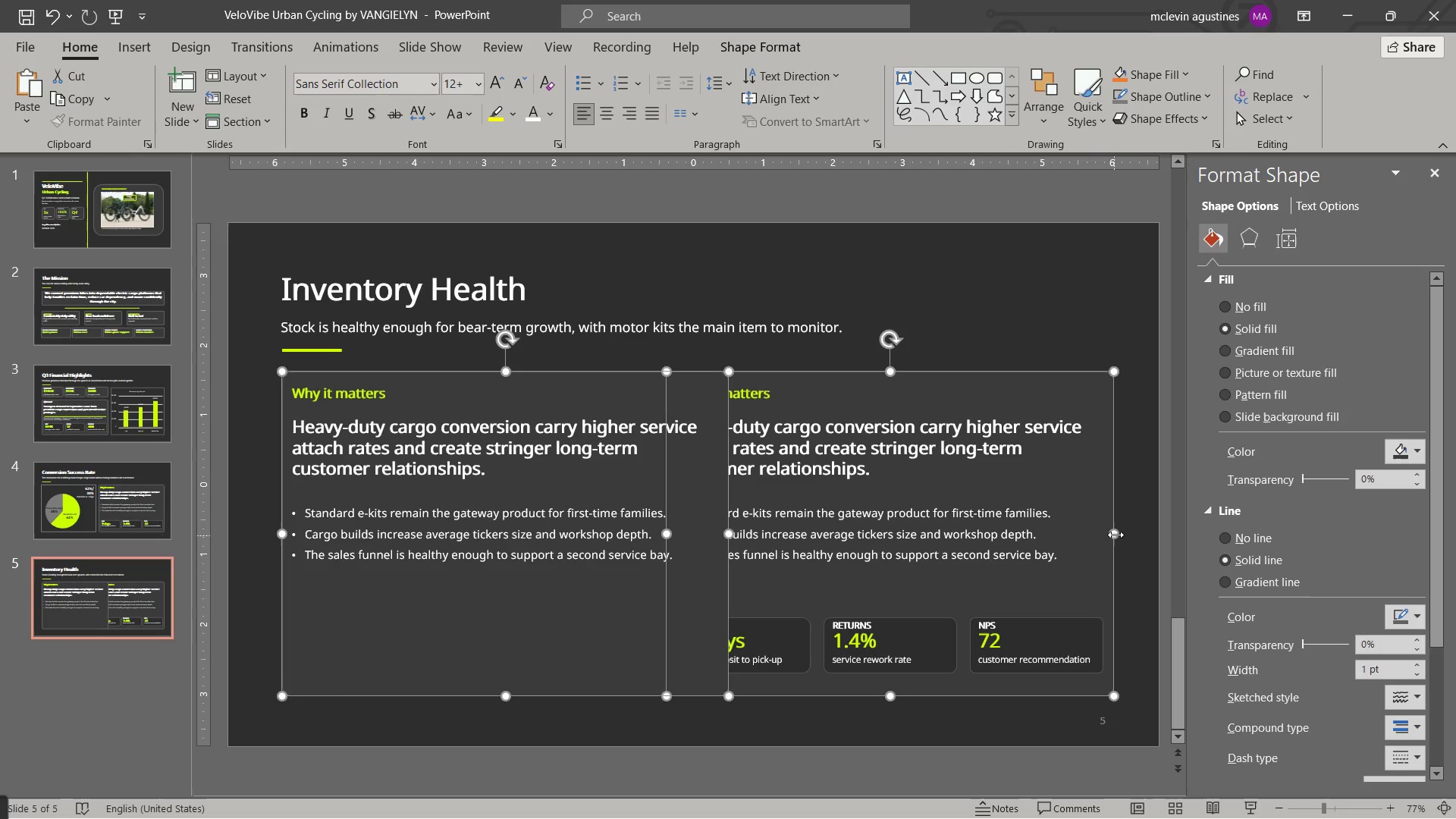 
left_click_drag(start_coordinate=[1116, 535], to_coordinate=[1081, 533])
 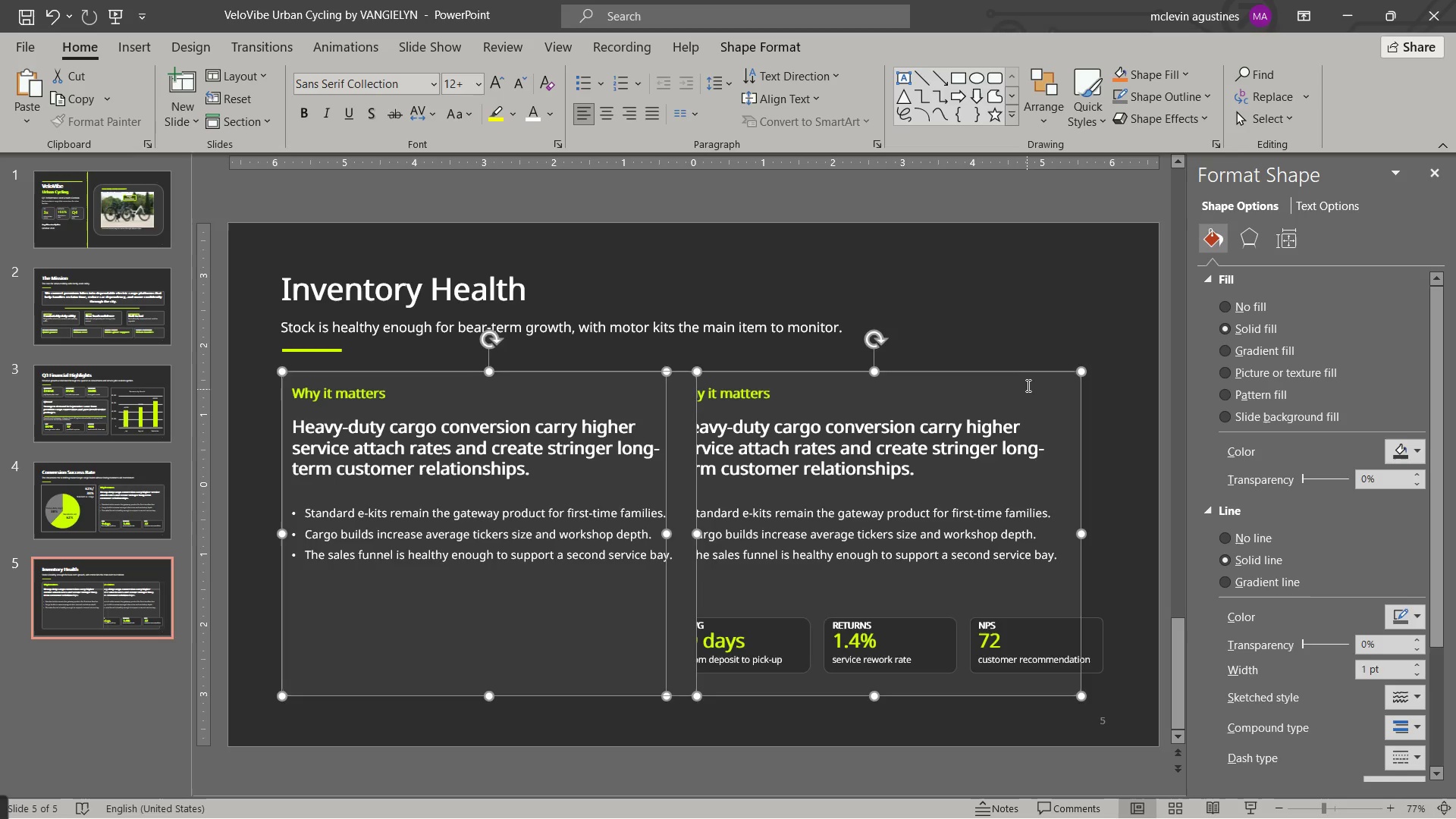 
key(Escape)
 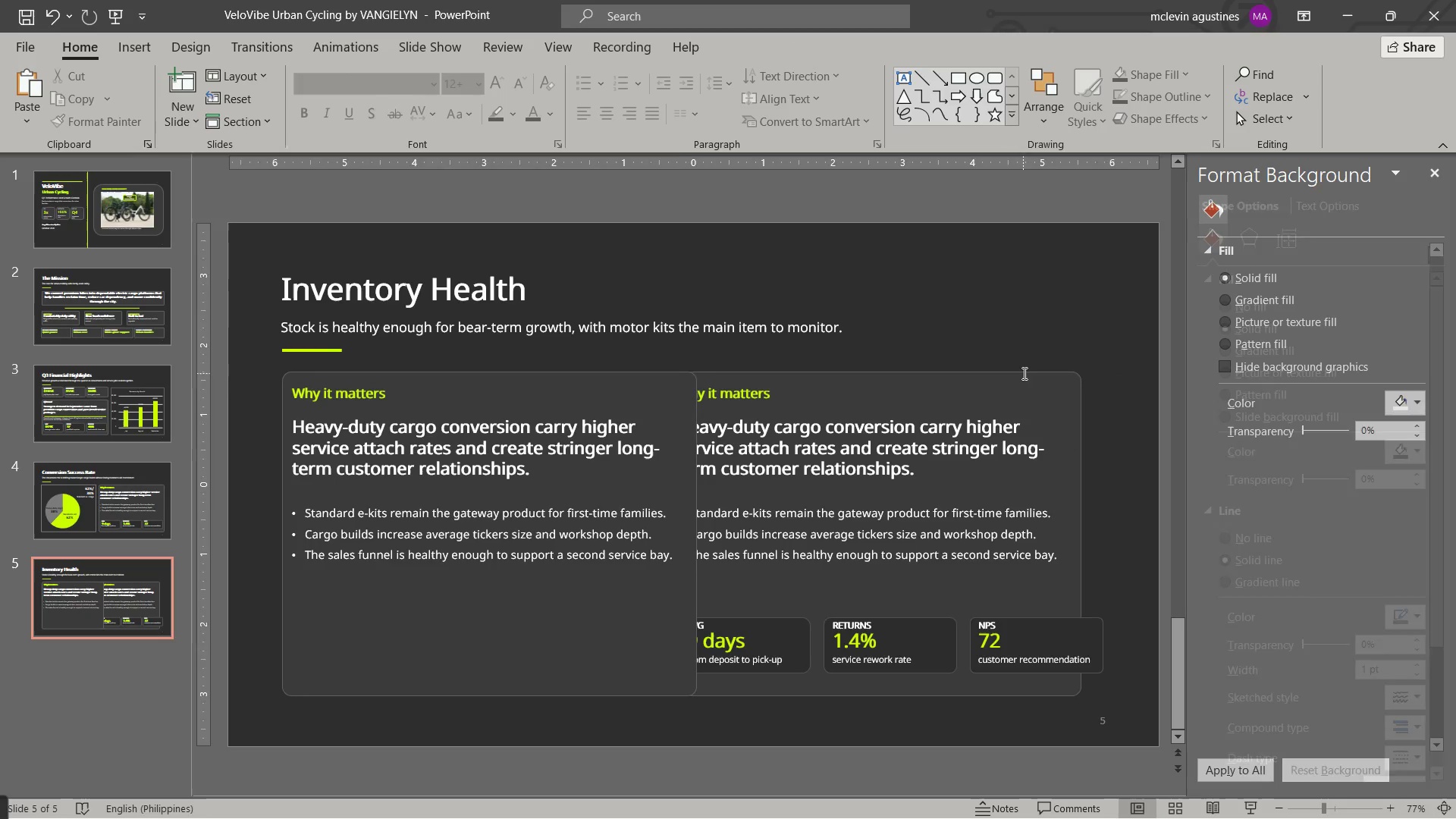 
left_click([1023, 373])
 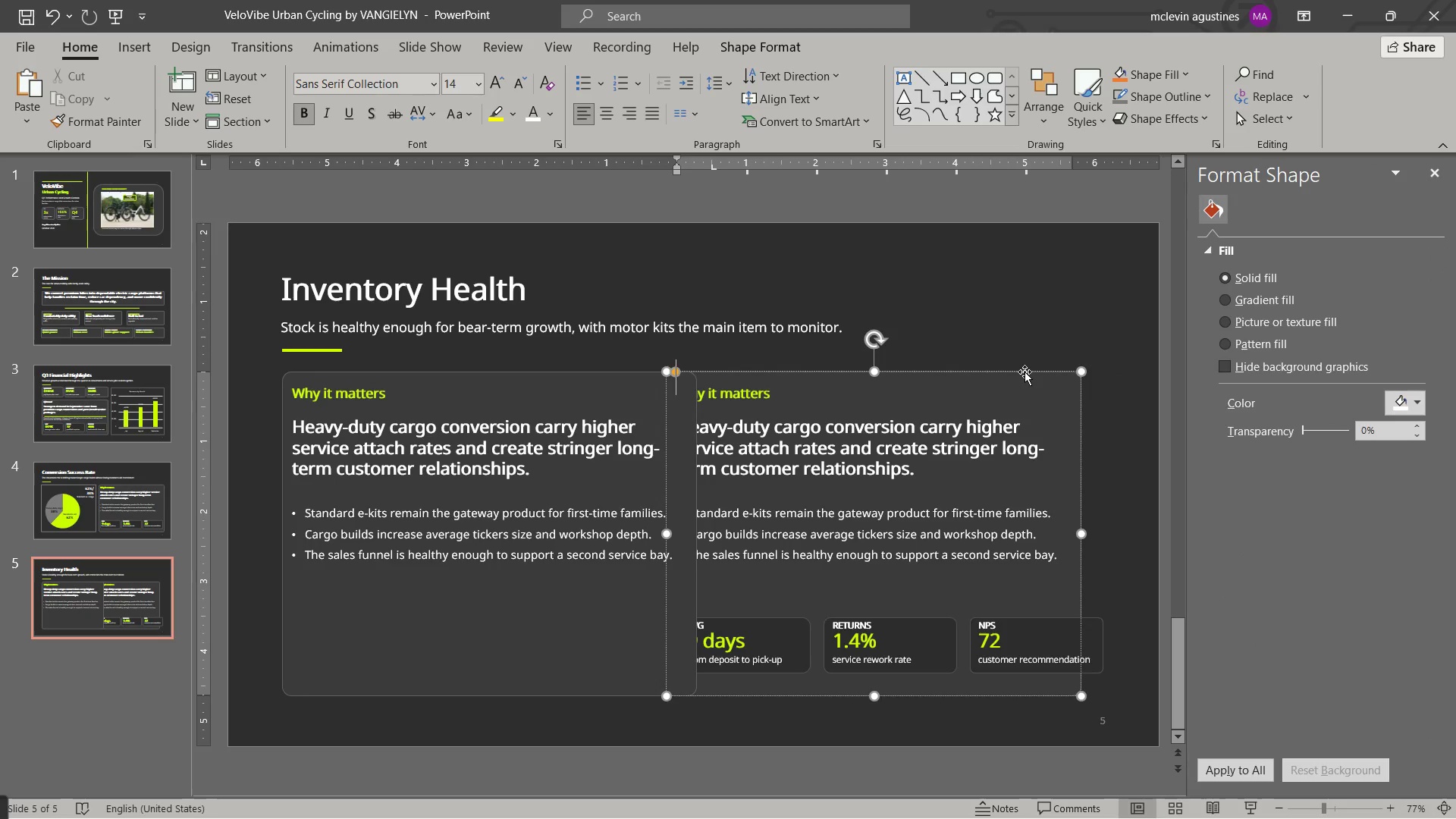 
left_click_drag(start_coordinate=[1025, 372], to_coordinate=[1060, 372])
 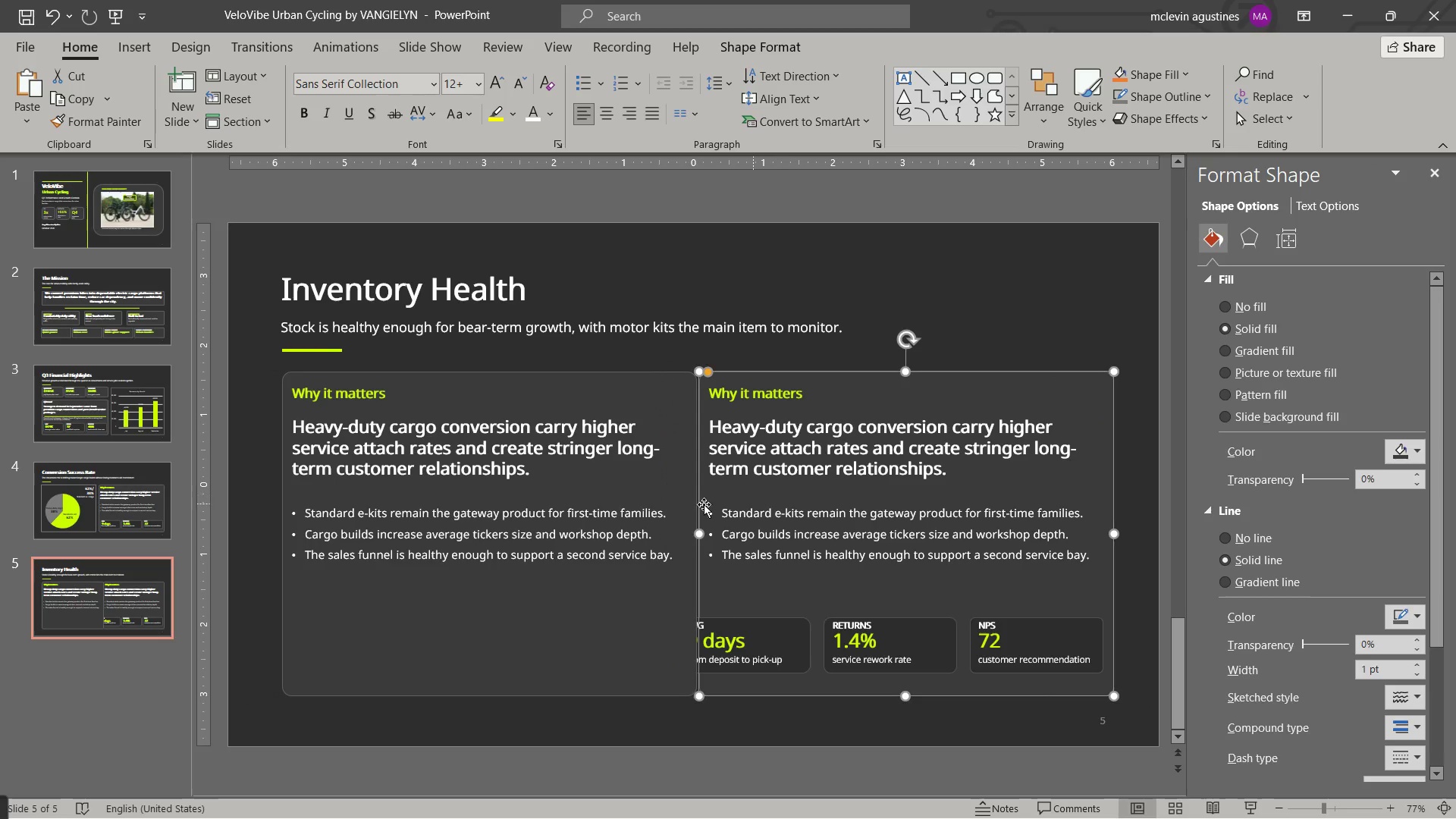 
hold_key(key=ShiftLeft, duration=0.31)
left_click([673, 511])
 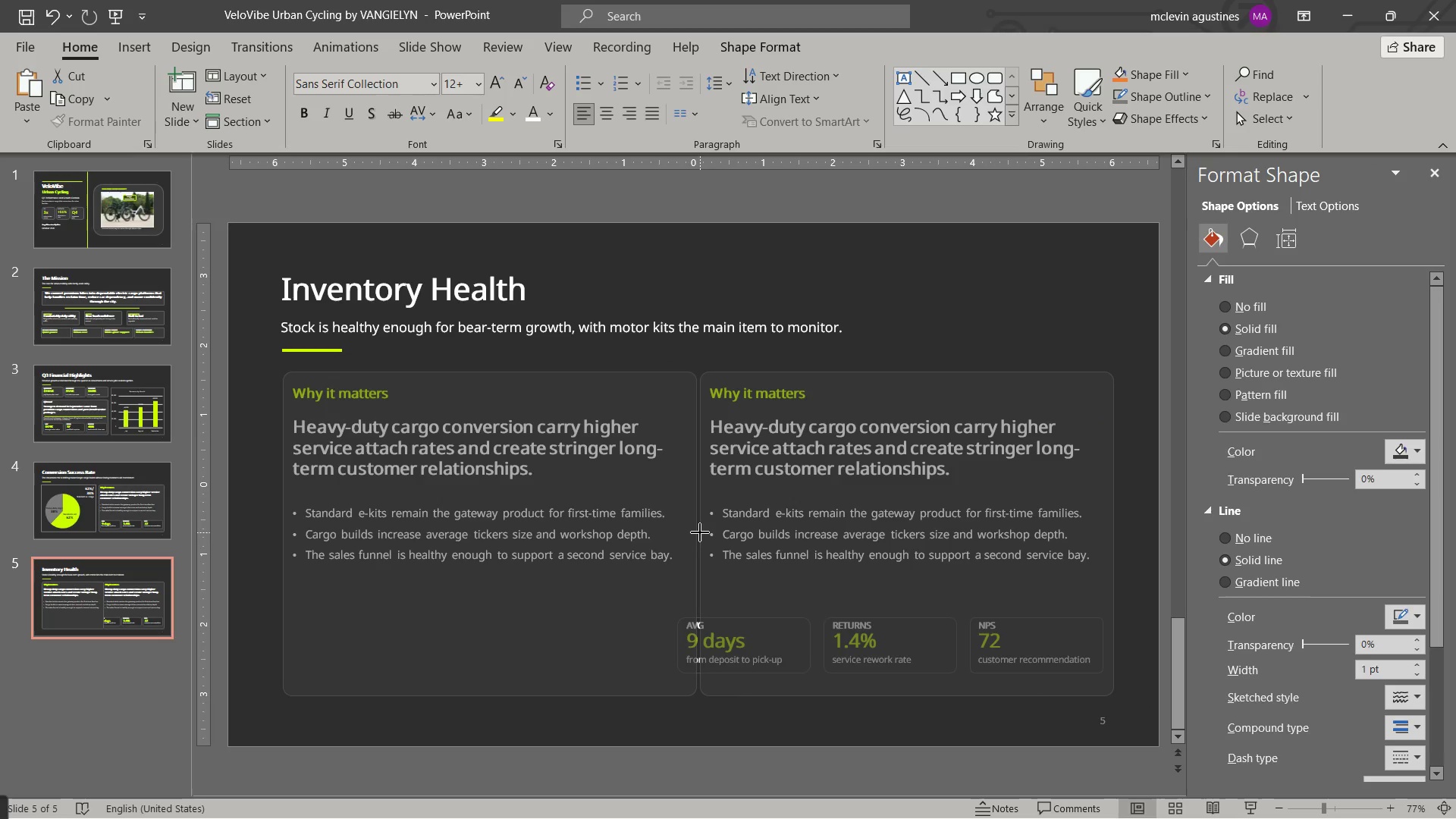 
left_click([700, 532])
 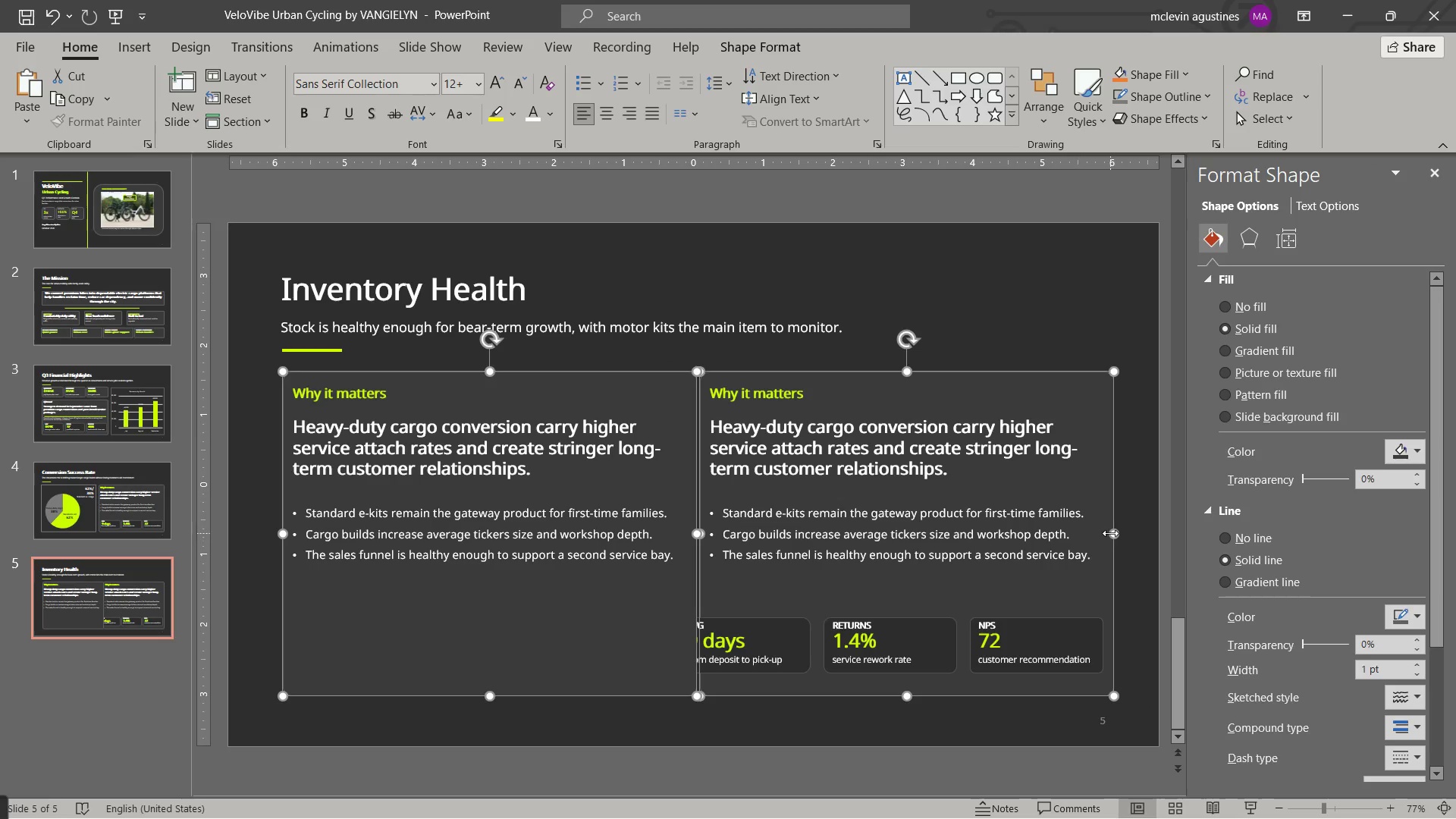 
left_click_drag(start_coordinate=[1110, 533], to_coordinate=[1096, 534])
 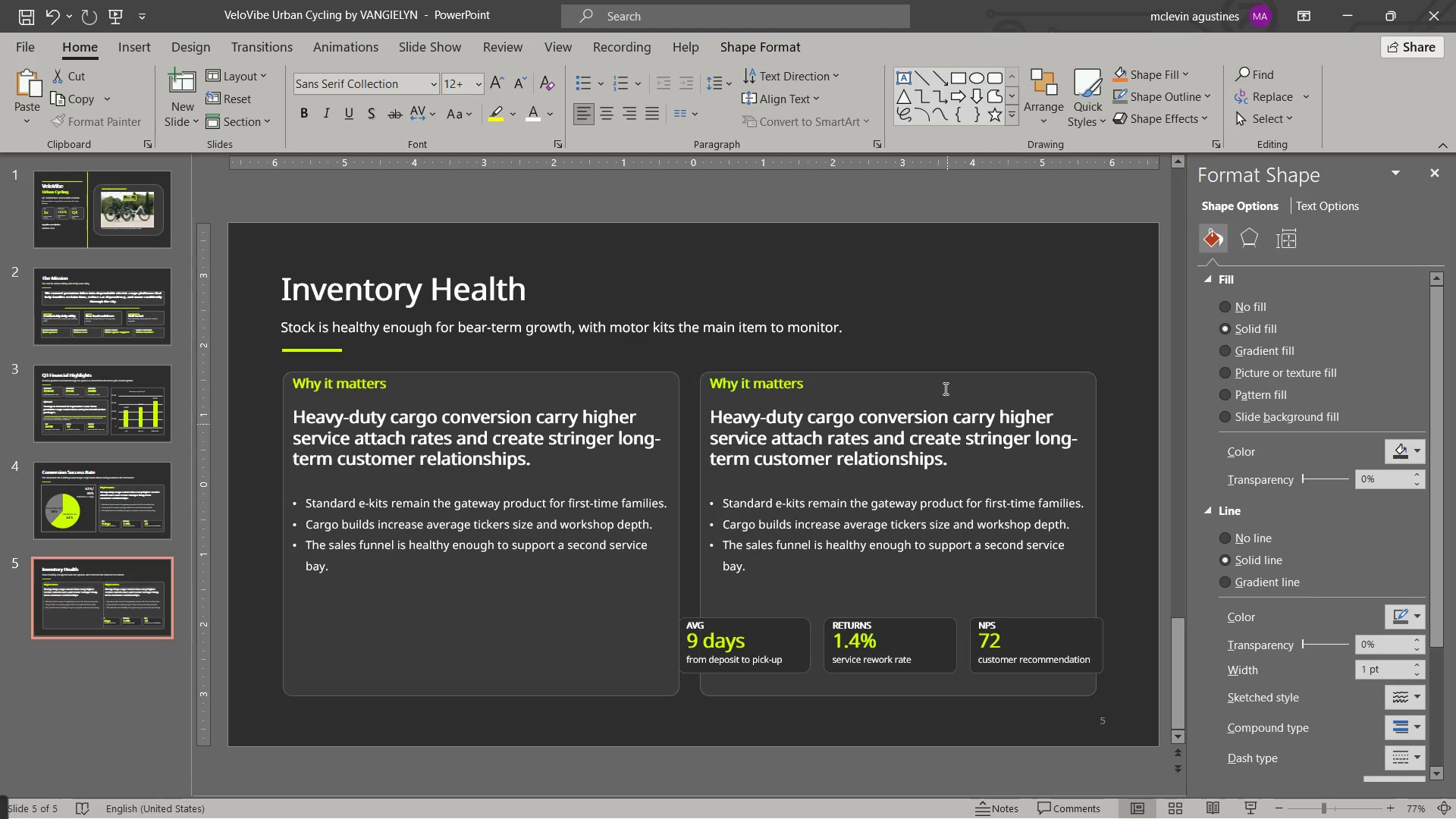 
key(Escape)
 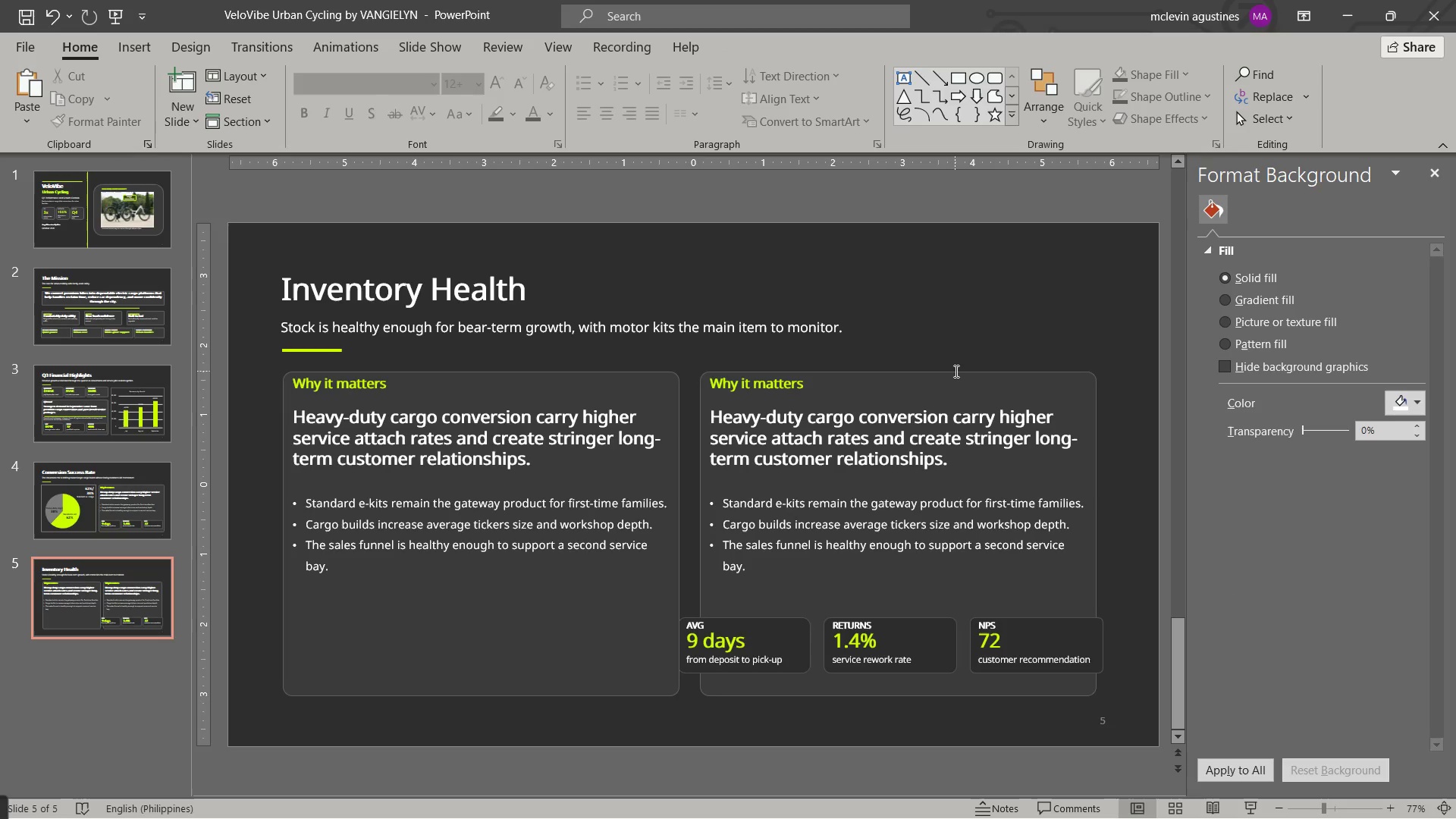 
left_click([955, 371])
 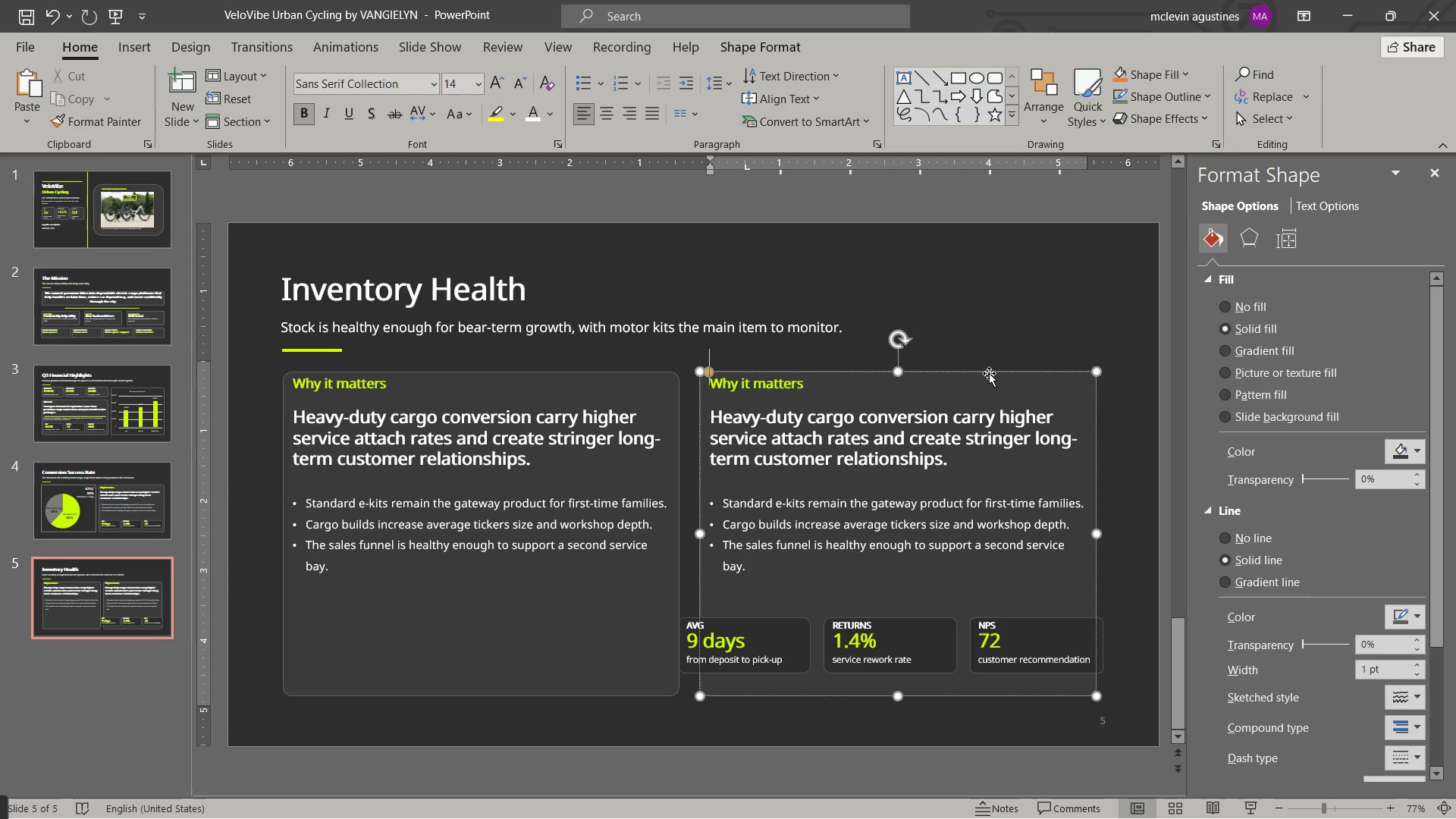 
left_click_drag(start_coordinate=[989, 373], to_coordinate=[993, 372])
 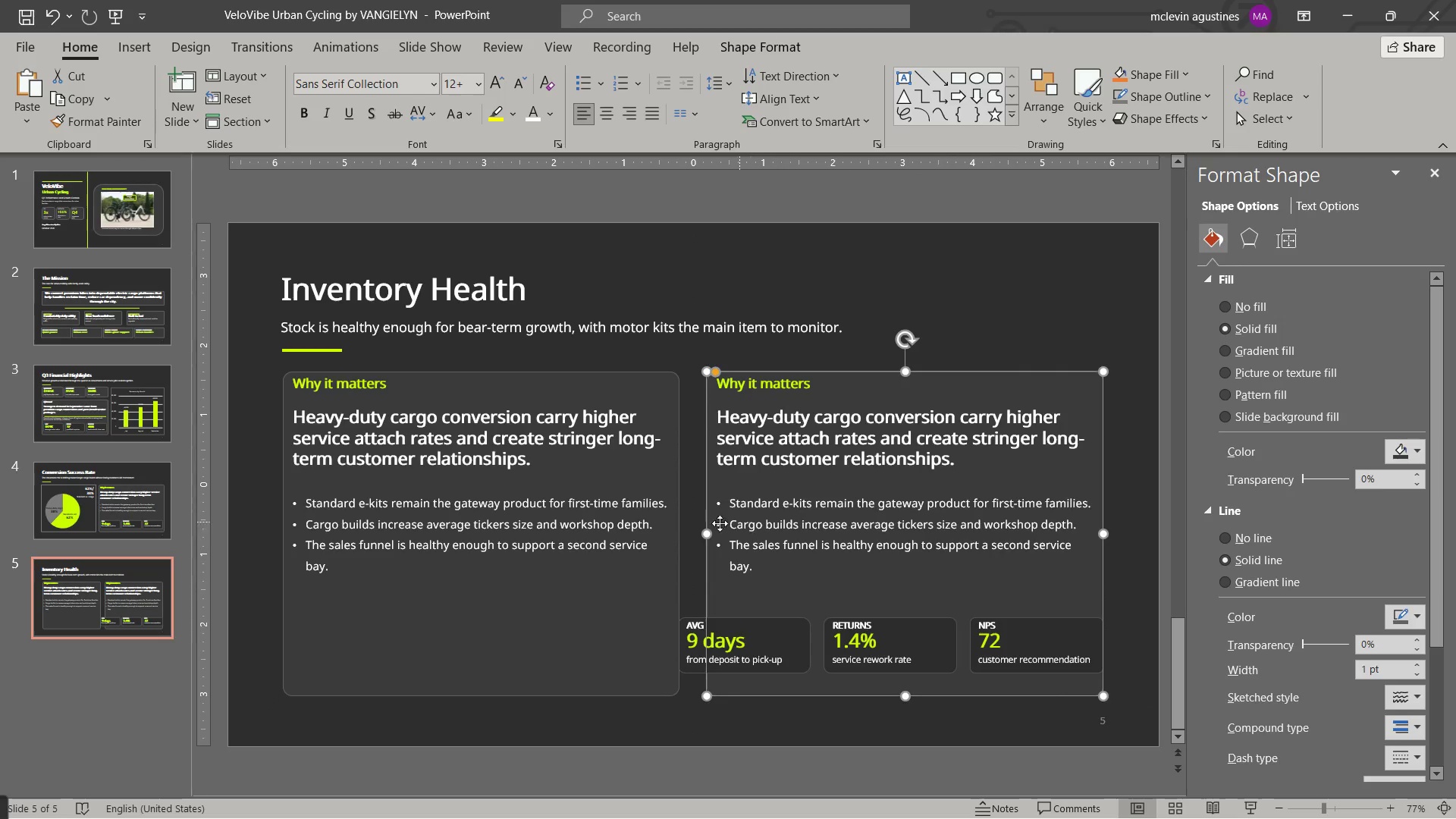 
left_click([635, 543])
 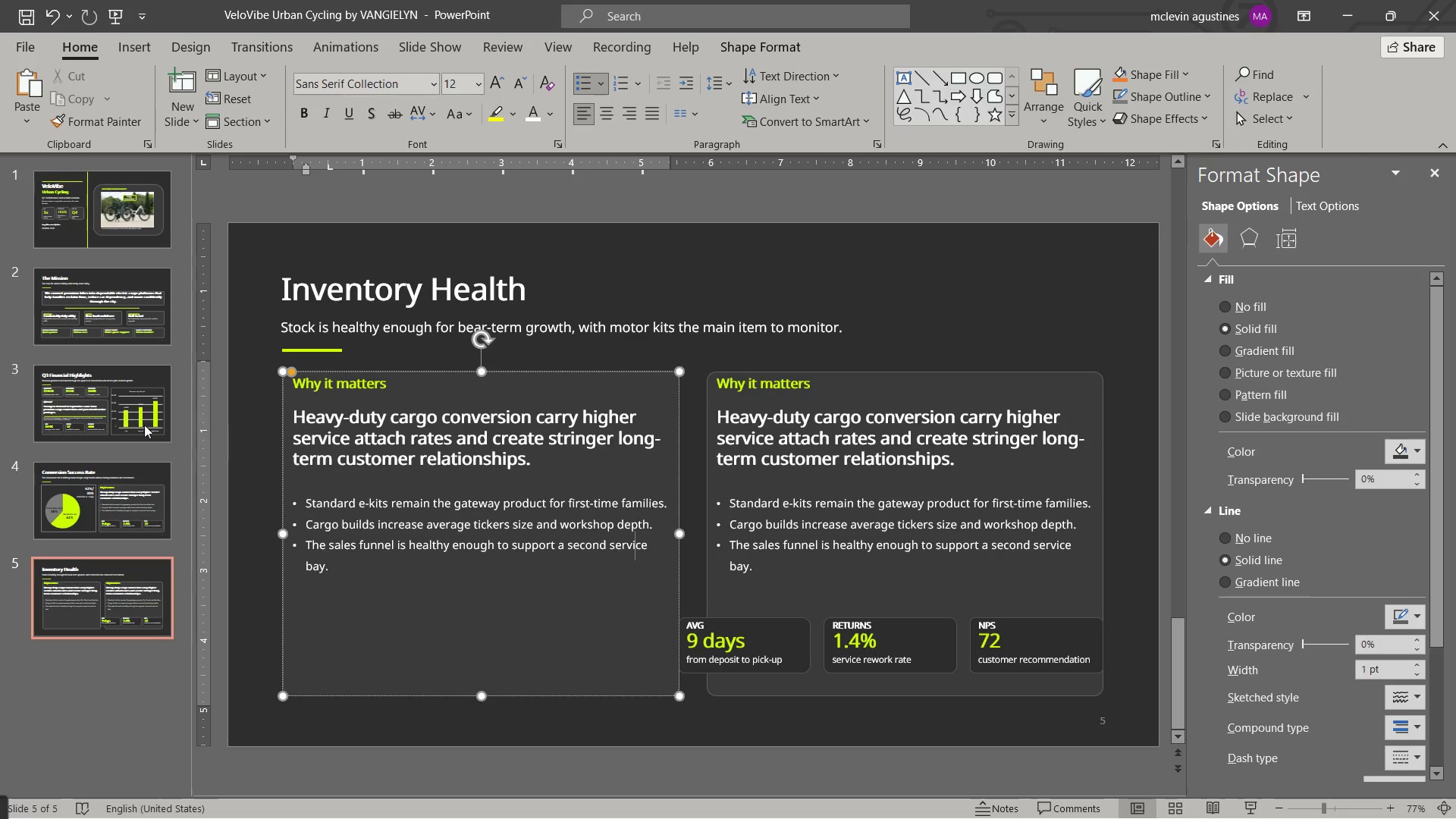 
wait(5.12)
 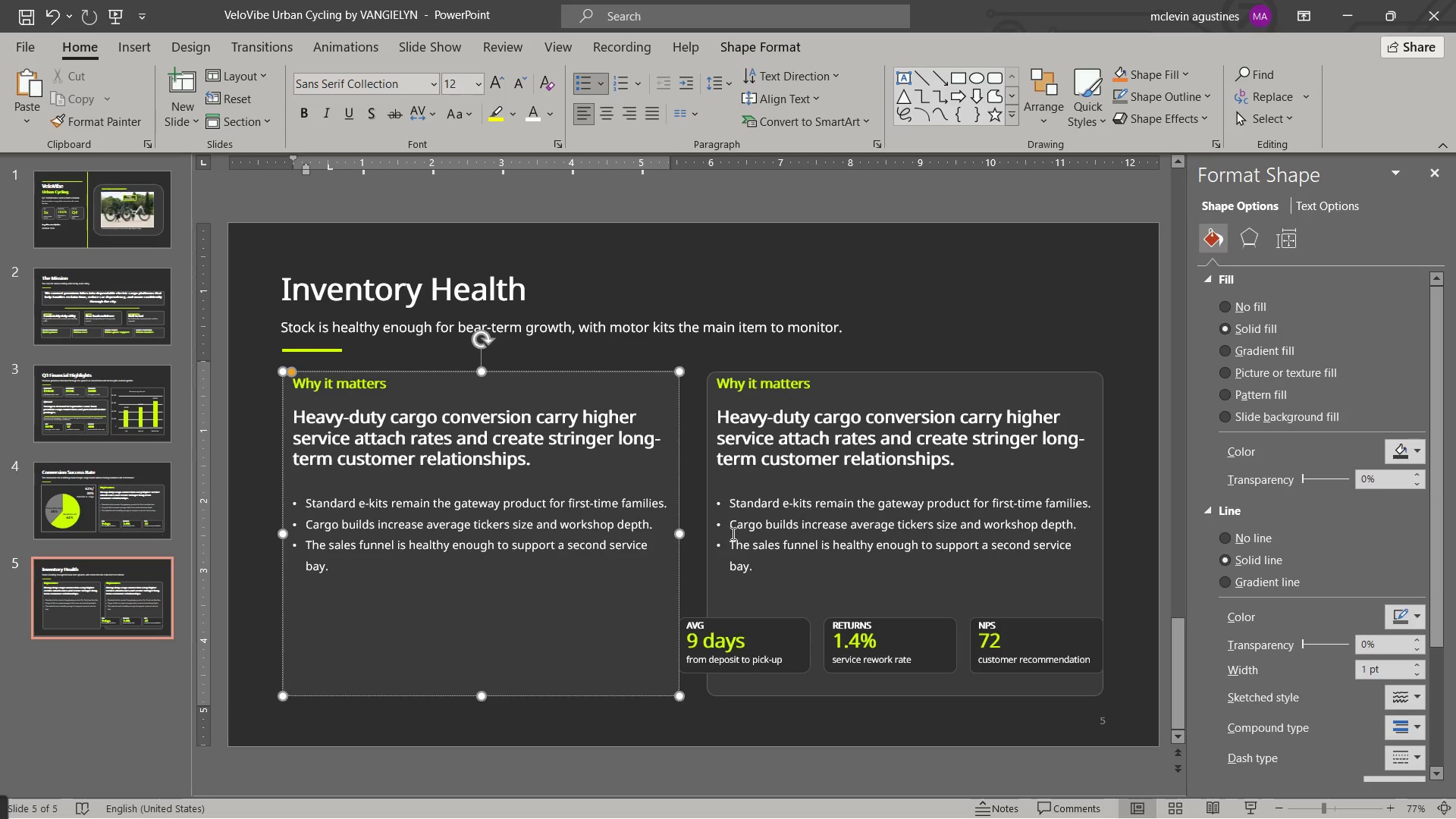 
left_click_drag(start_coordinate=[297, 383], to_coordinate=[401, 381])
 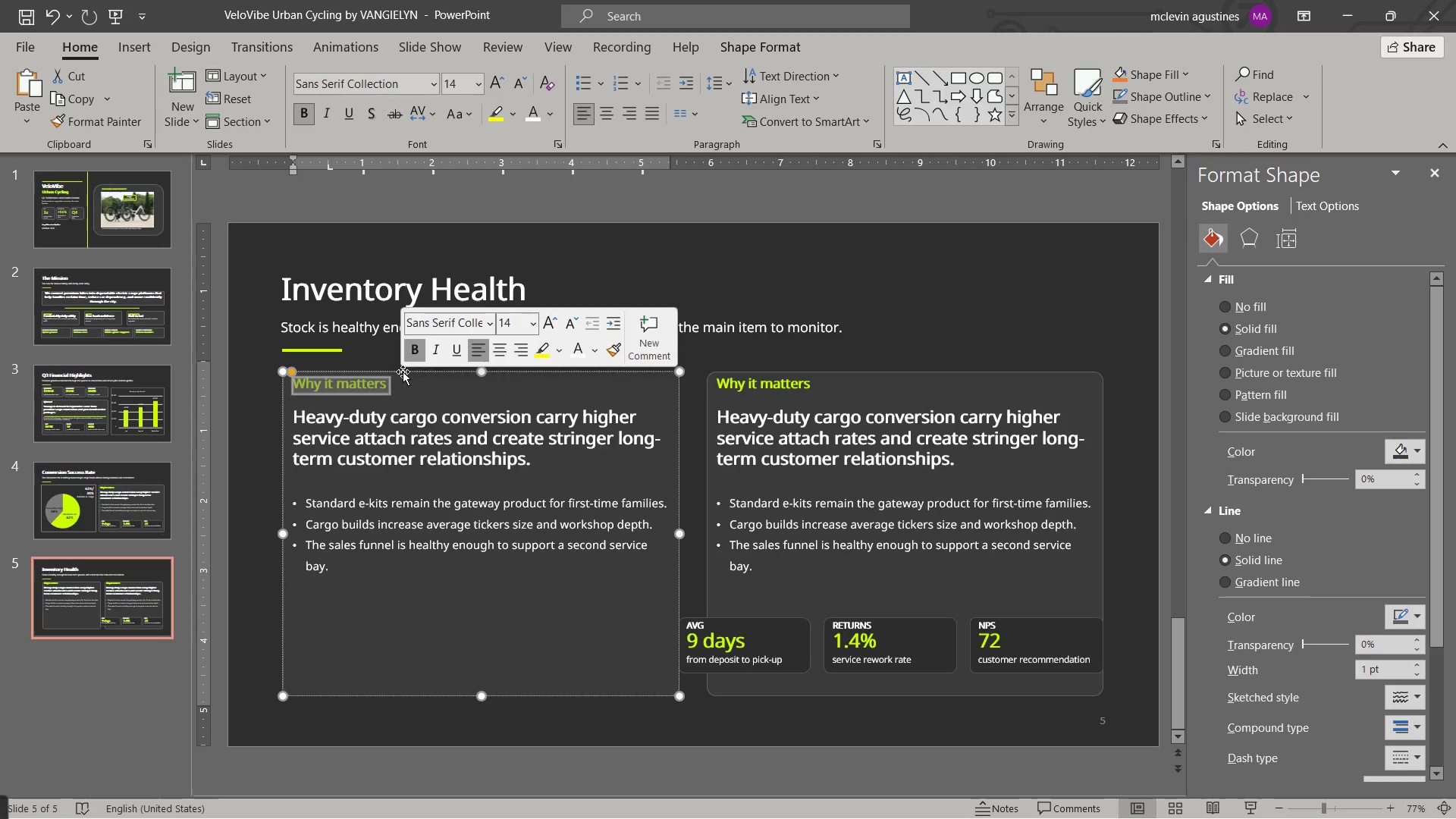 
type(current stocks le)
key(Backspace)
key(Backspace)
key(Backspace)
key(Backspace)
type( level)
 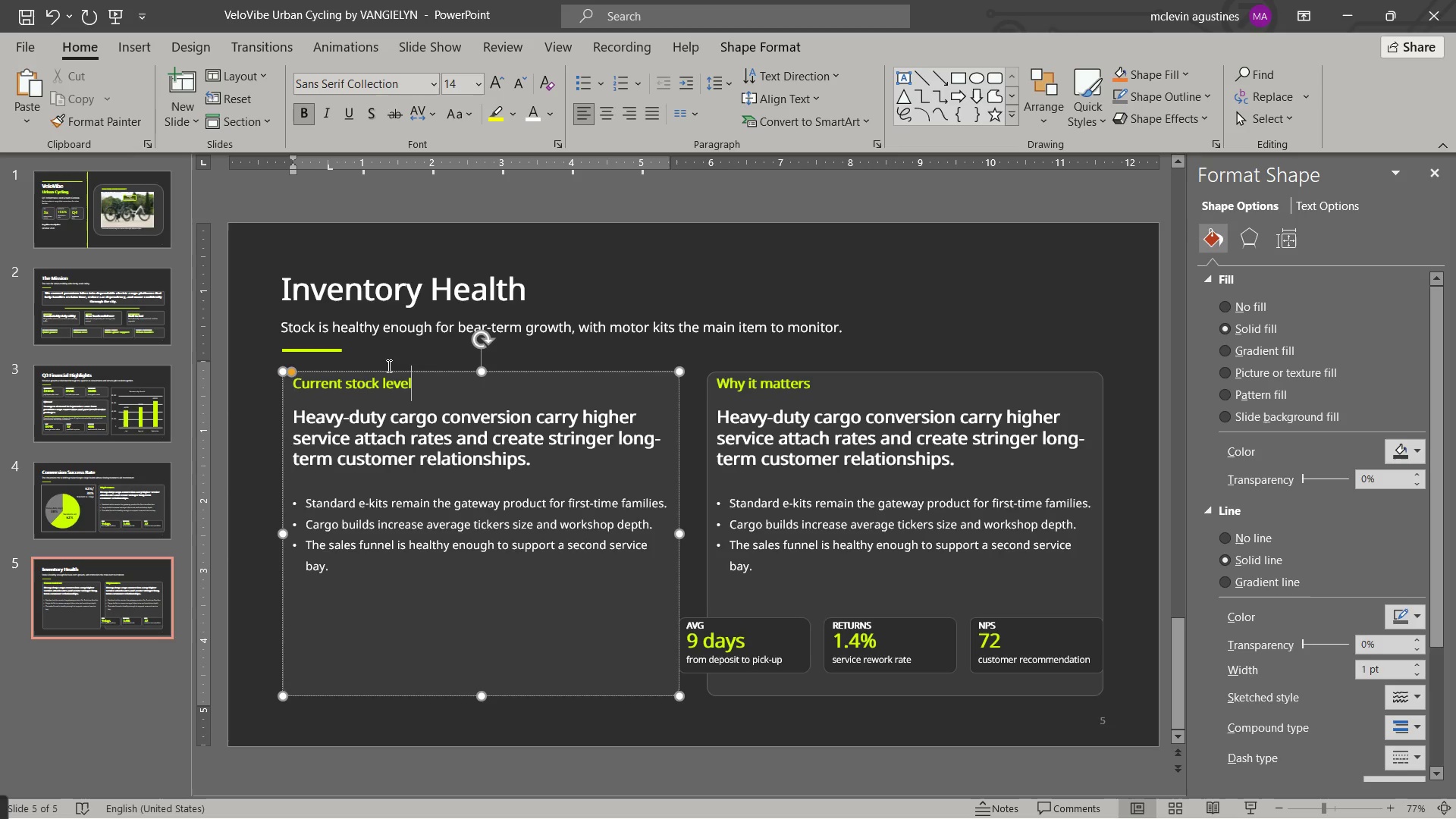 
key(Escape)
 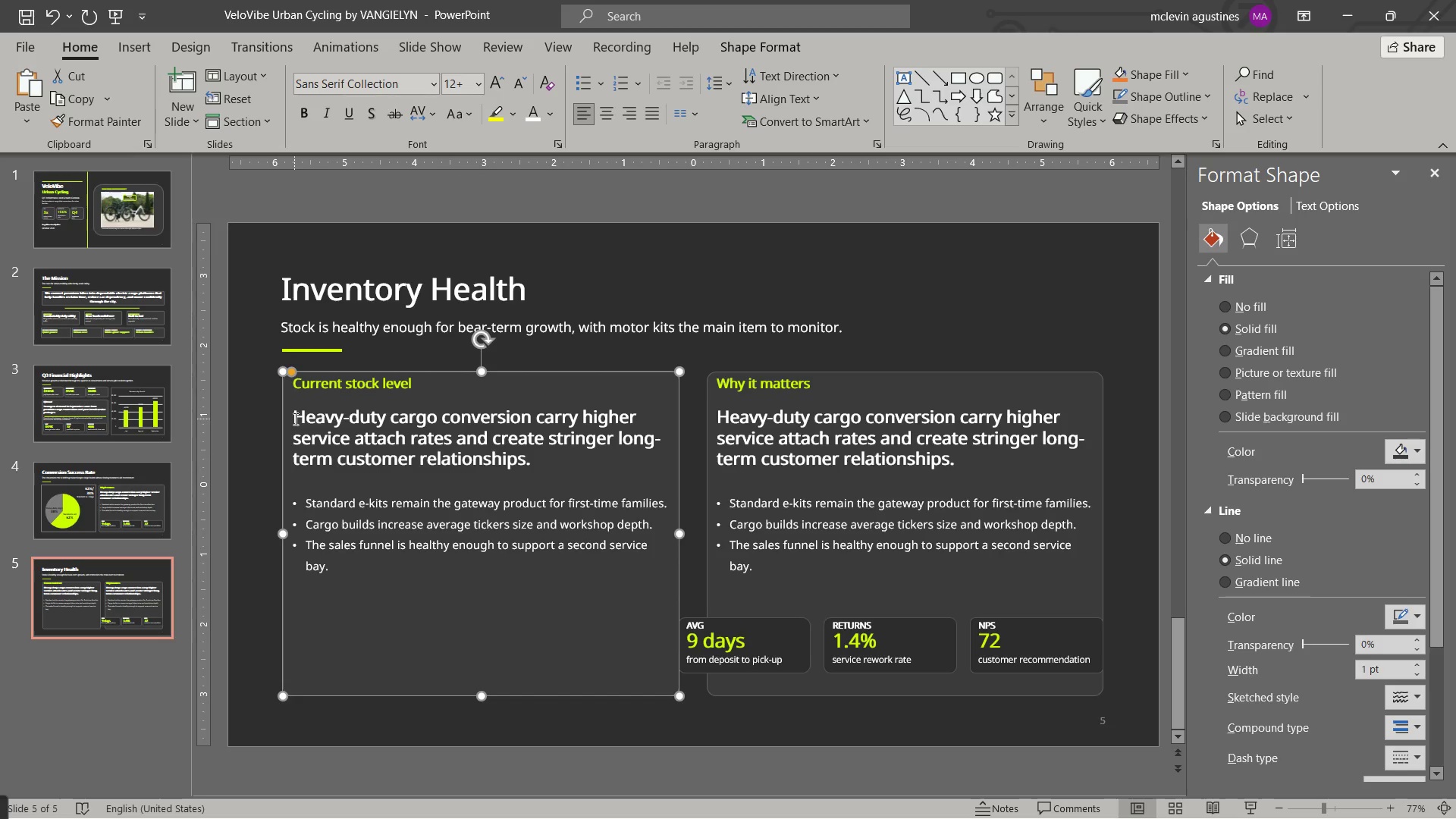 
left_click_drag(start_coordinate=[294, 419], to_coordinate=[565, 604])
 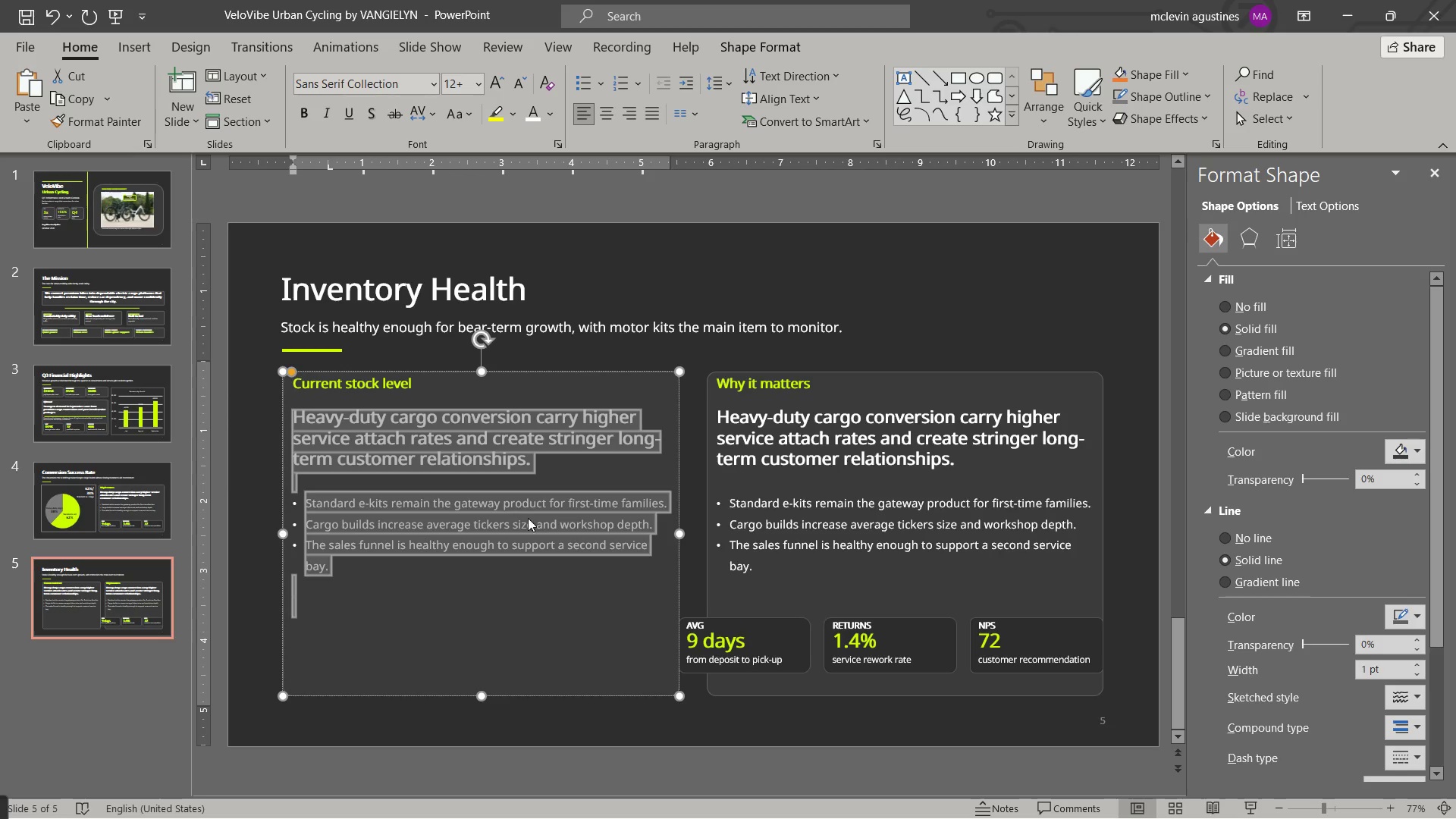 
hold_key(key=ShiftLeft, duration=0.77)
left_click([656, 528])
 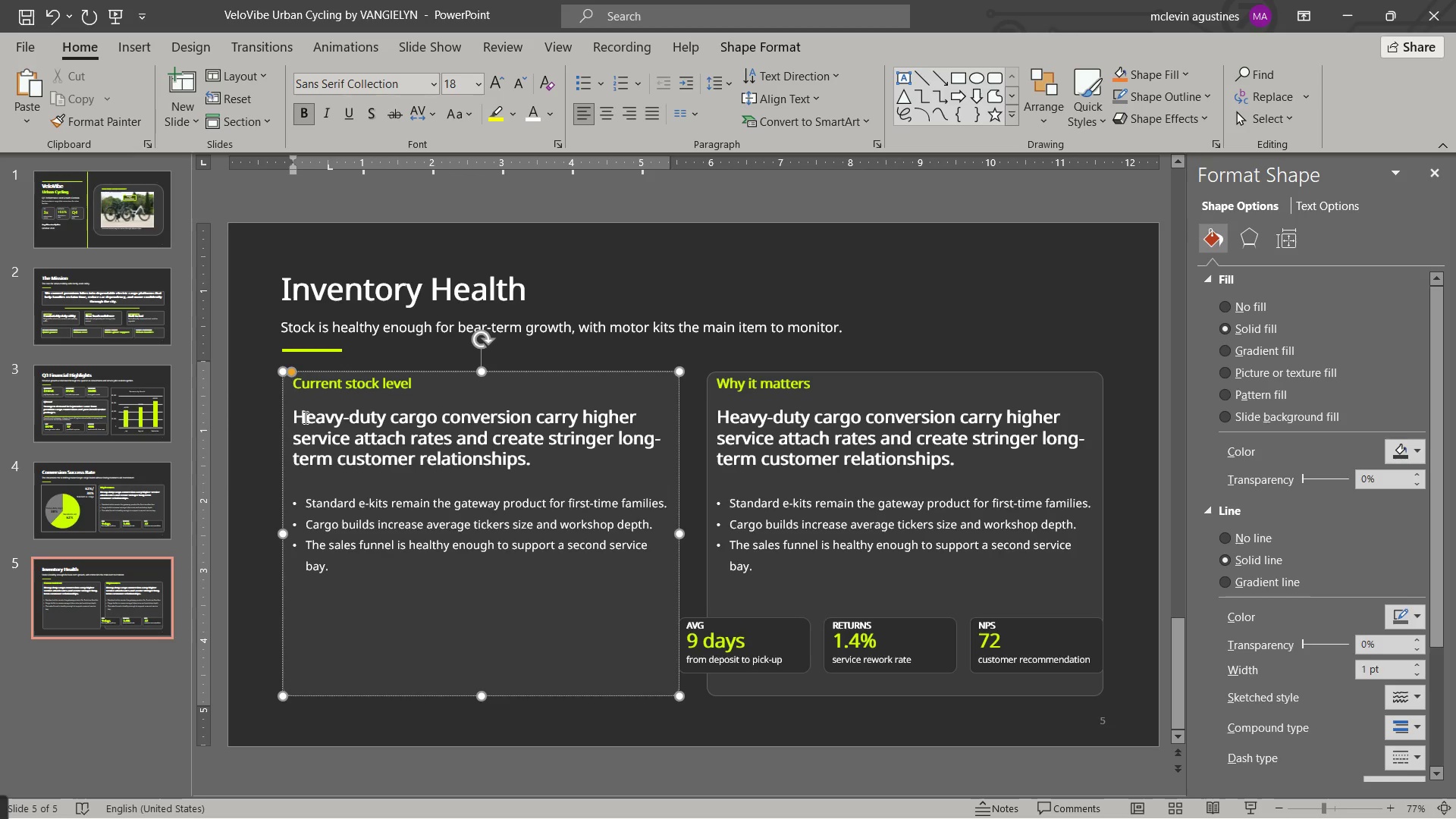 
left_click_drag(start_coordinate=[295, 417], to_coordinate=[601, 476])
 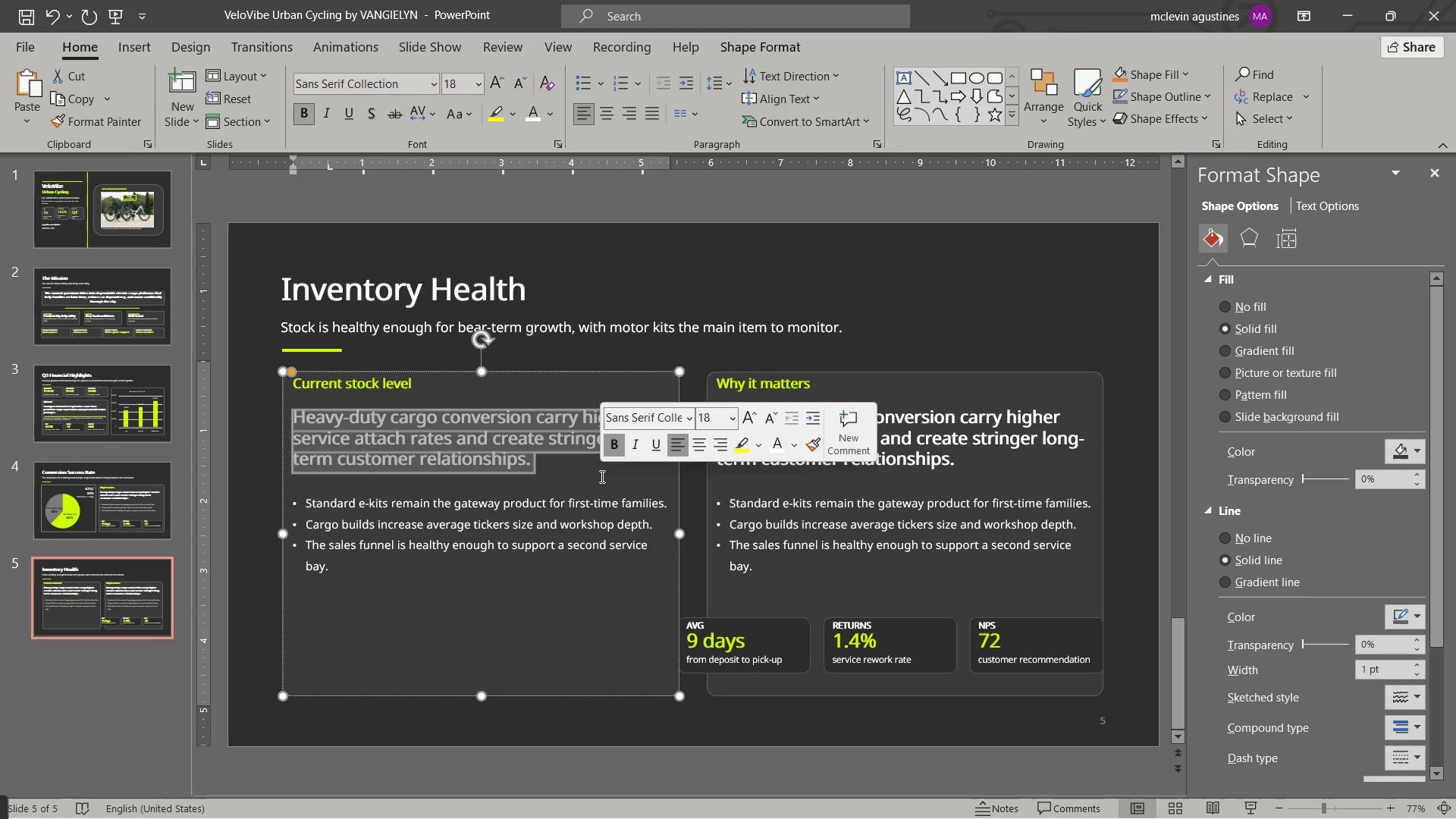 
type(frames)
 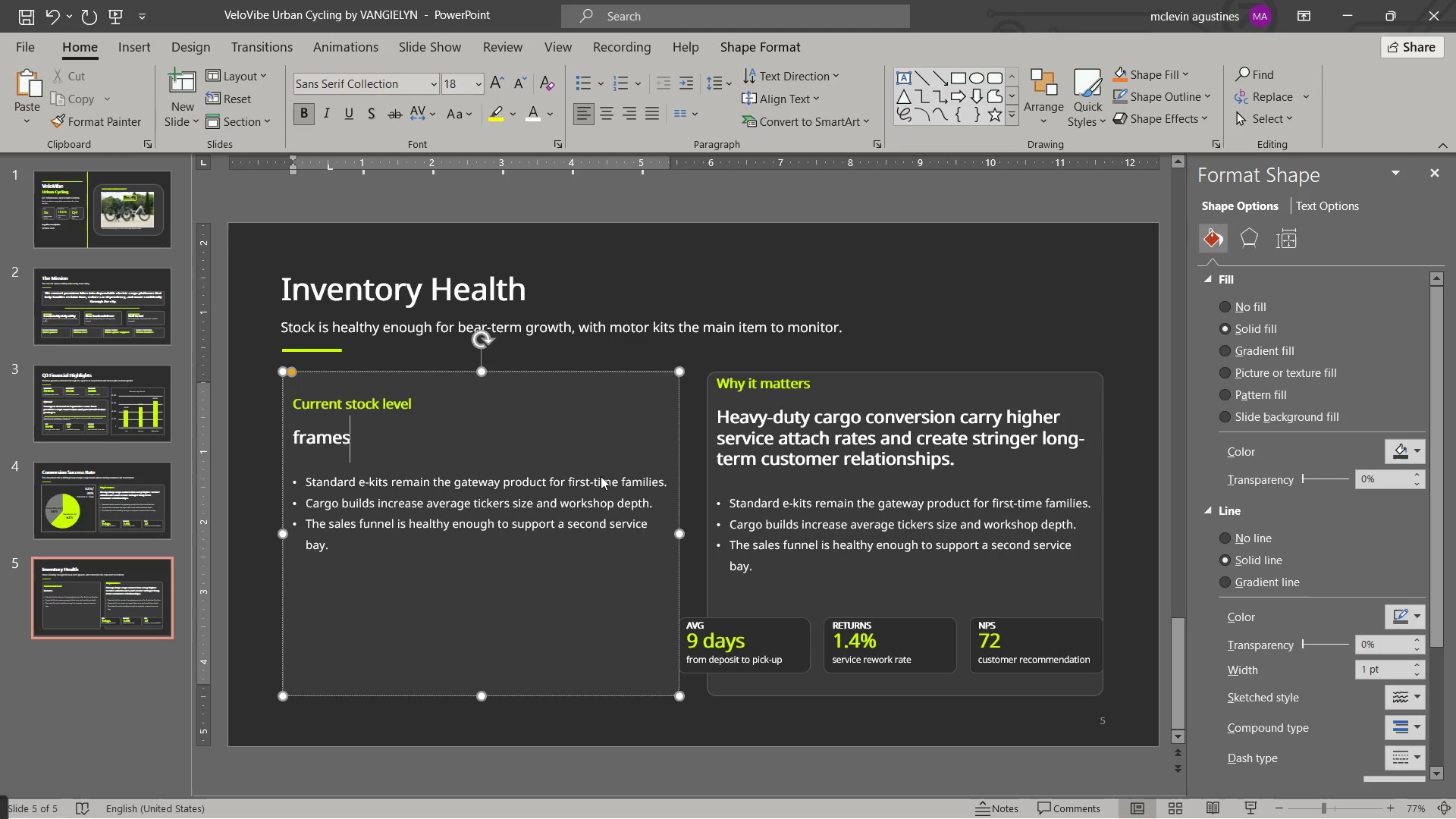 
hold_key(key=ControlLeft, duration=0.55)
 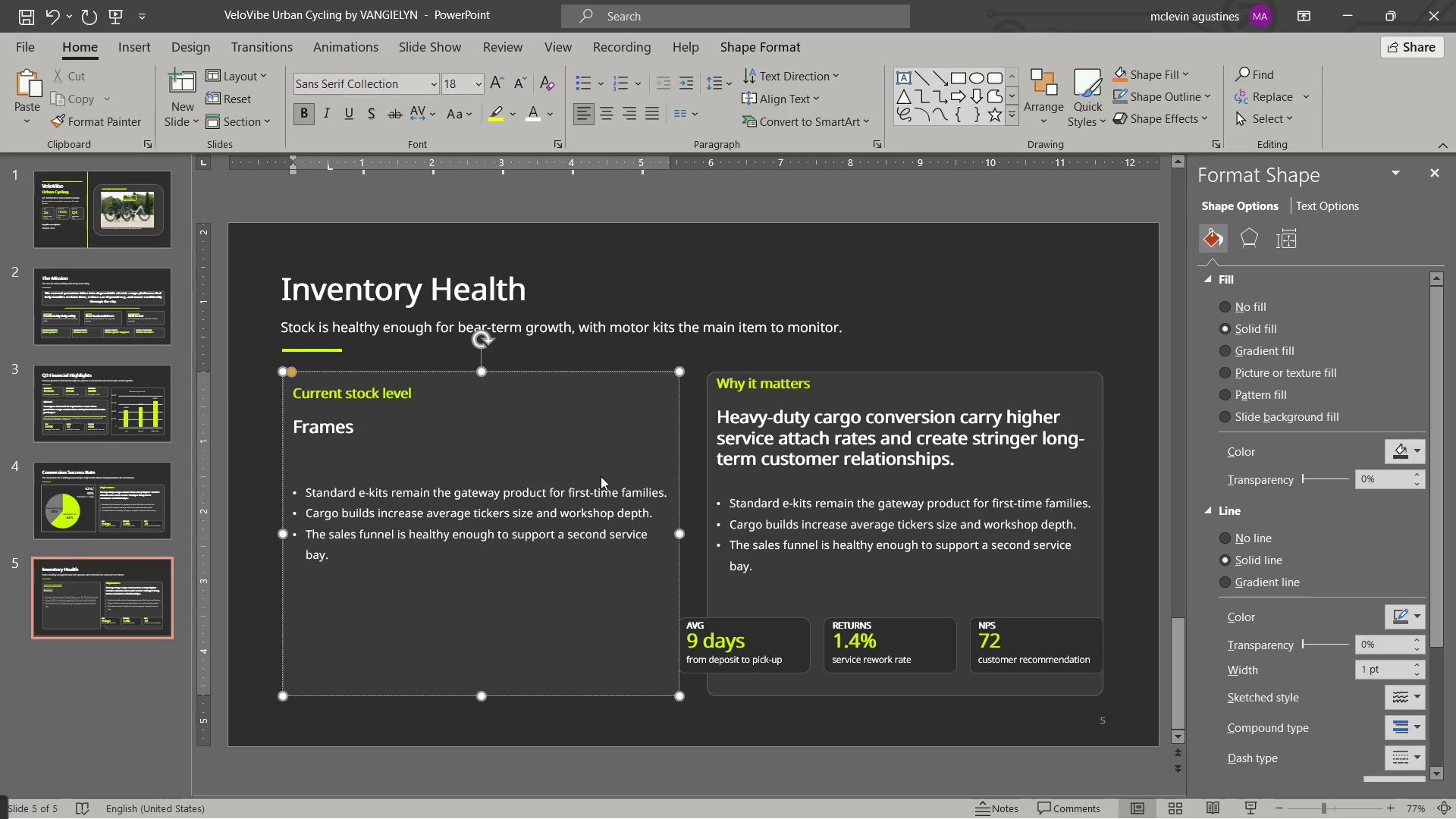 
hold_key(key=ShiftLeft, duration=0.48)
 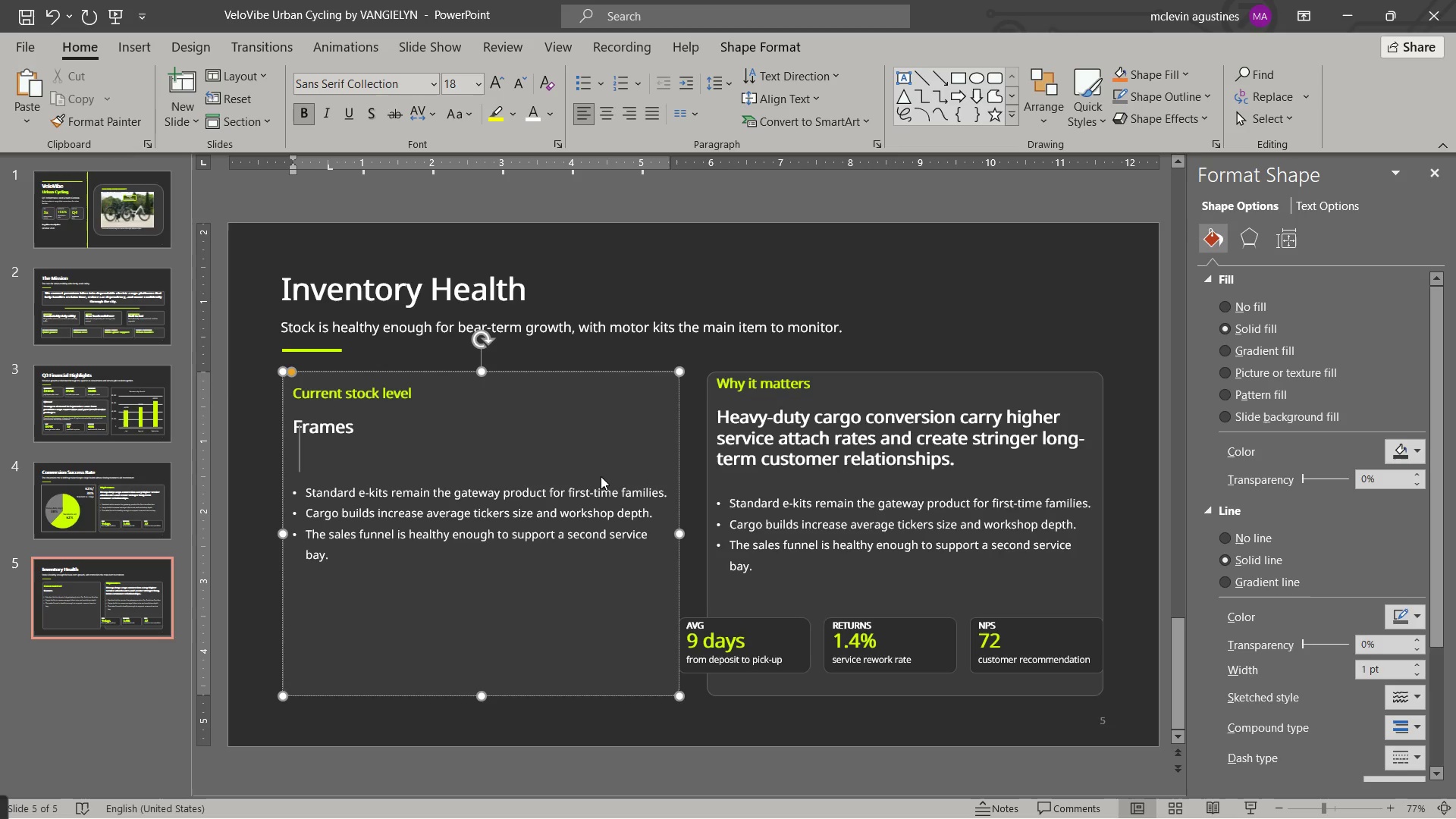 
key(Enter)
 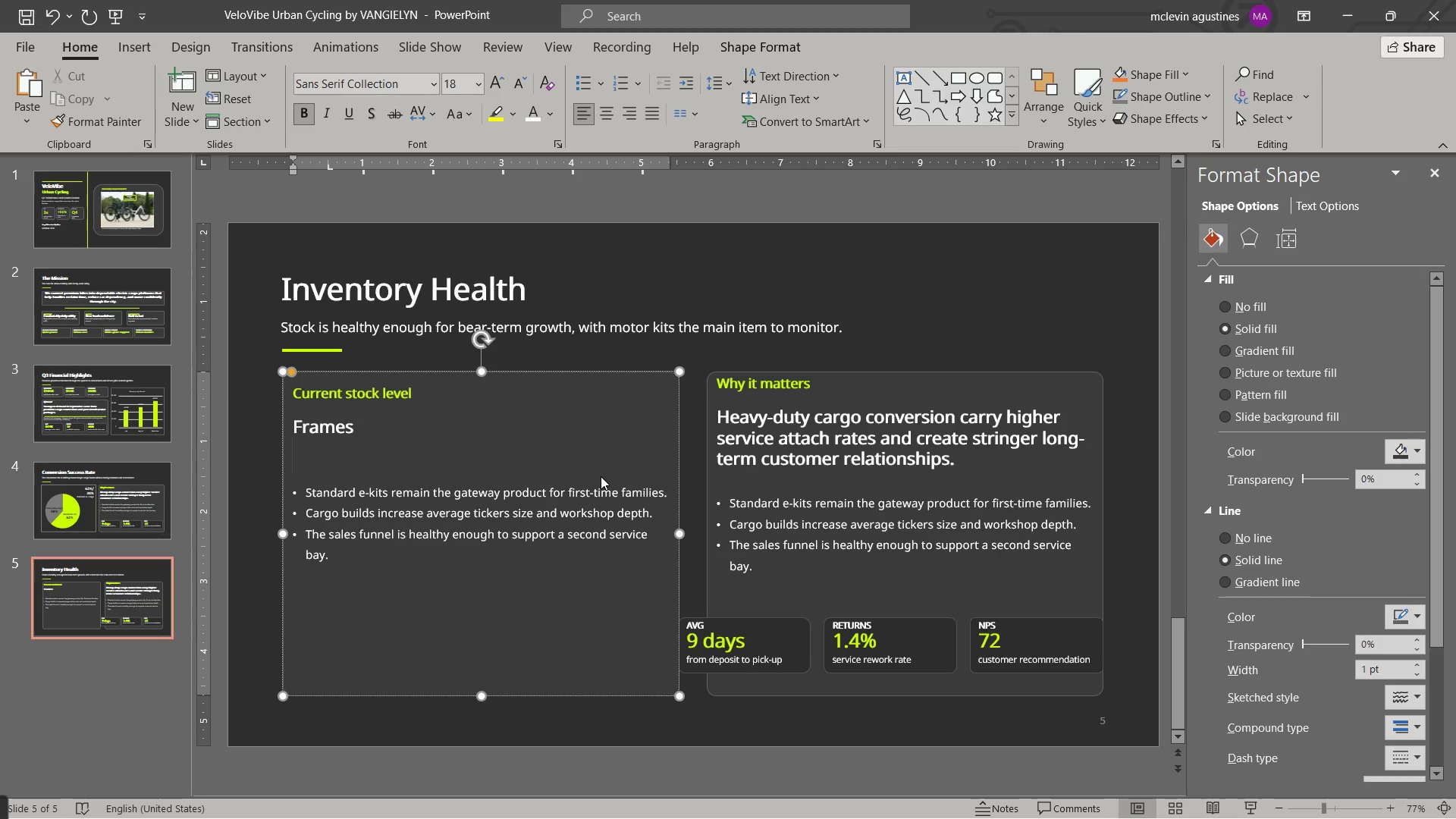 
key(Control+Shift+ArrowDown)
 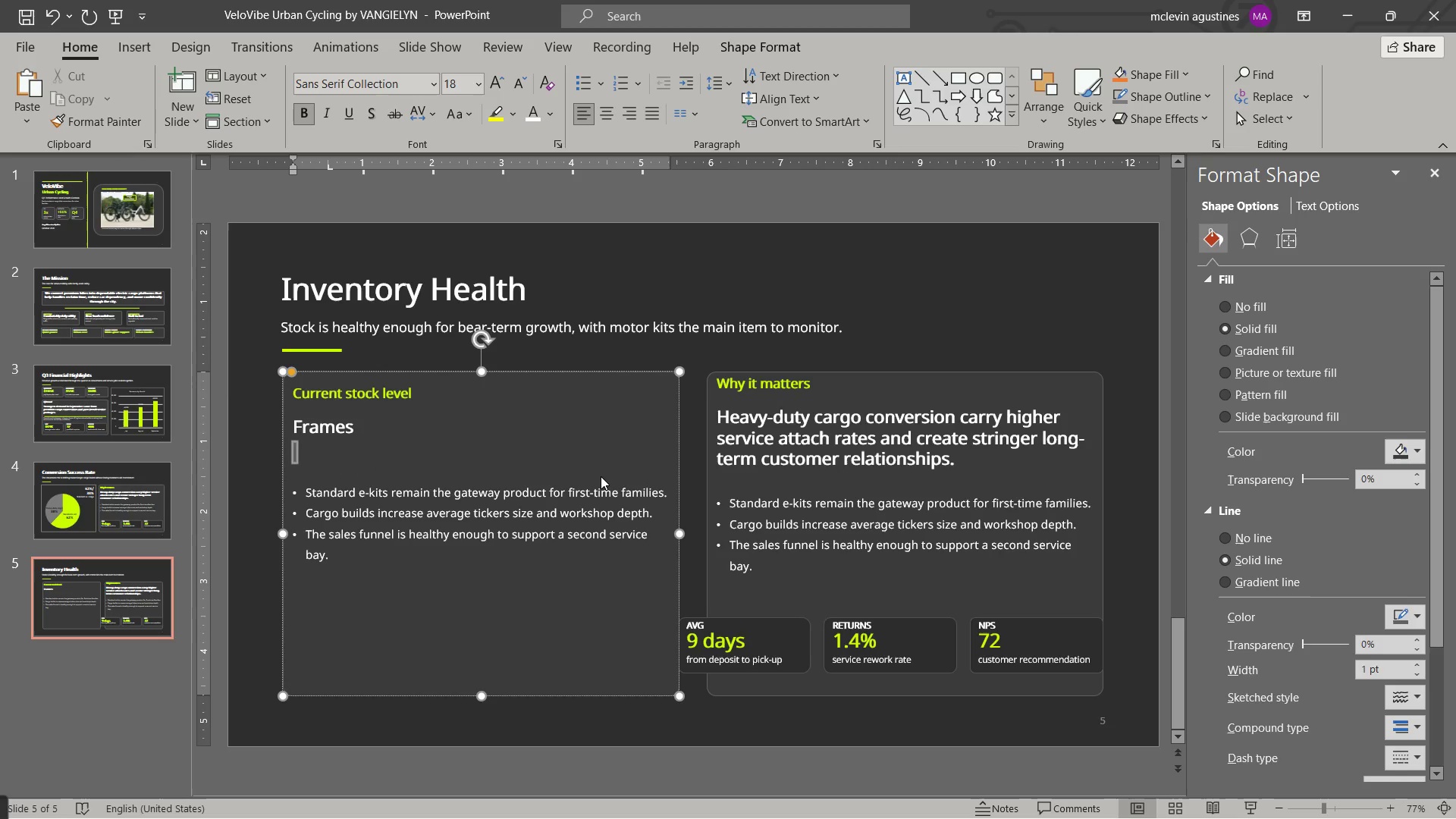 
key(Control+Shift+ArrowUp)
 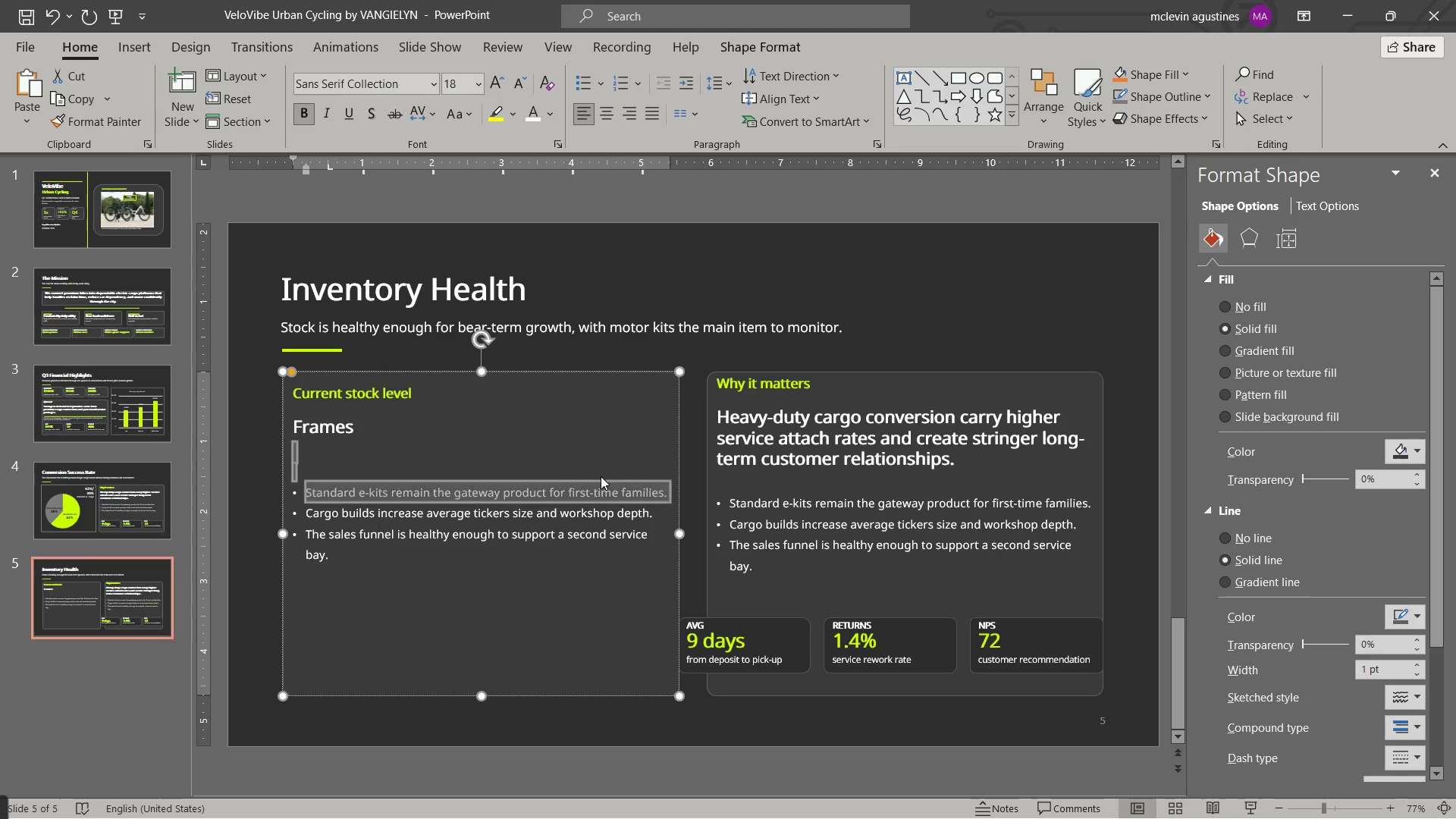 
key(Control+Shift+ArrowDown)
 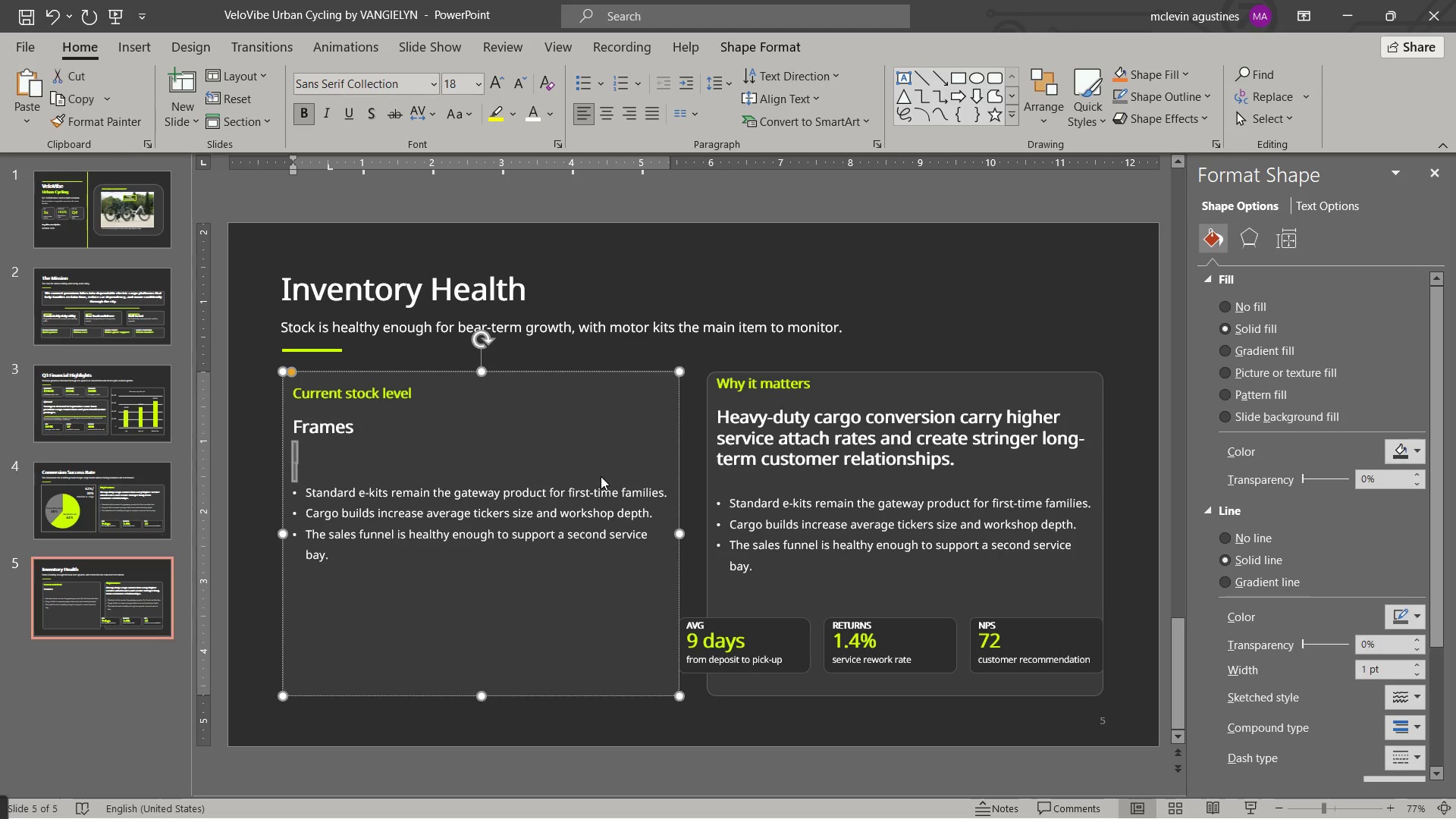 
key(Control+Shift+ArrowDown)
 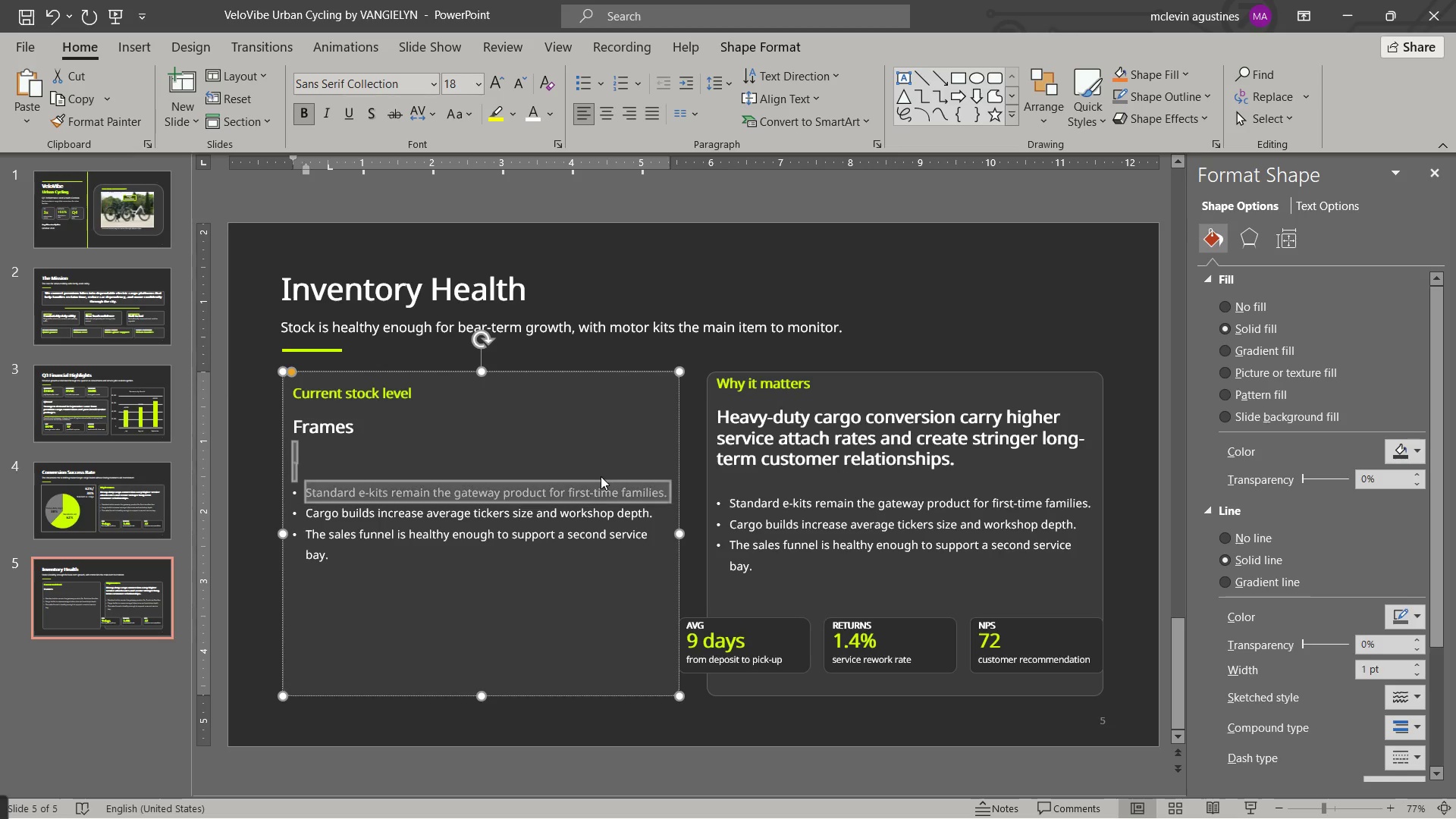 
key(Control+Shift+ArrowDown)
 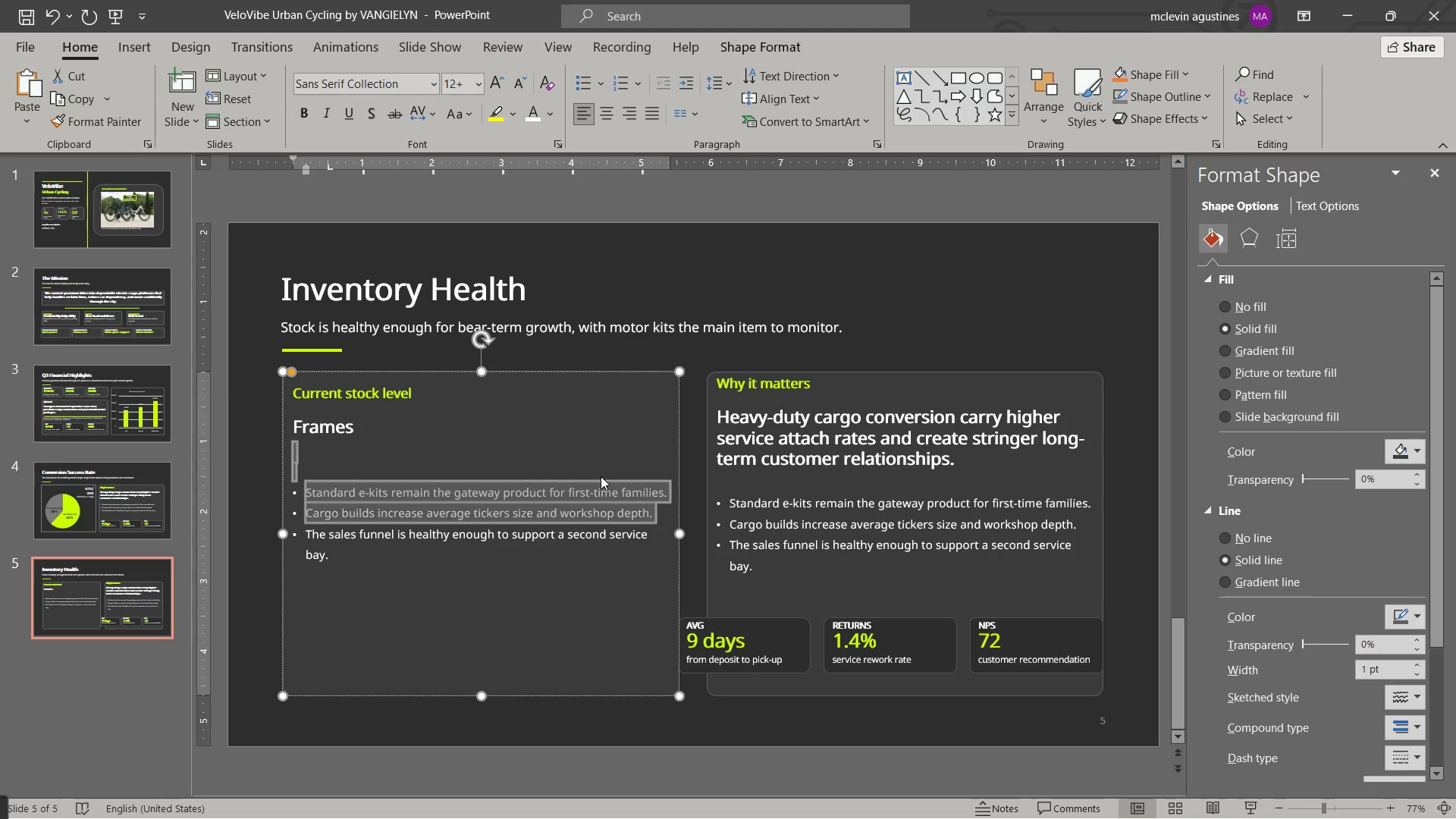 
hold_key(key=ArrowDown, duration=0.81)
 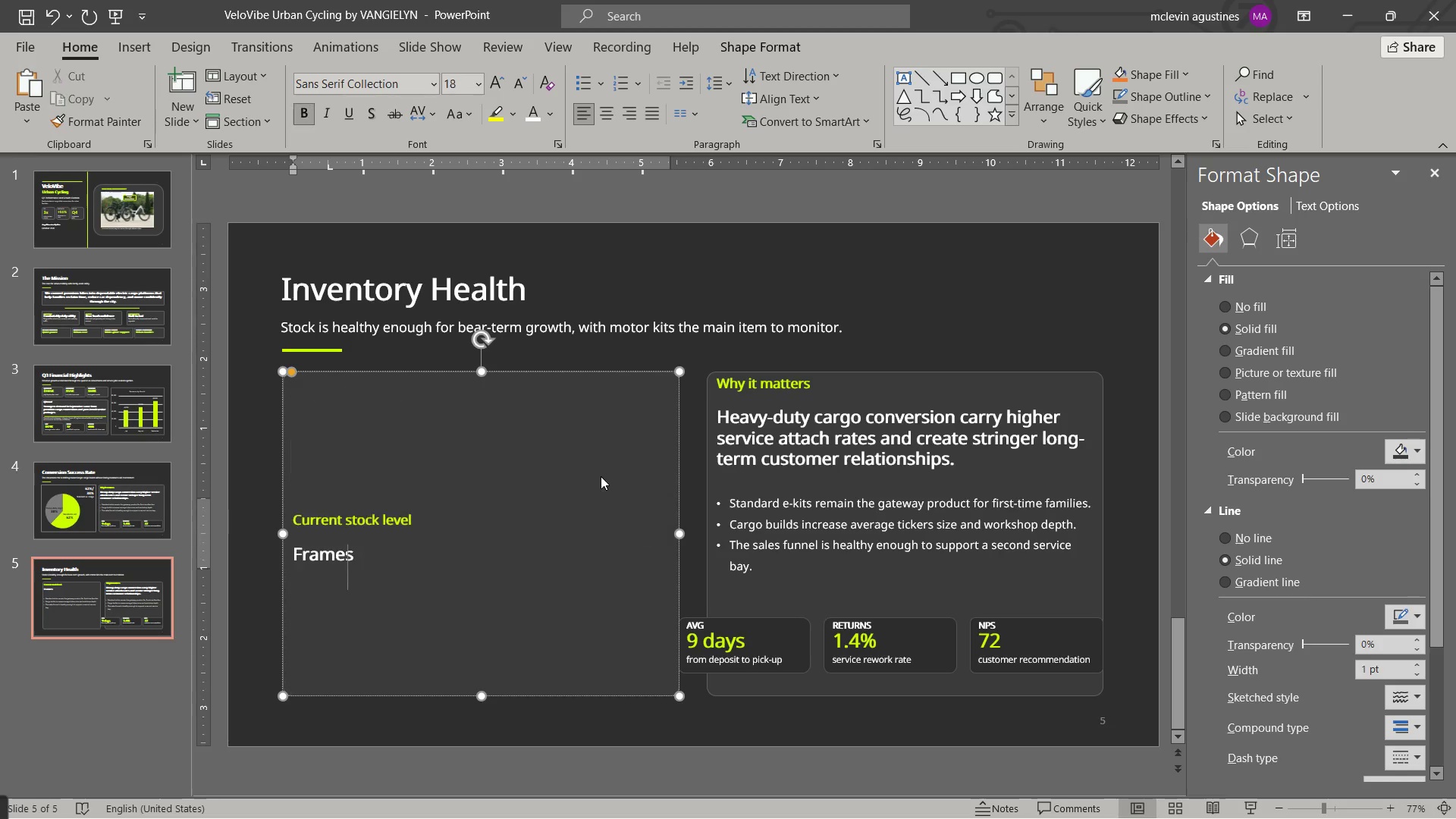 
key(Backspace)
 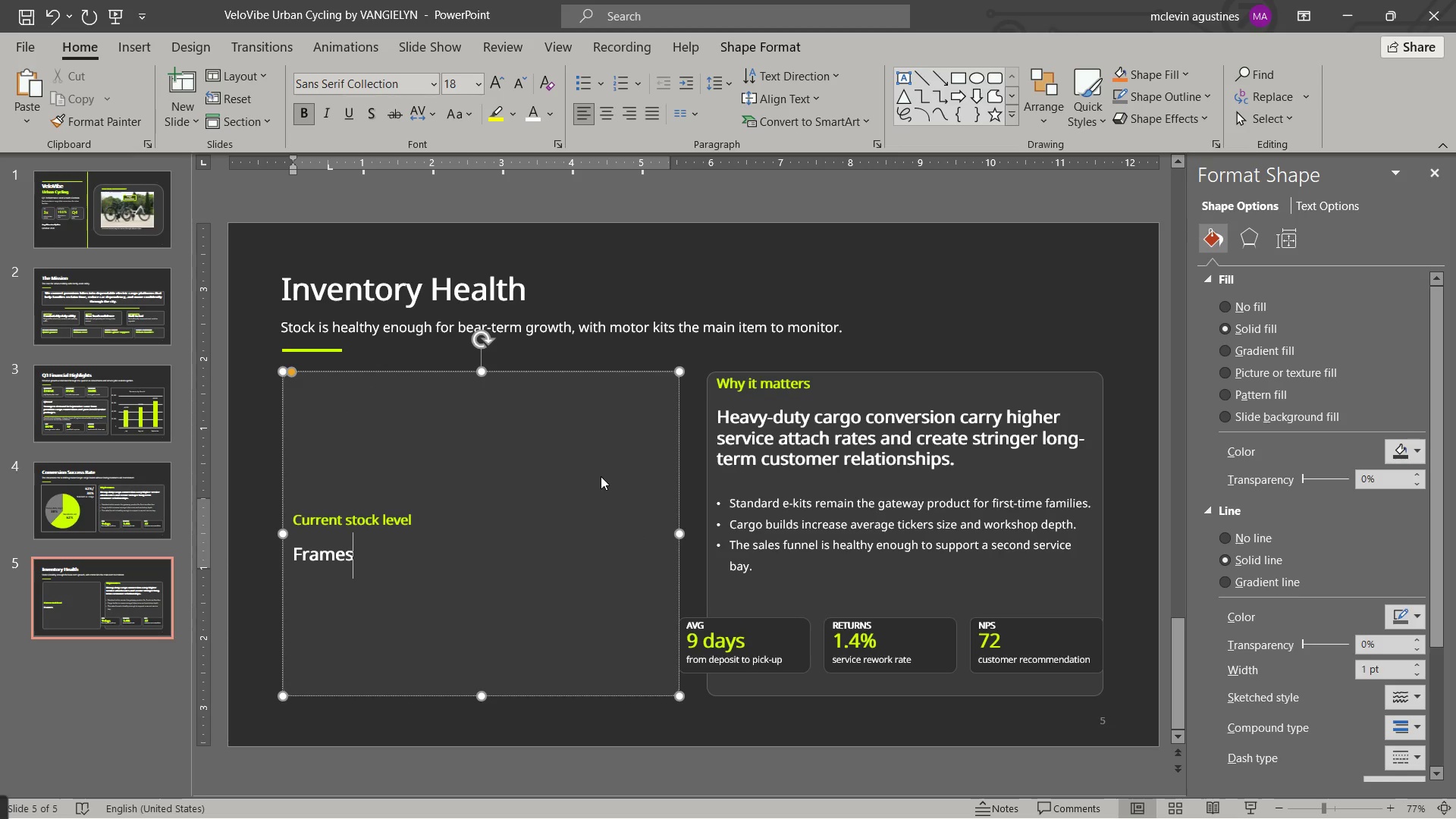 
key(Enter)
 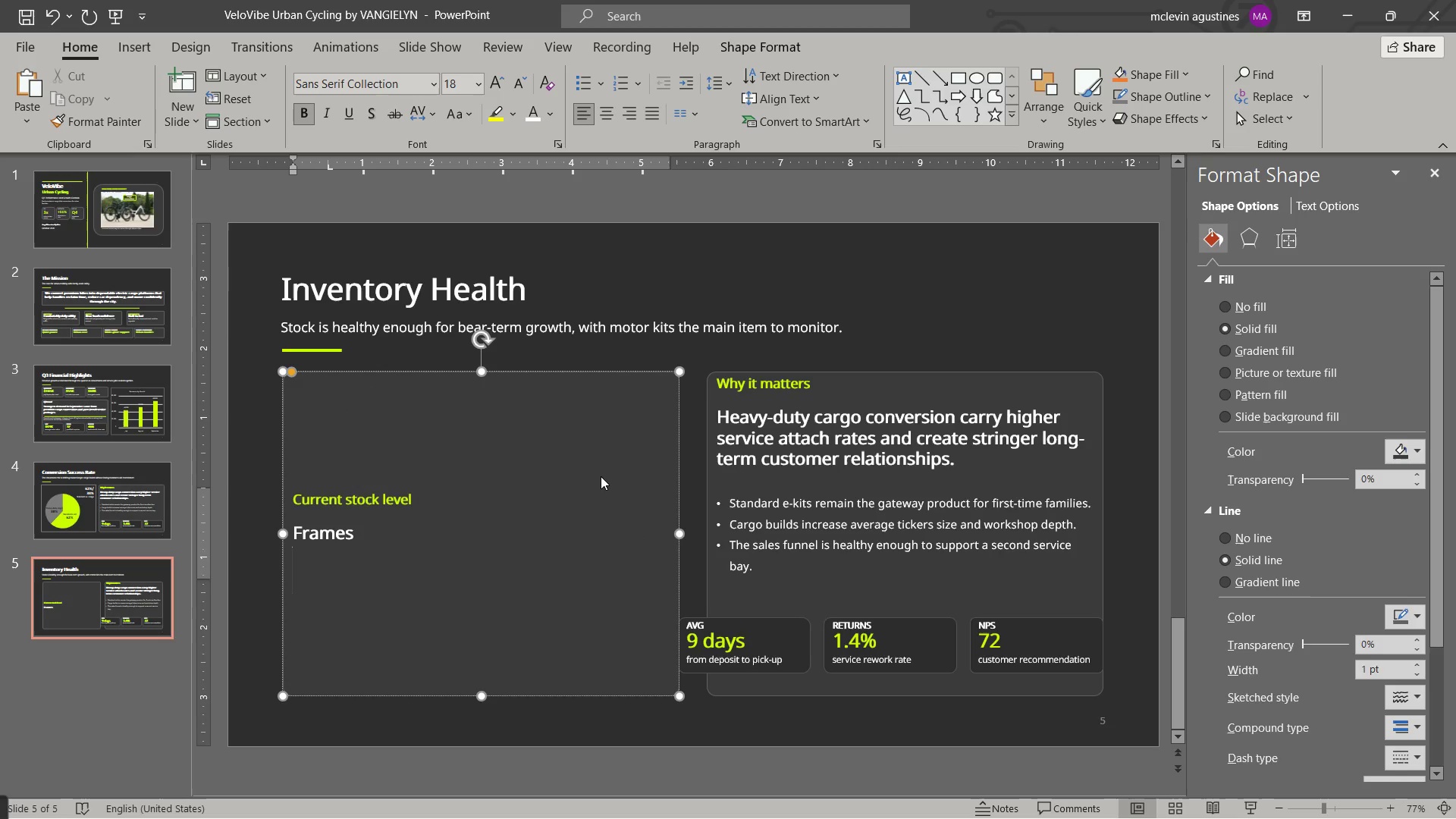 
key(Enter)
 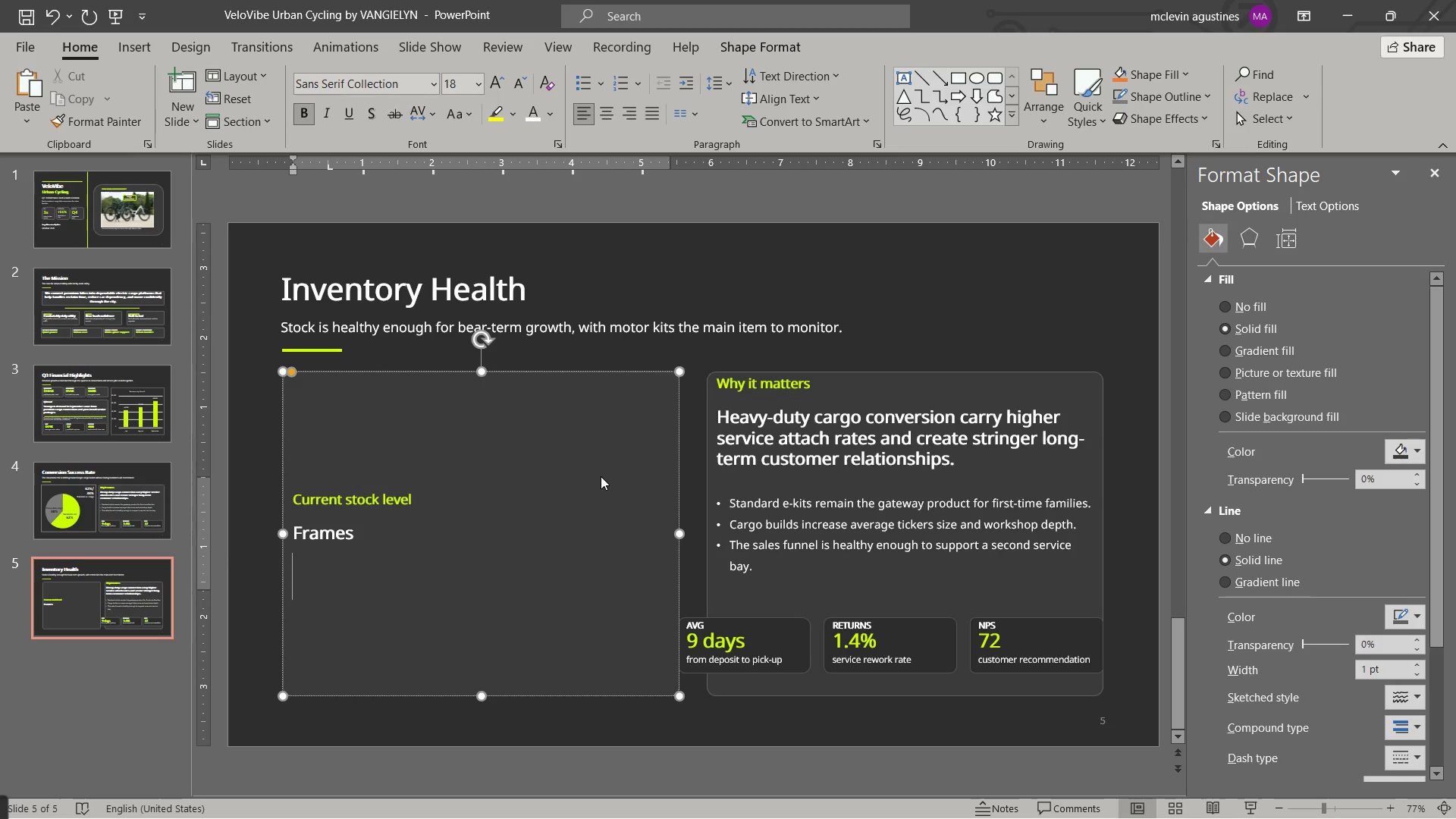 
type(motor kits)
 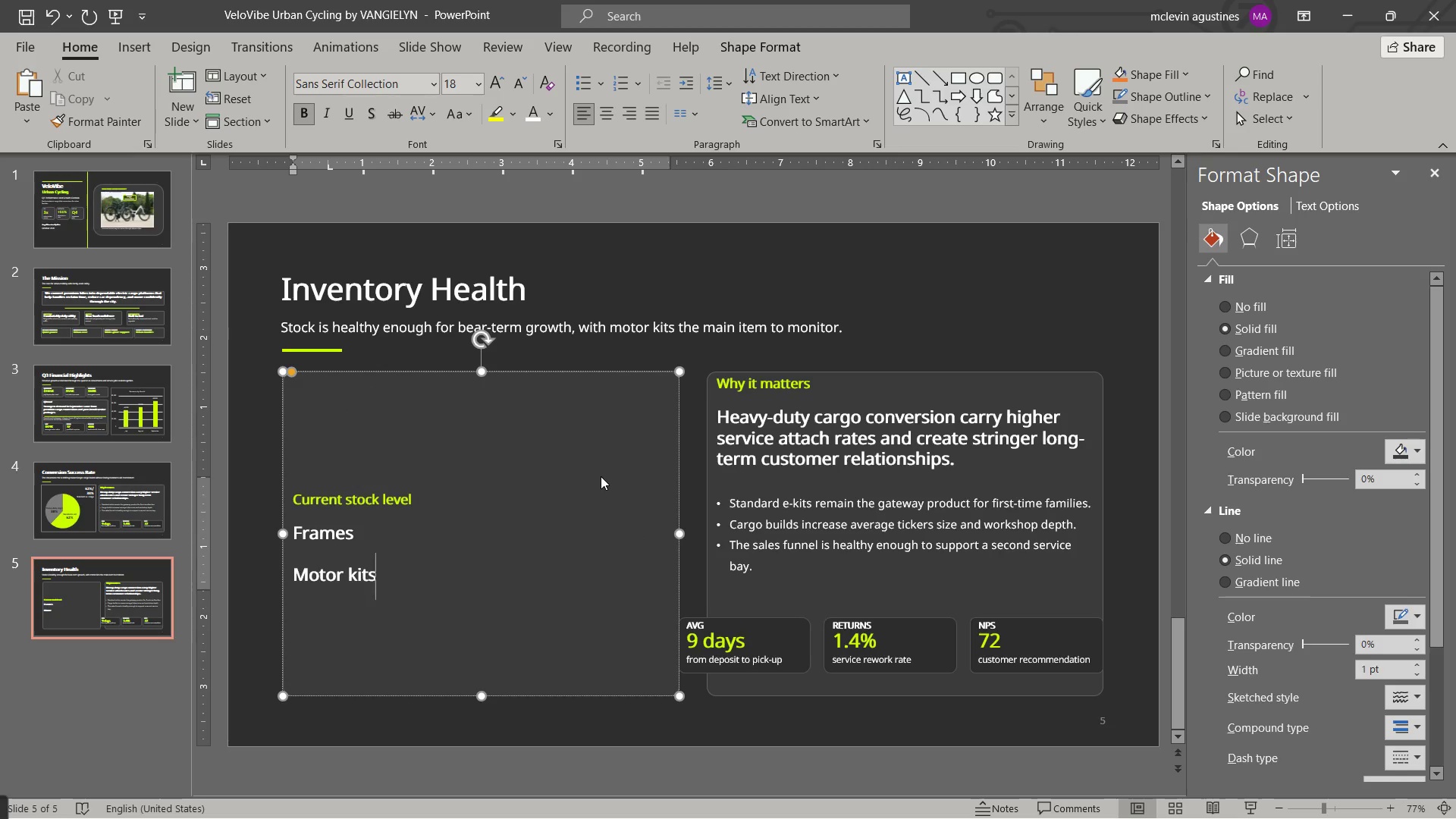 
key(Enter)
 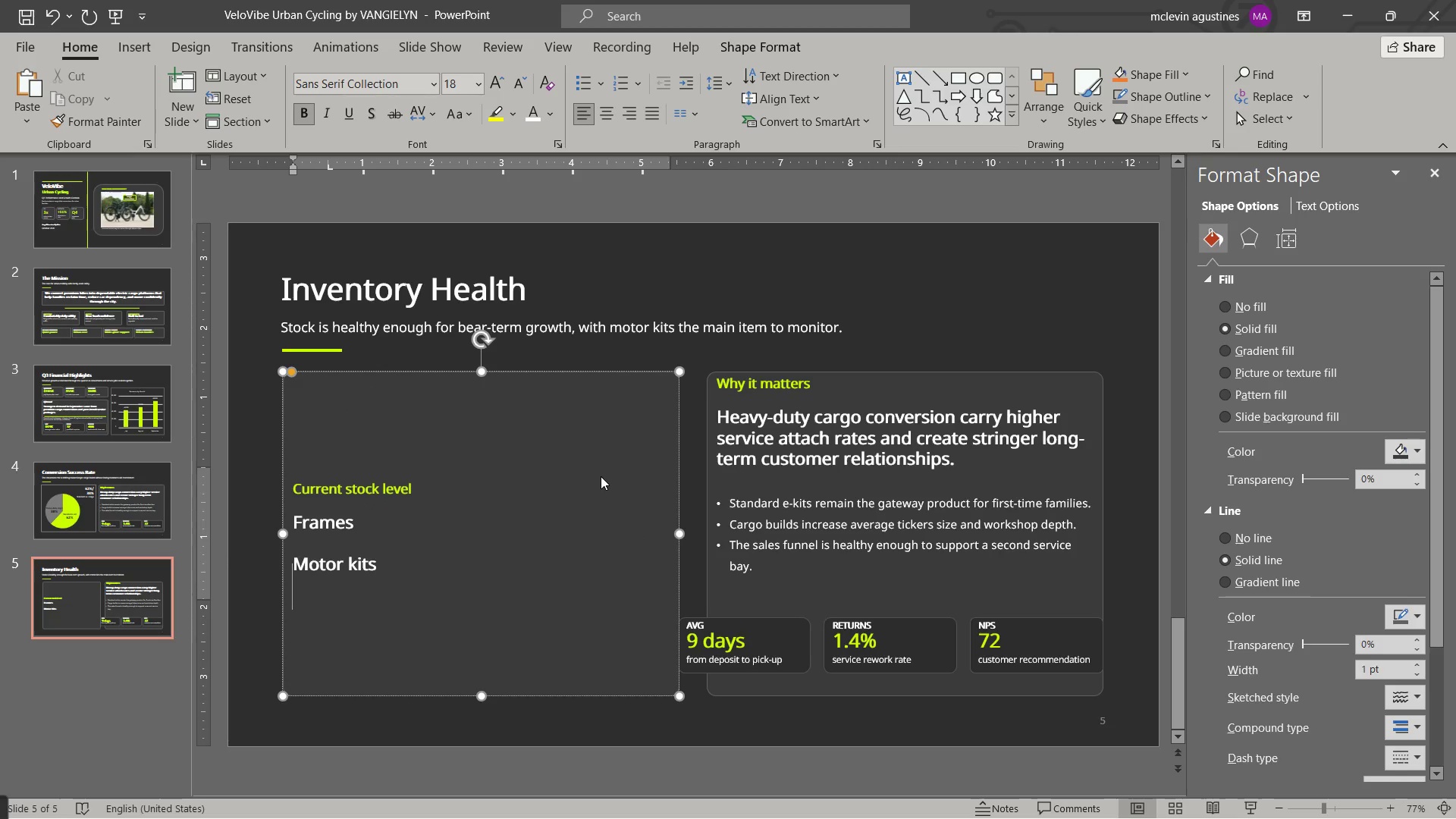 
key(Enter)
 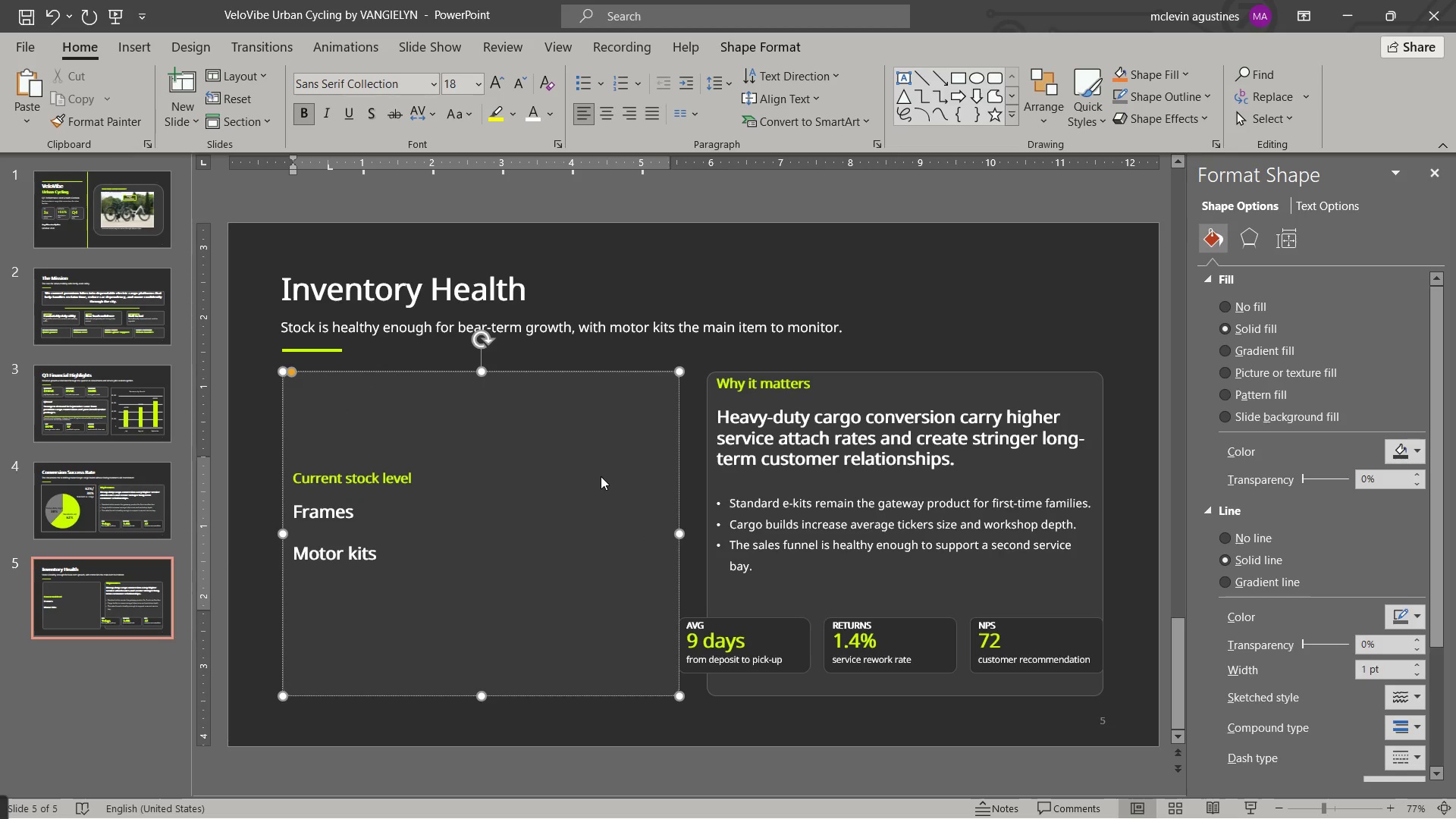 
type(battery packs)
 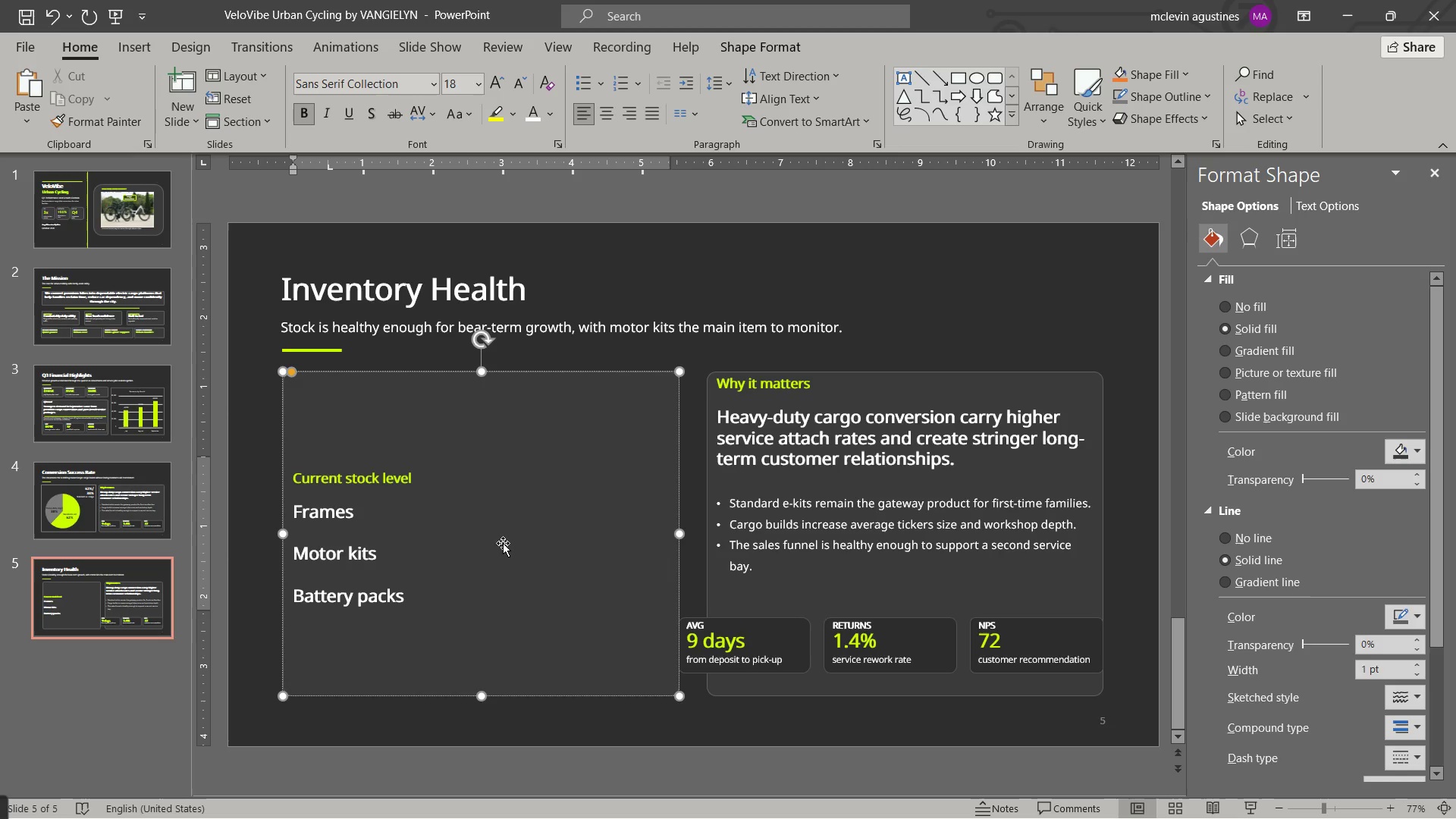 
key(Enter)
 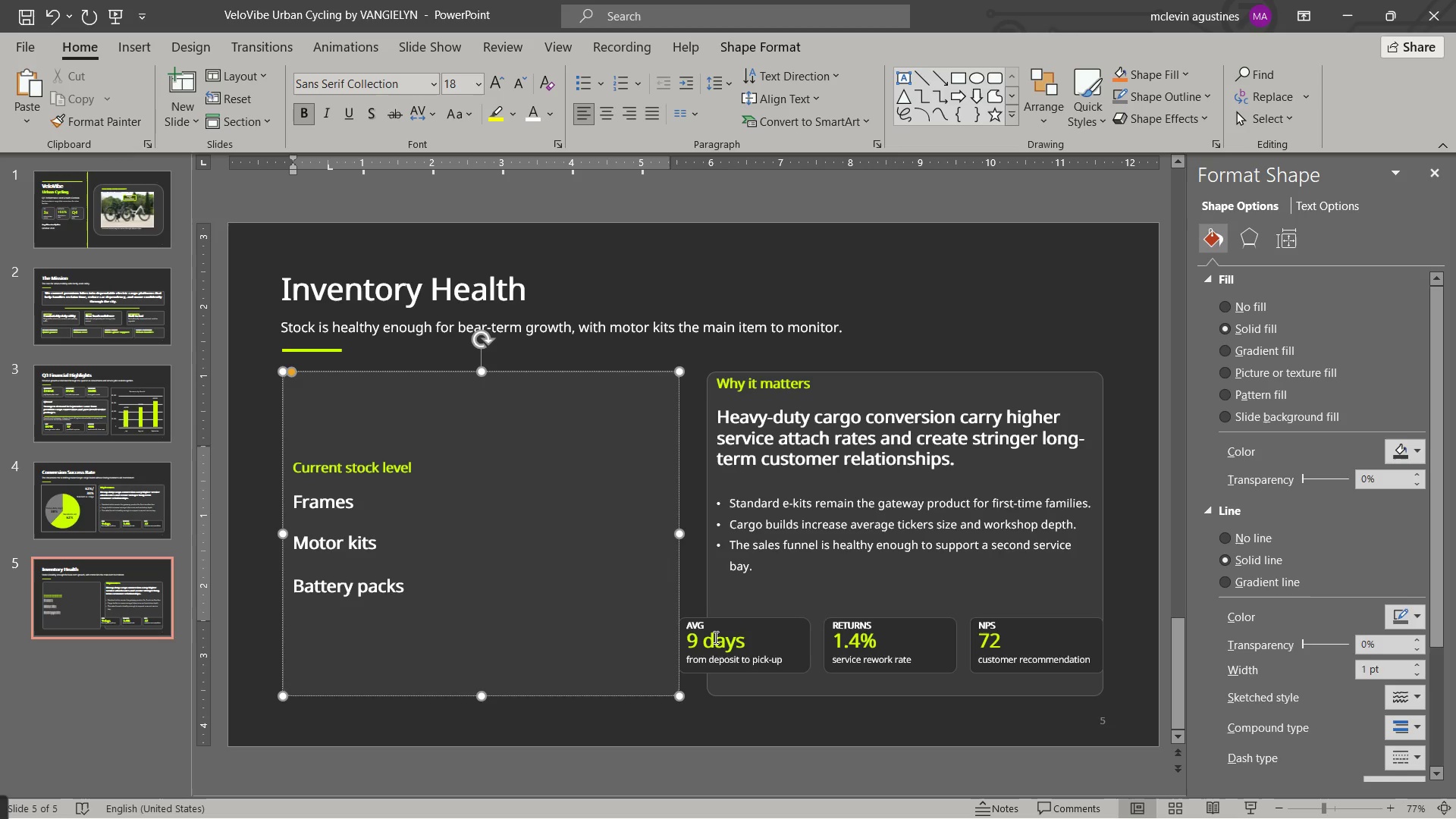 
key(Enter)
 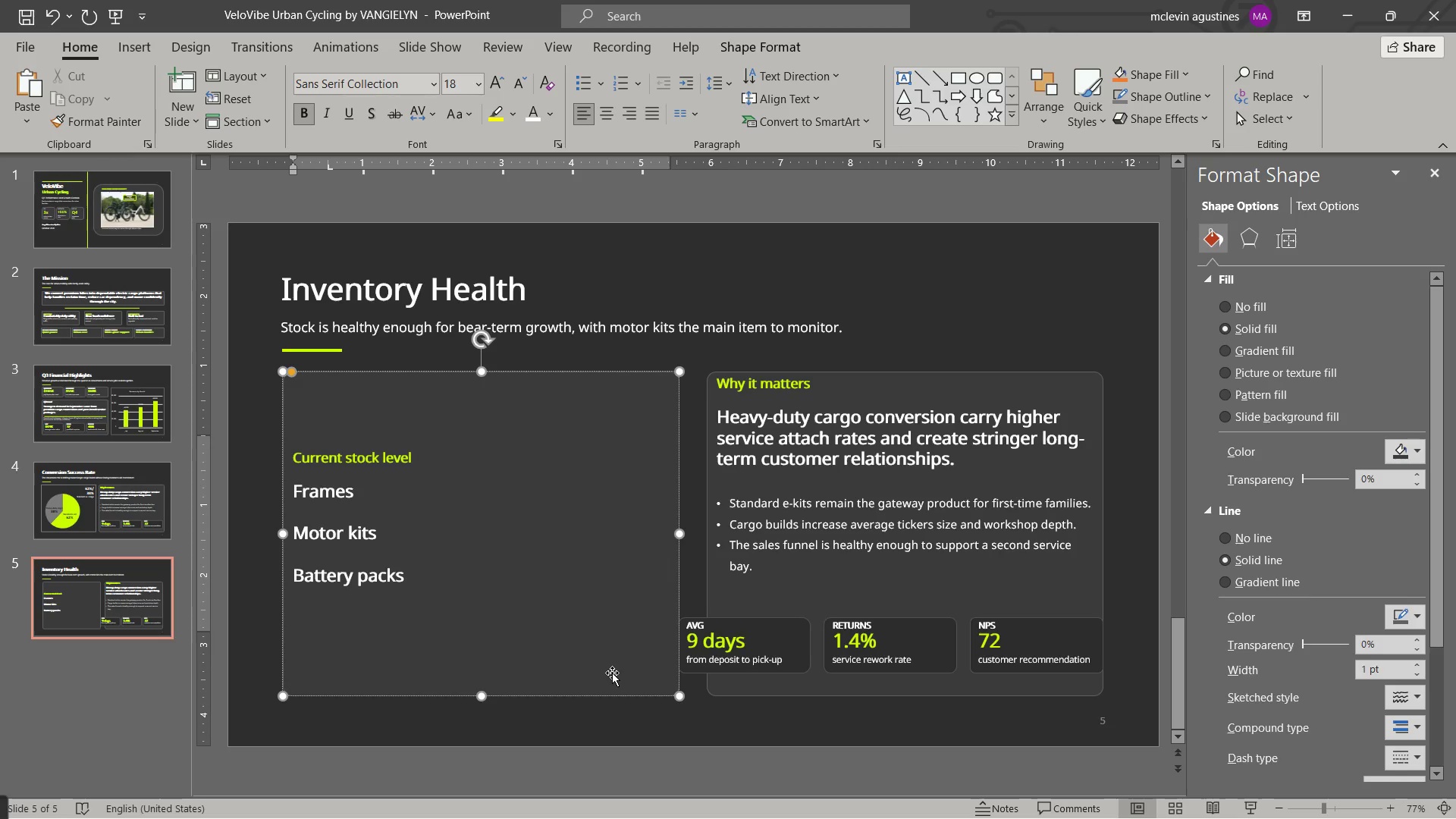 
key(Control+B)
 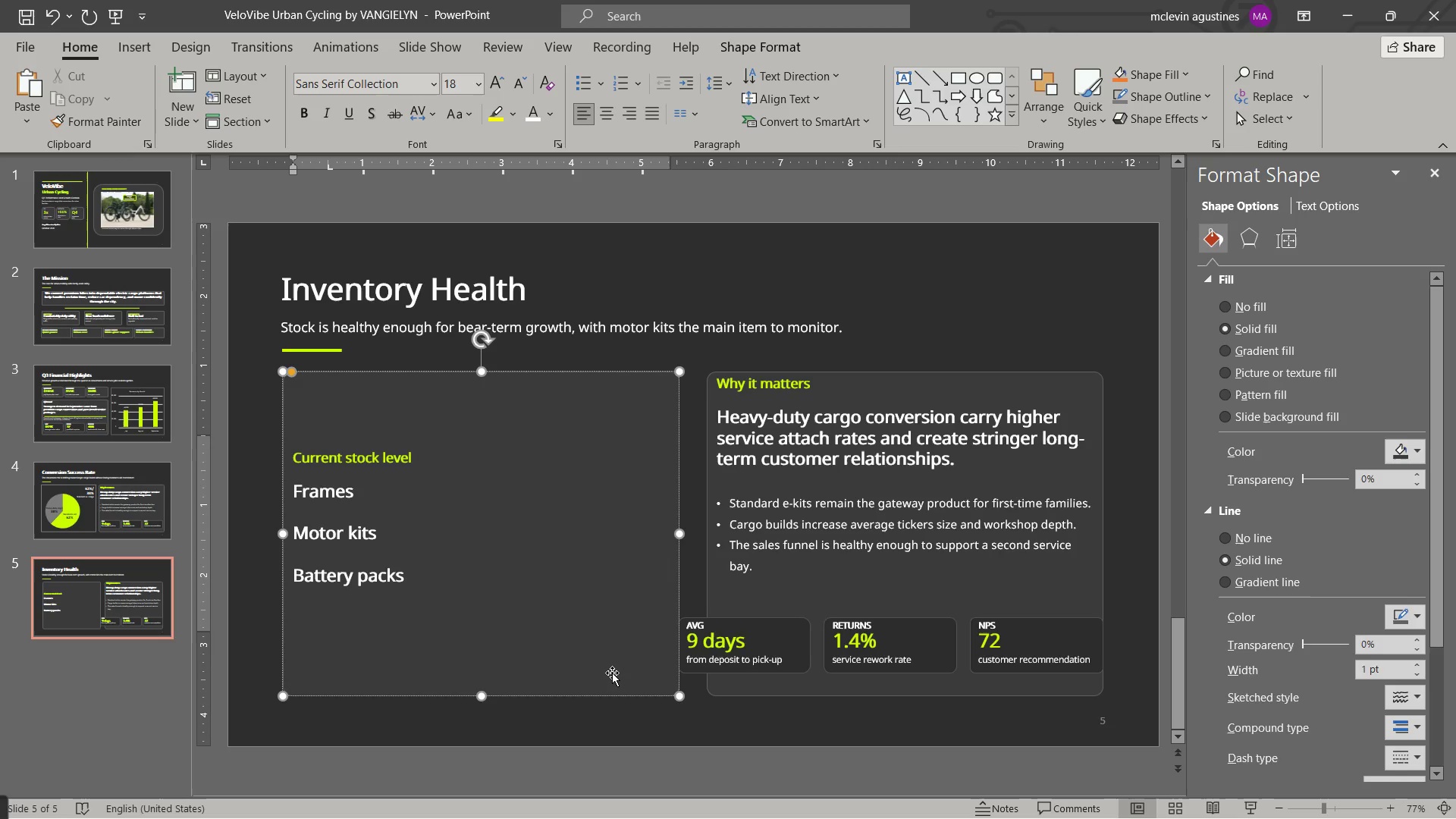 
type(restock trigger: motor i)
key(Backspace)
type(kits should be replenished before Q4 launch demand peaks.)
 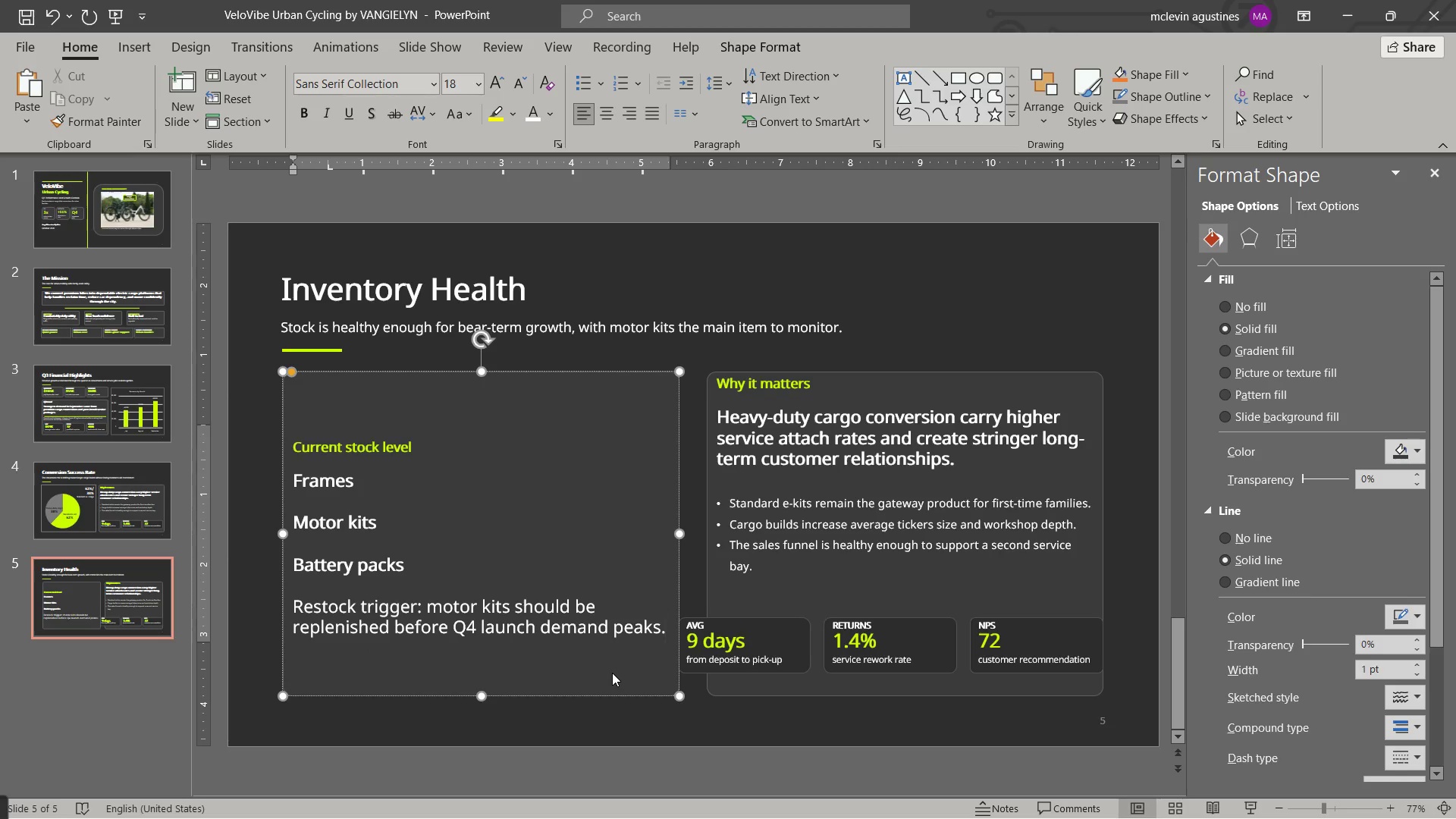 
key(Shift+ArrowUp)
 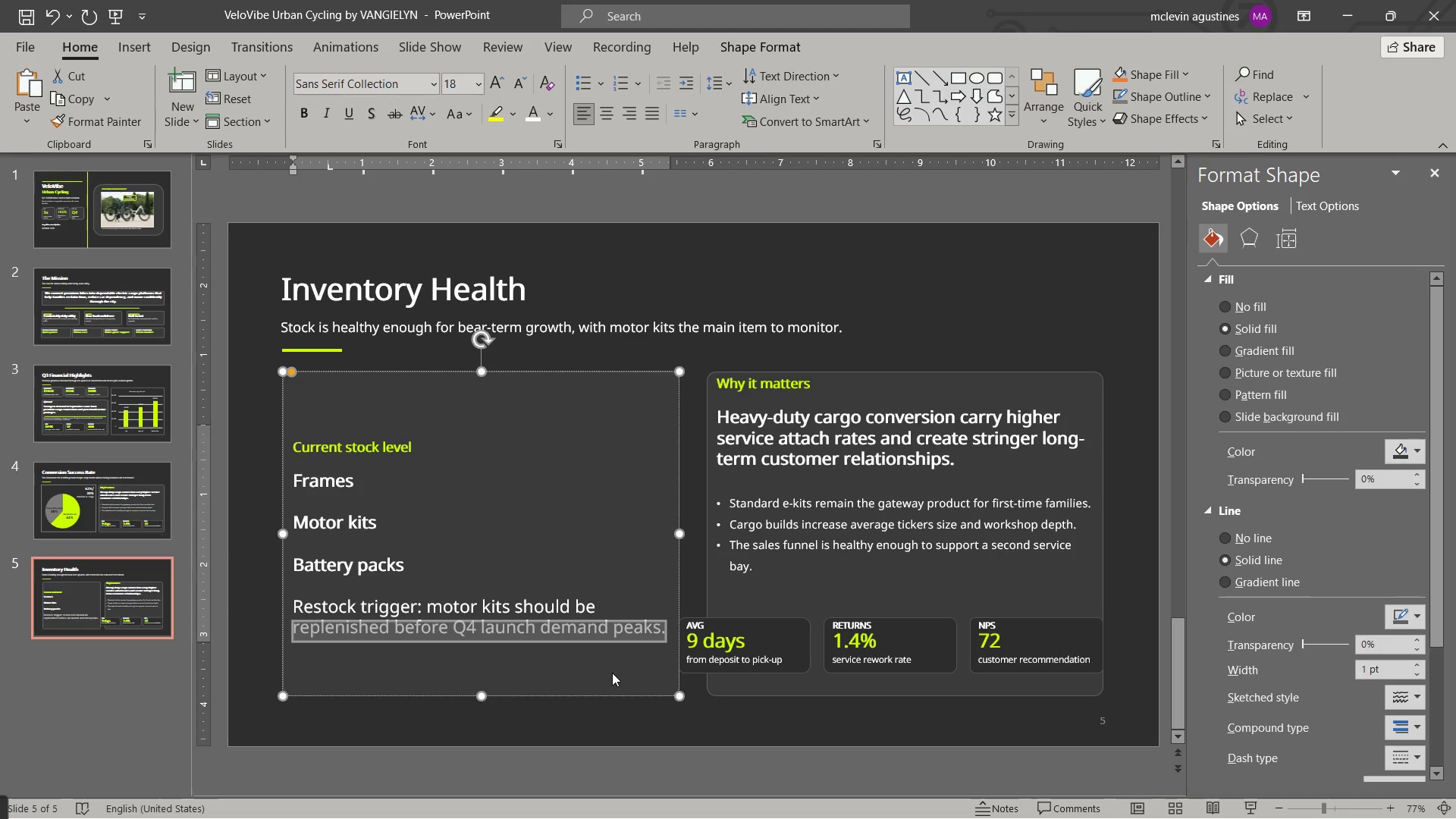 
key(Control+Shift+ArrowLeft)
 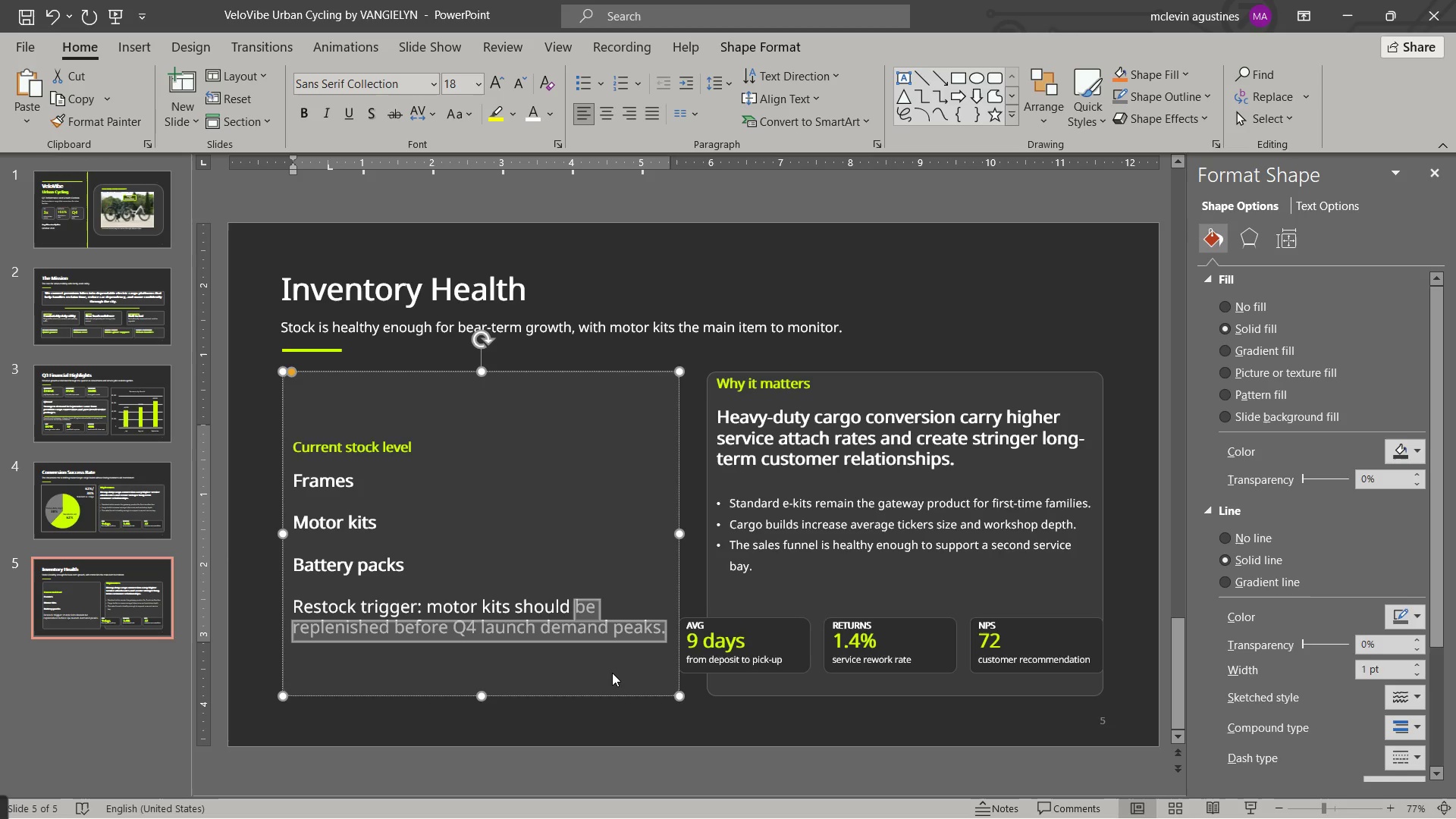 
hold_key(key=ArrowLeft, duration=0.7)
 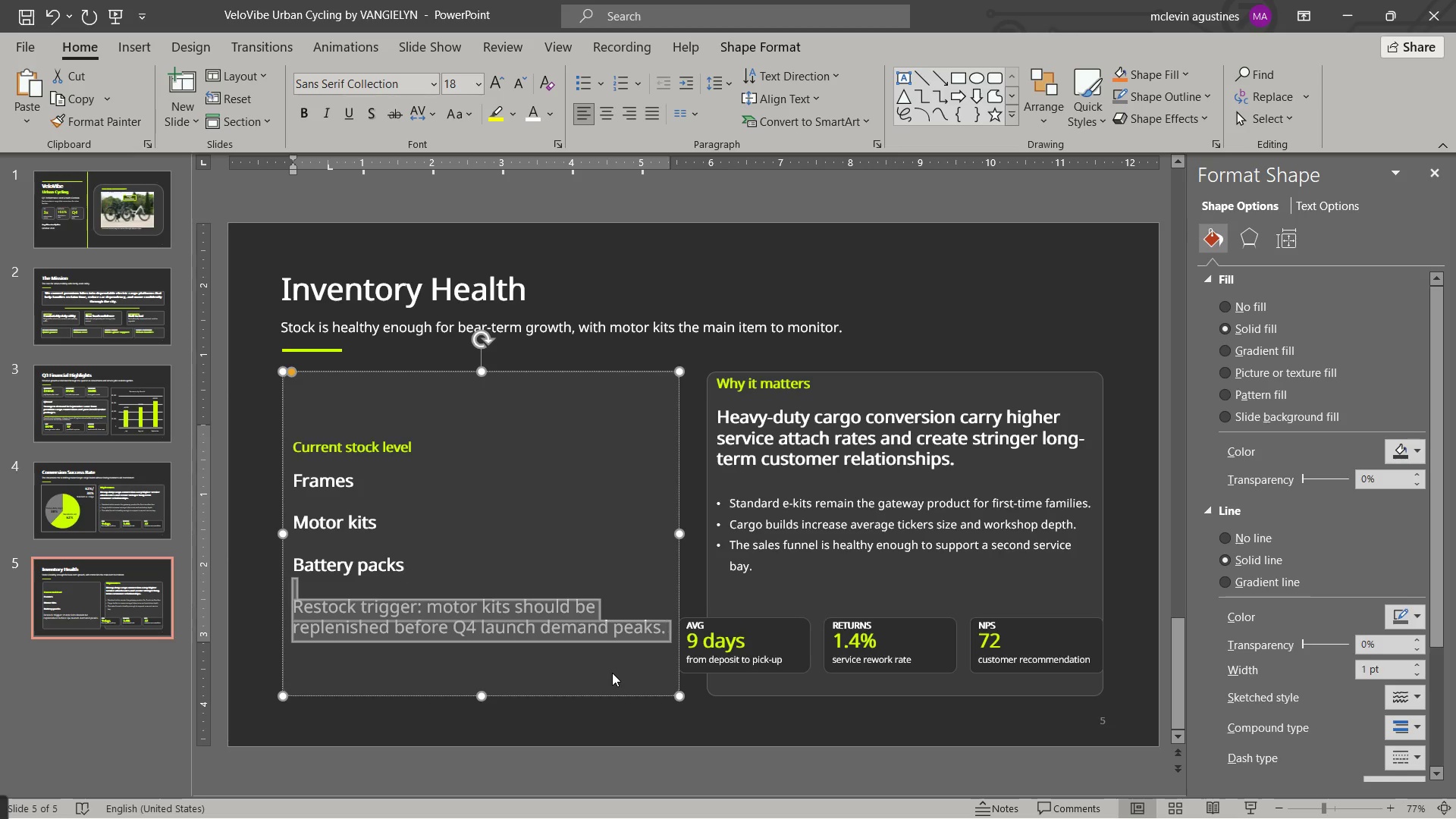 
key(Control+Shift+ArrowRight)
 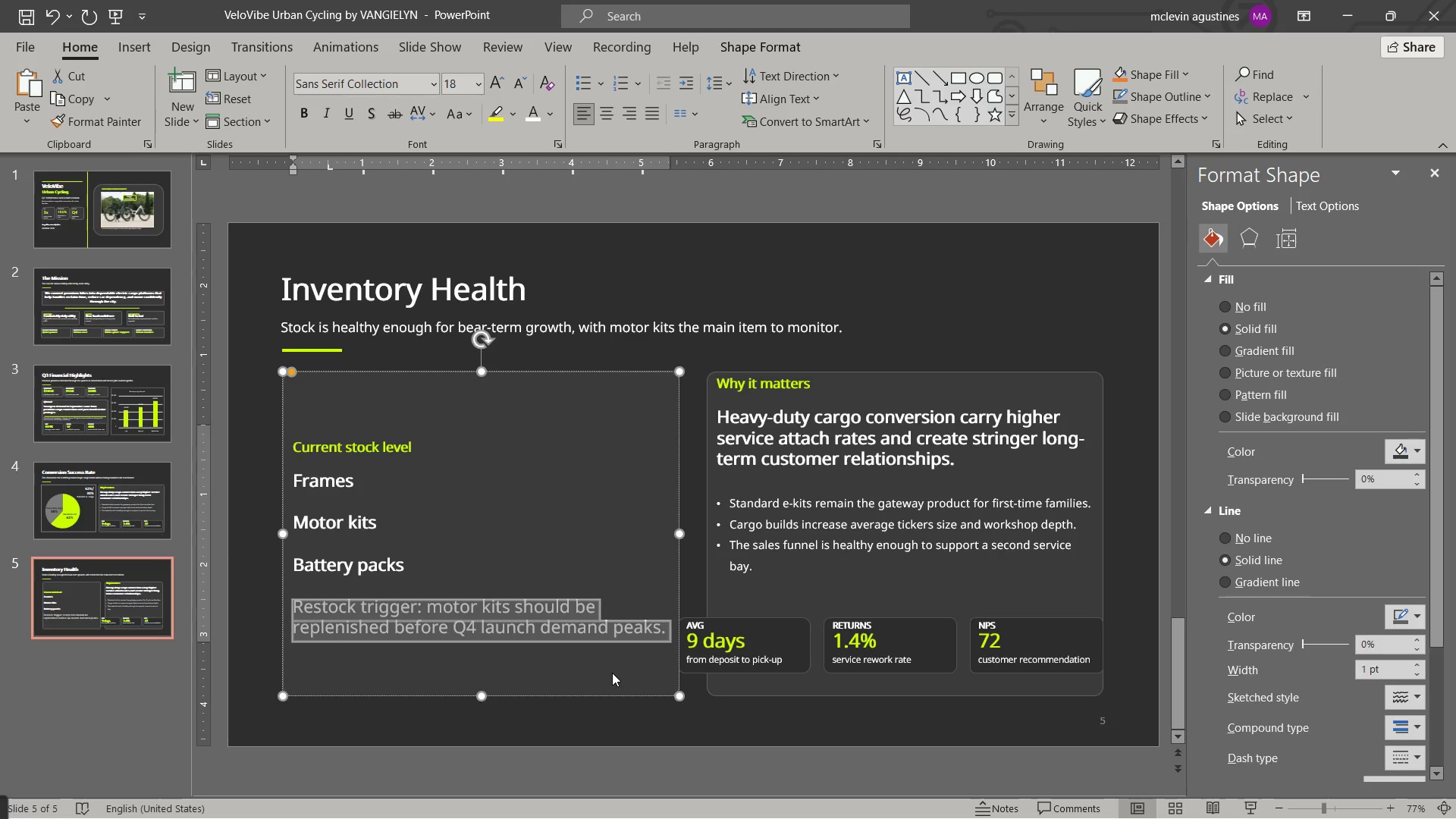 
key(Control+Shift+ArrowRight)
 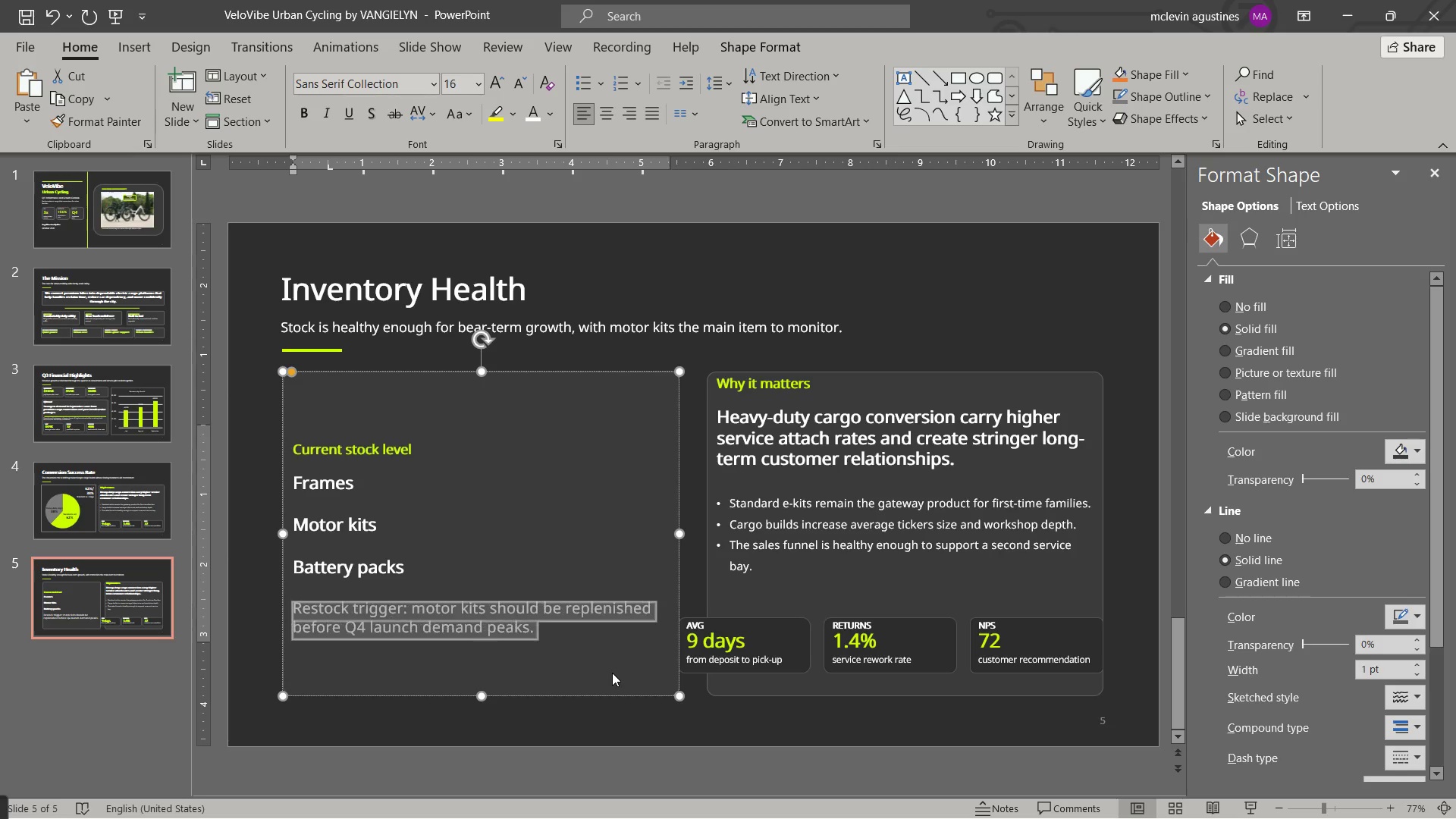 
key(Control+BracketLeft)
 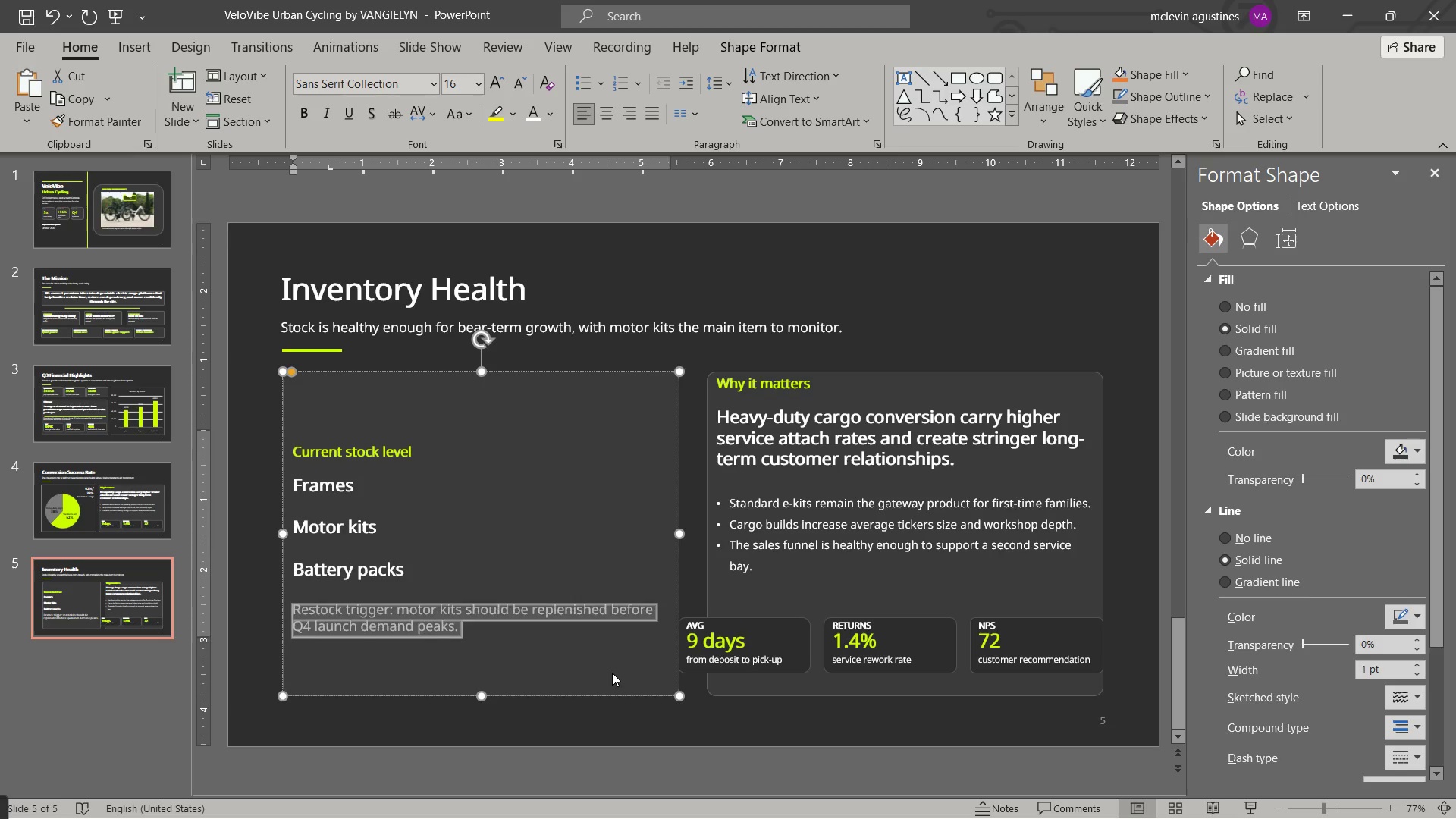 
key(Control+BracketLeft)
 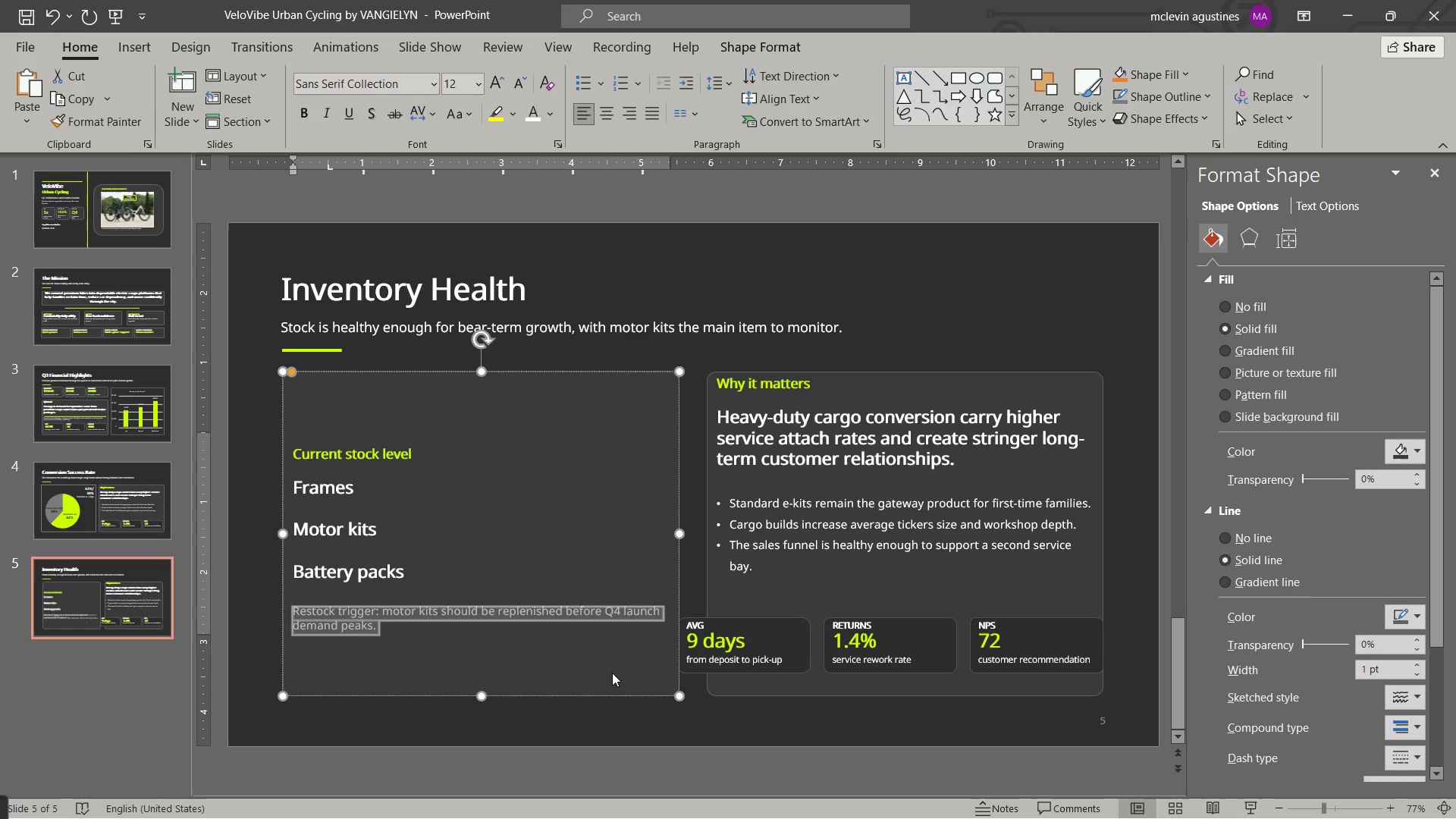 
key(Control+BracketLeft)
 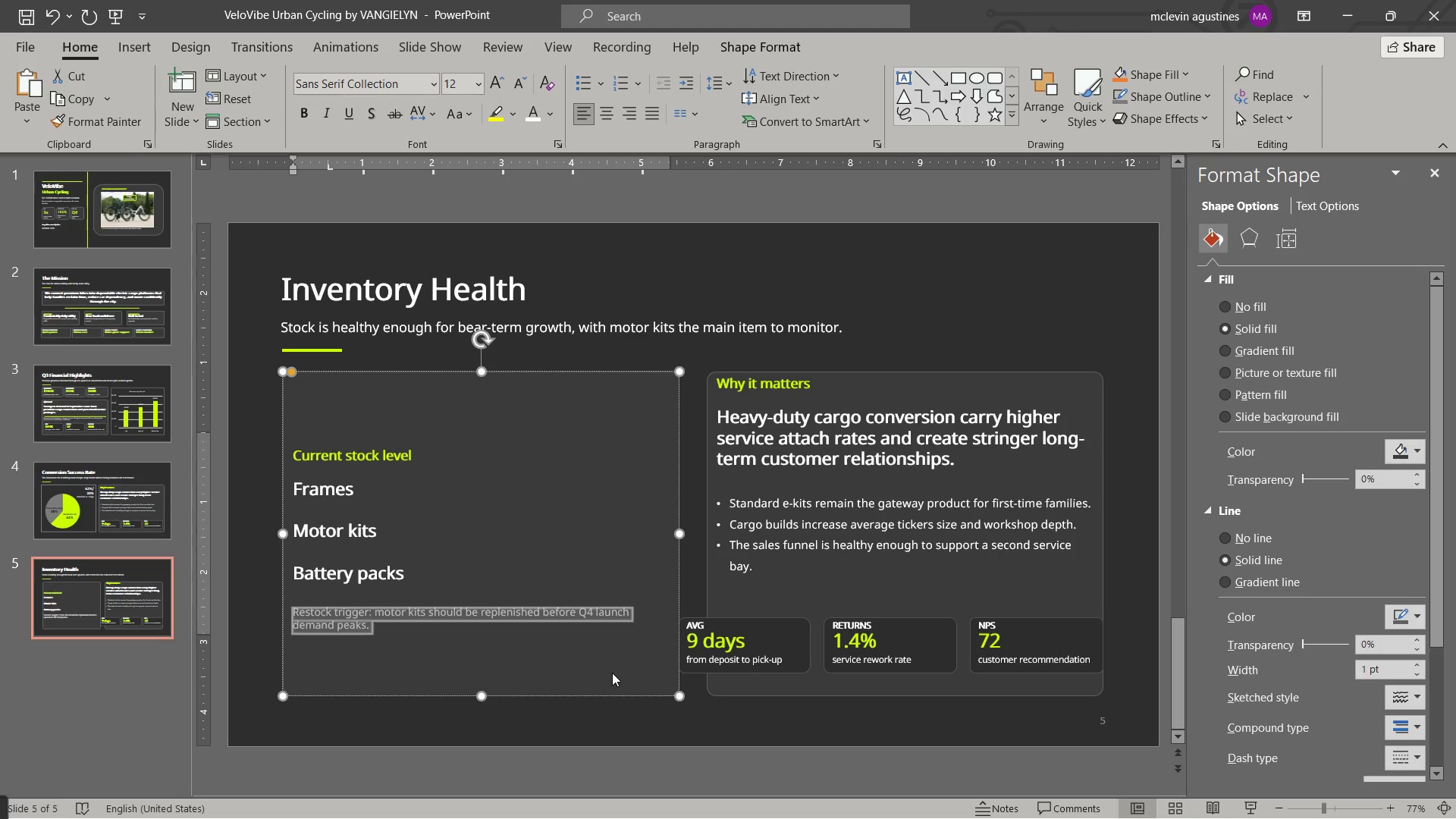 
key(Control+BracketLeft)
 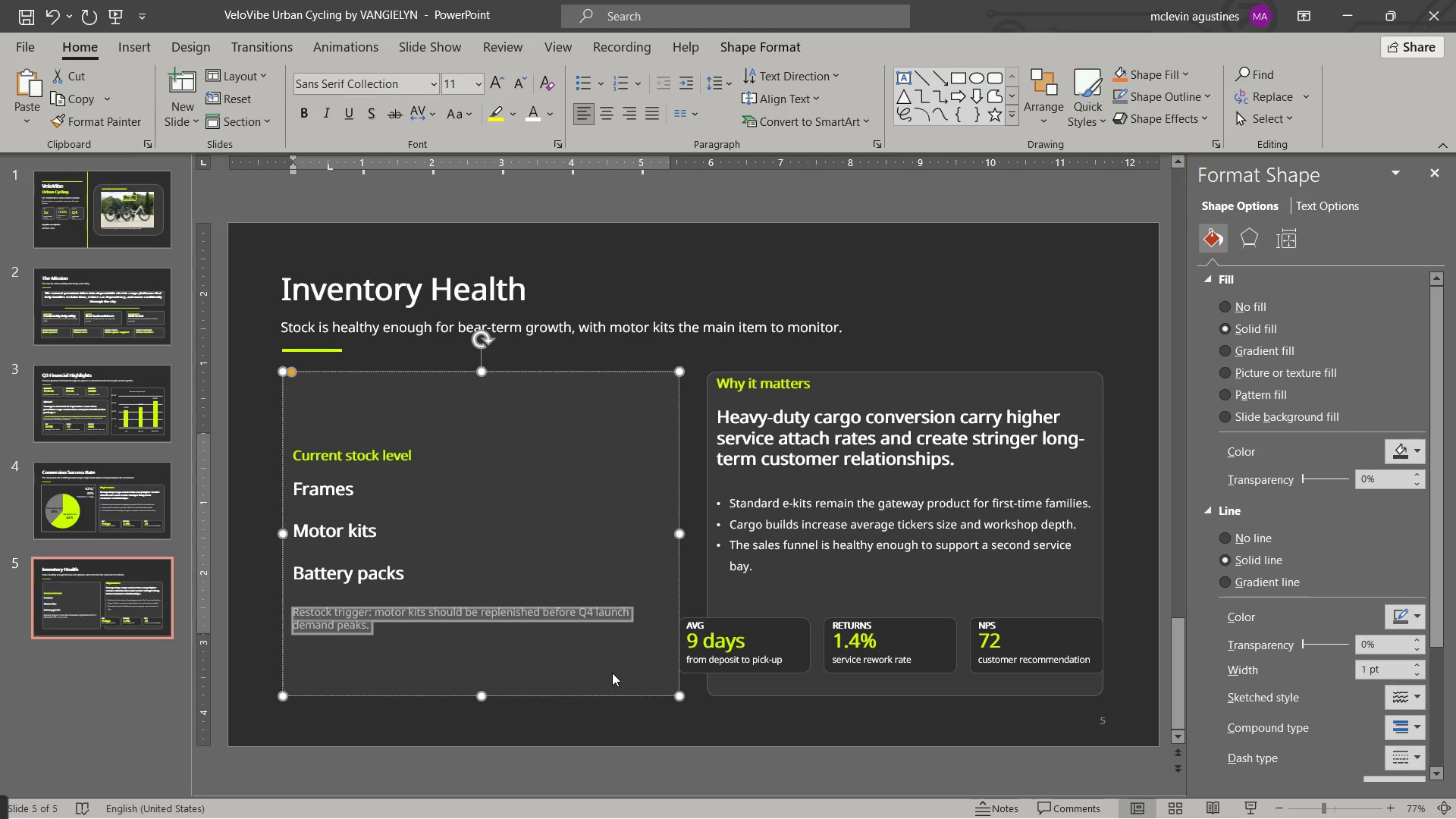 
key(Control+BracketLeft)
 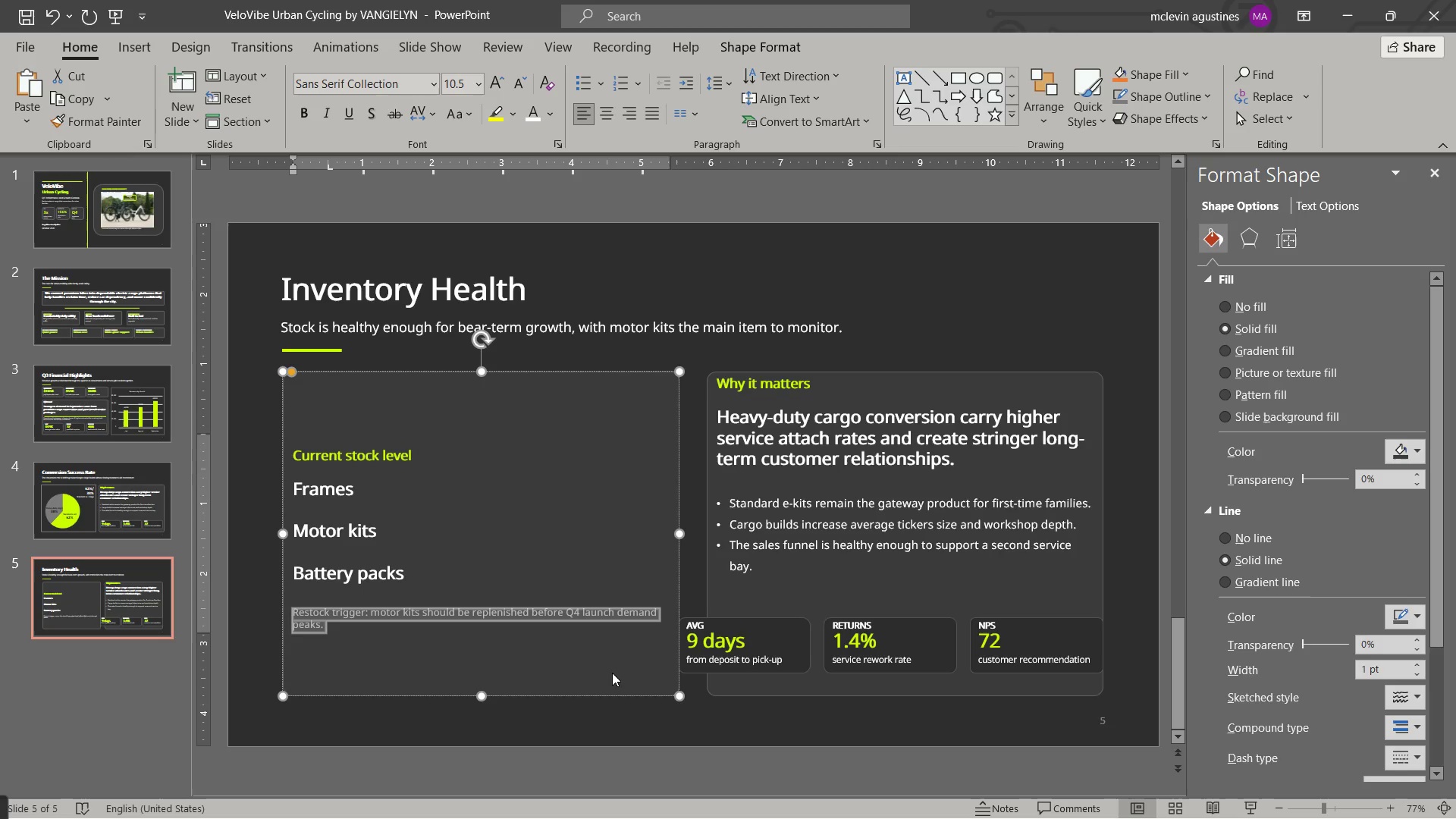 
key(Control+ControlLeft)
 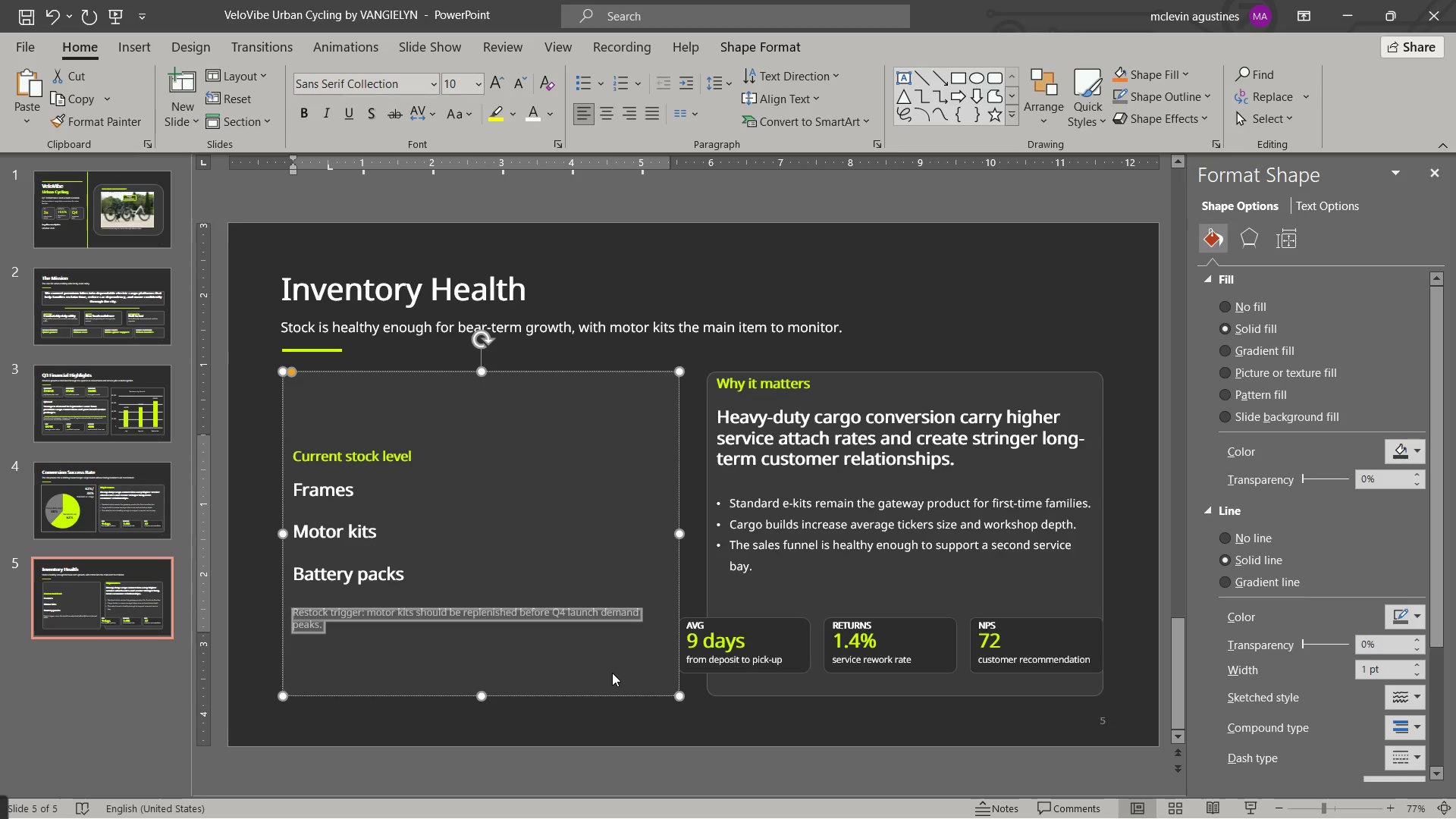 
key(Control+BracketLeft)
 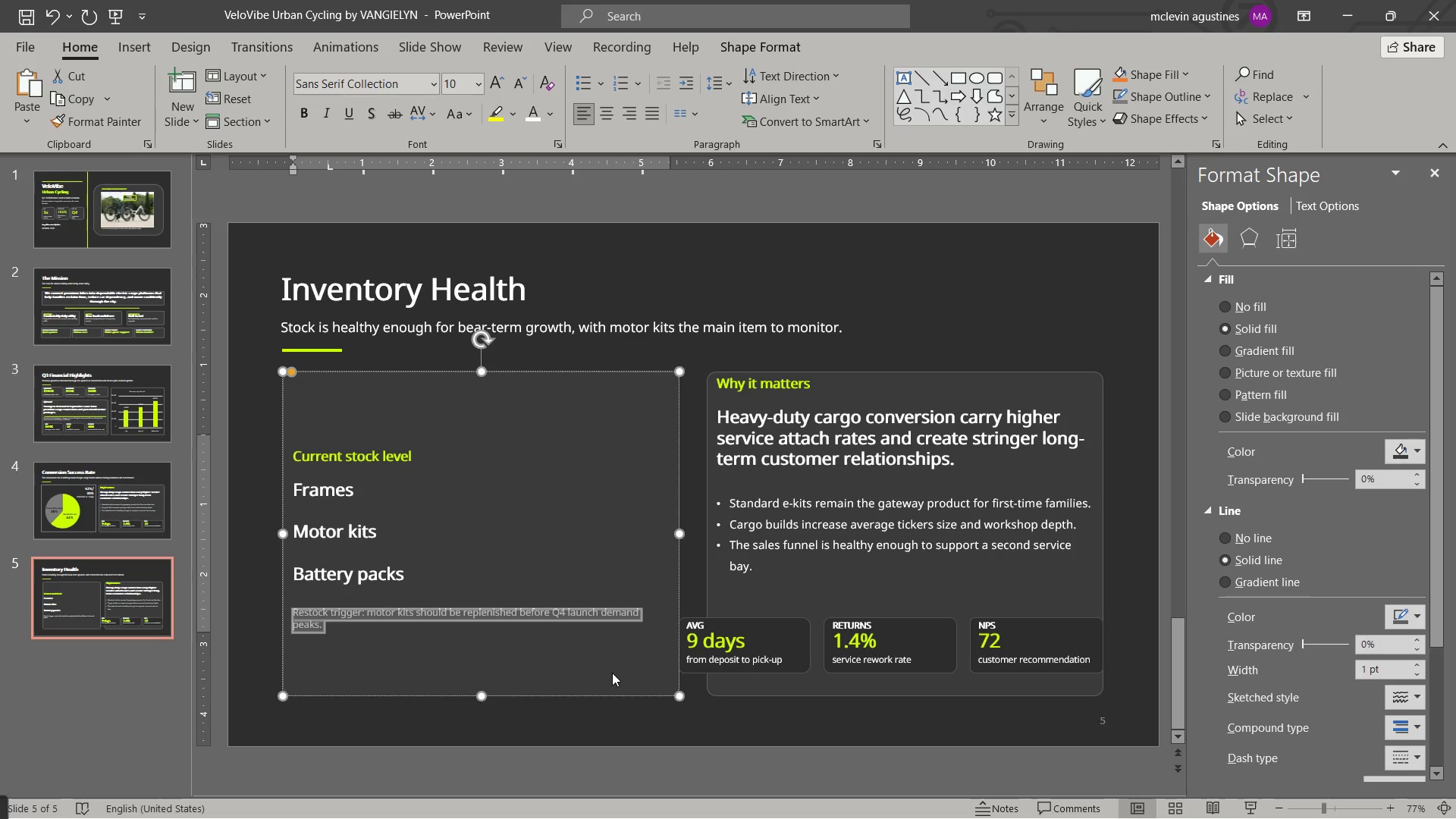 
key(Control+BracketLeft)
 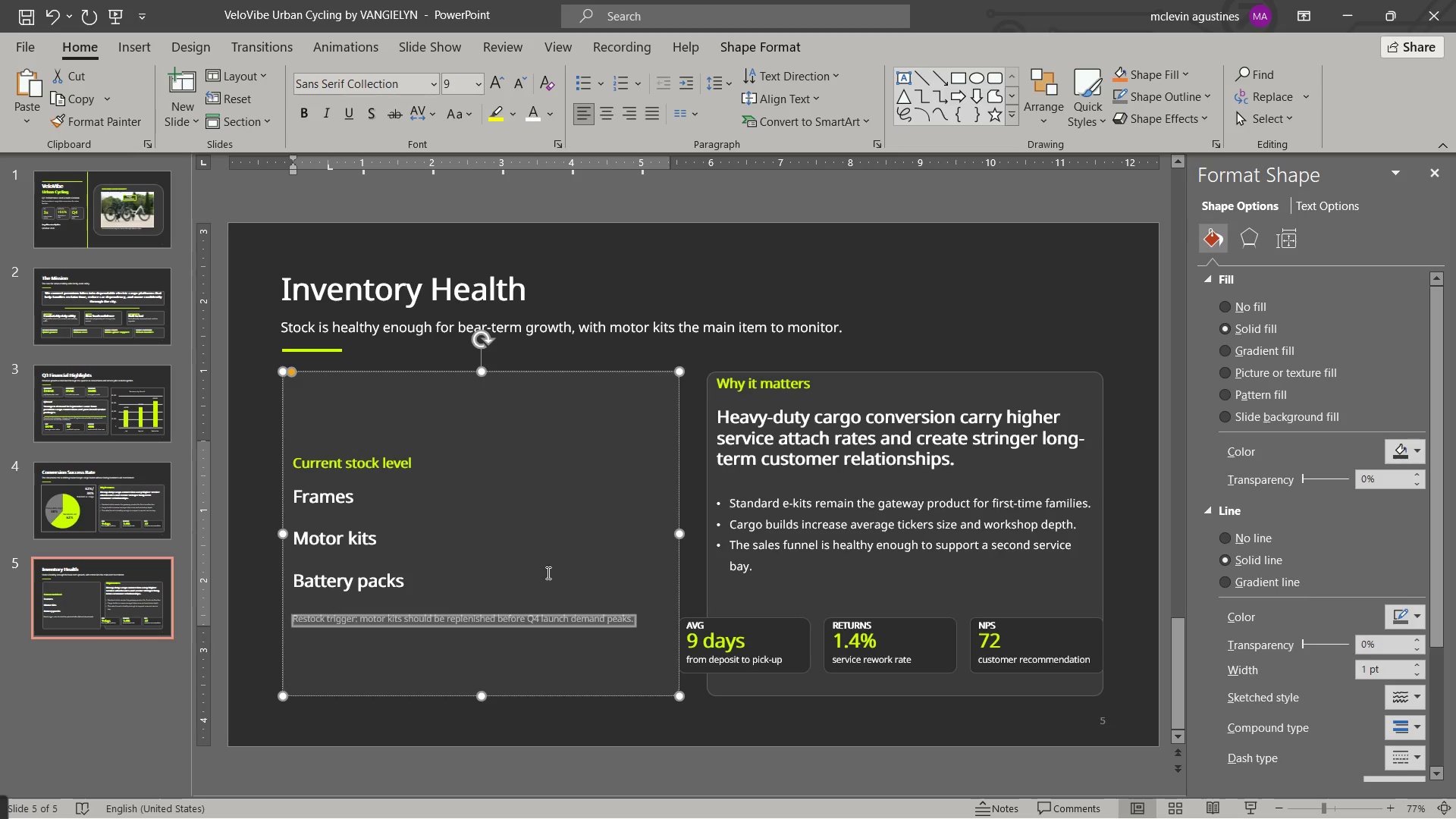 
wait(5.45)
 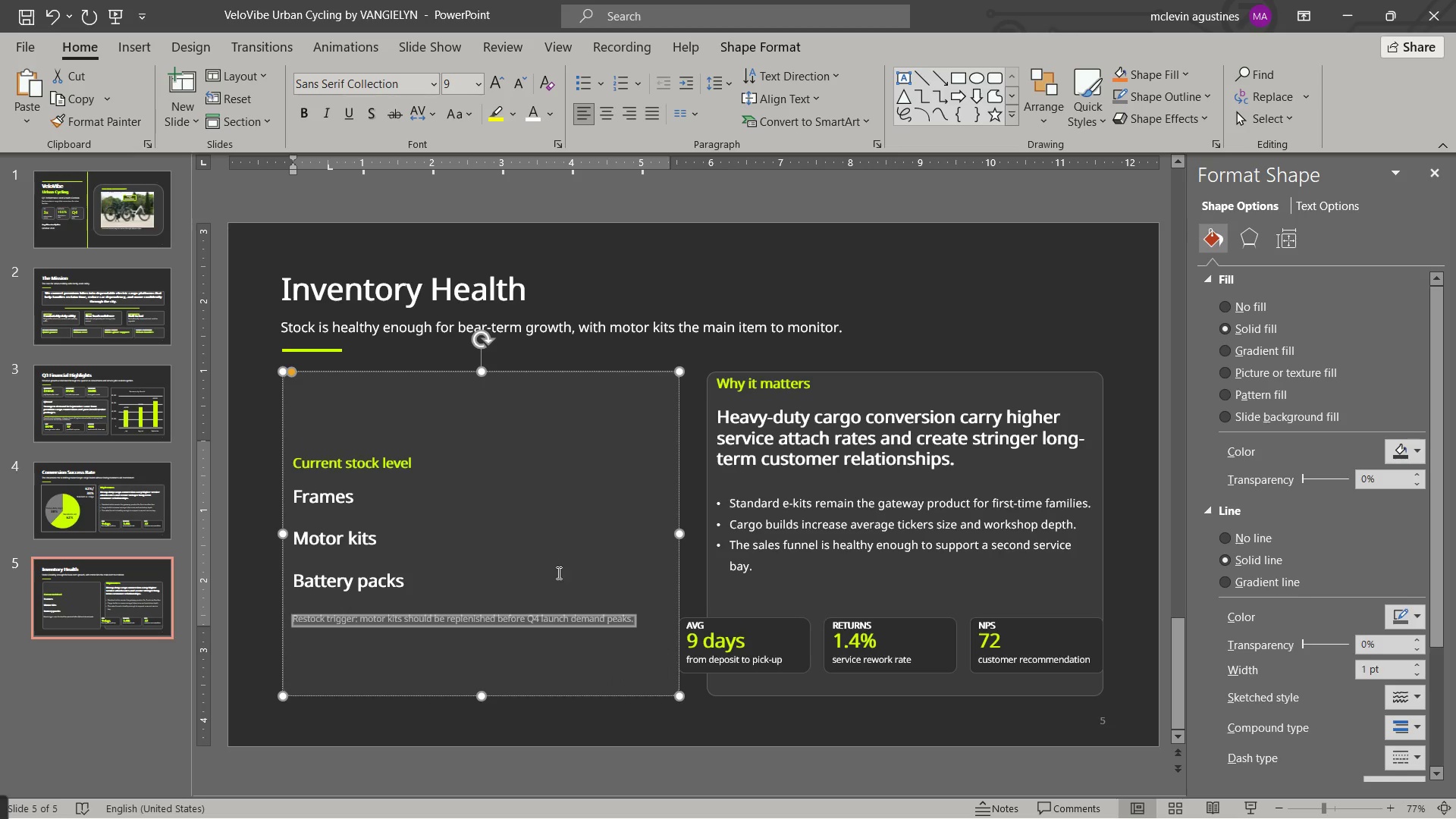 
key(Control+BracketRight)
 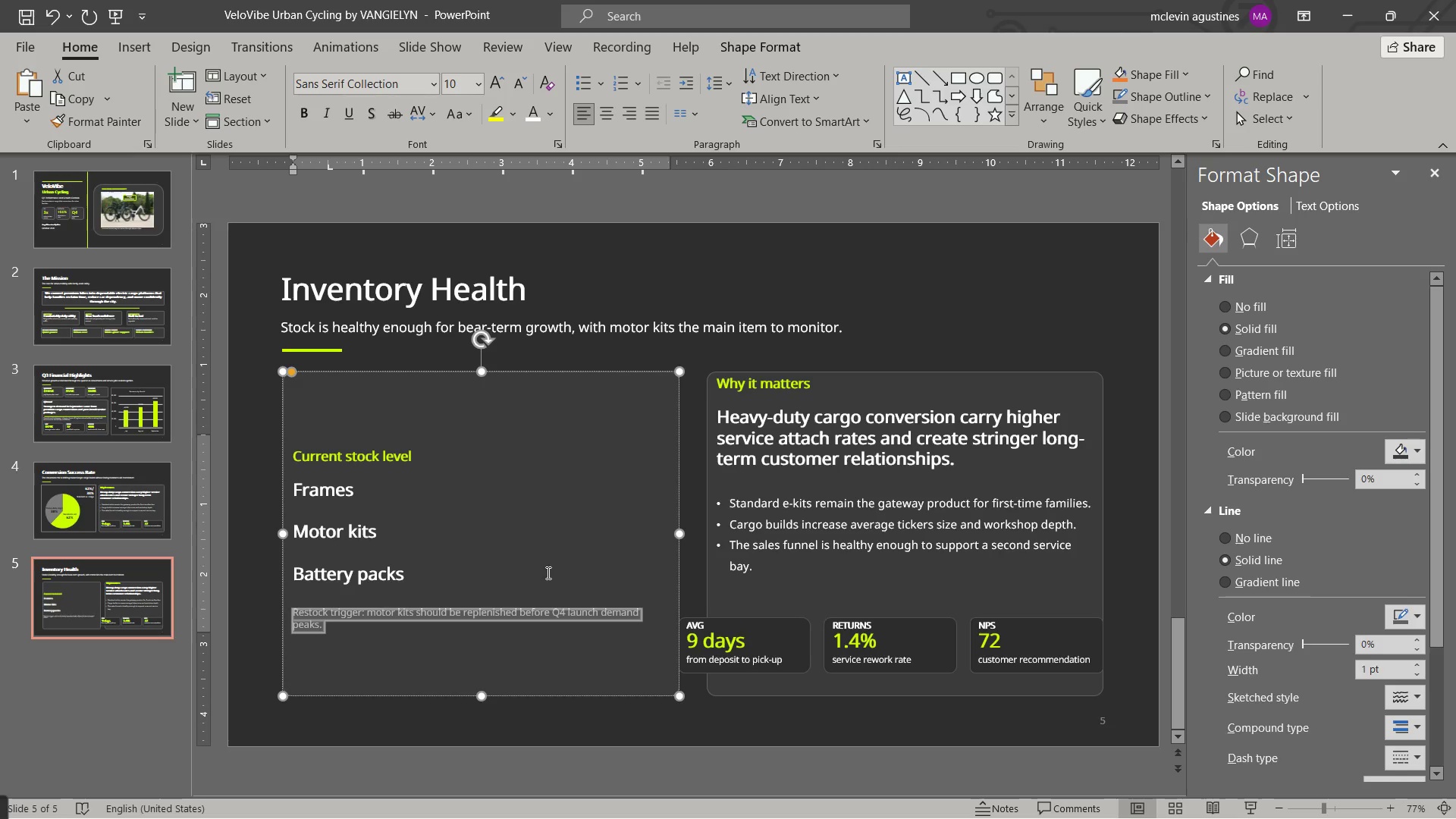 
key(Control+BracketRight)
 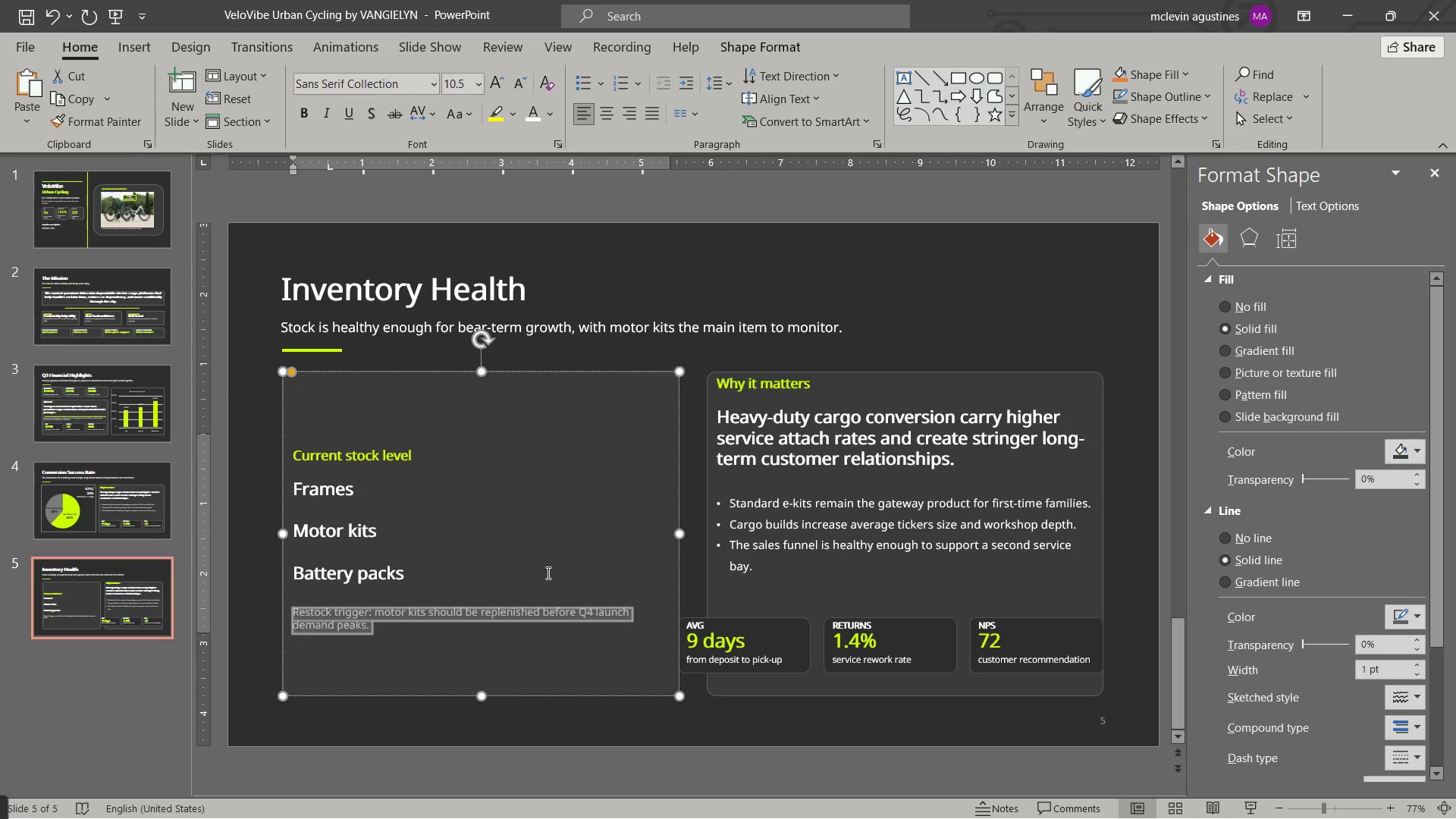 
key(Control+BracketRight)
 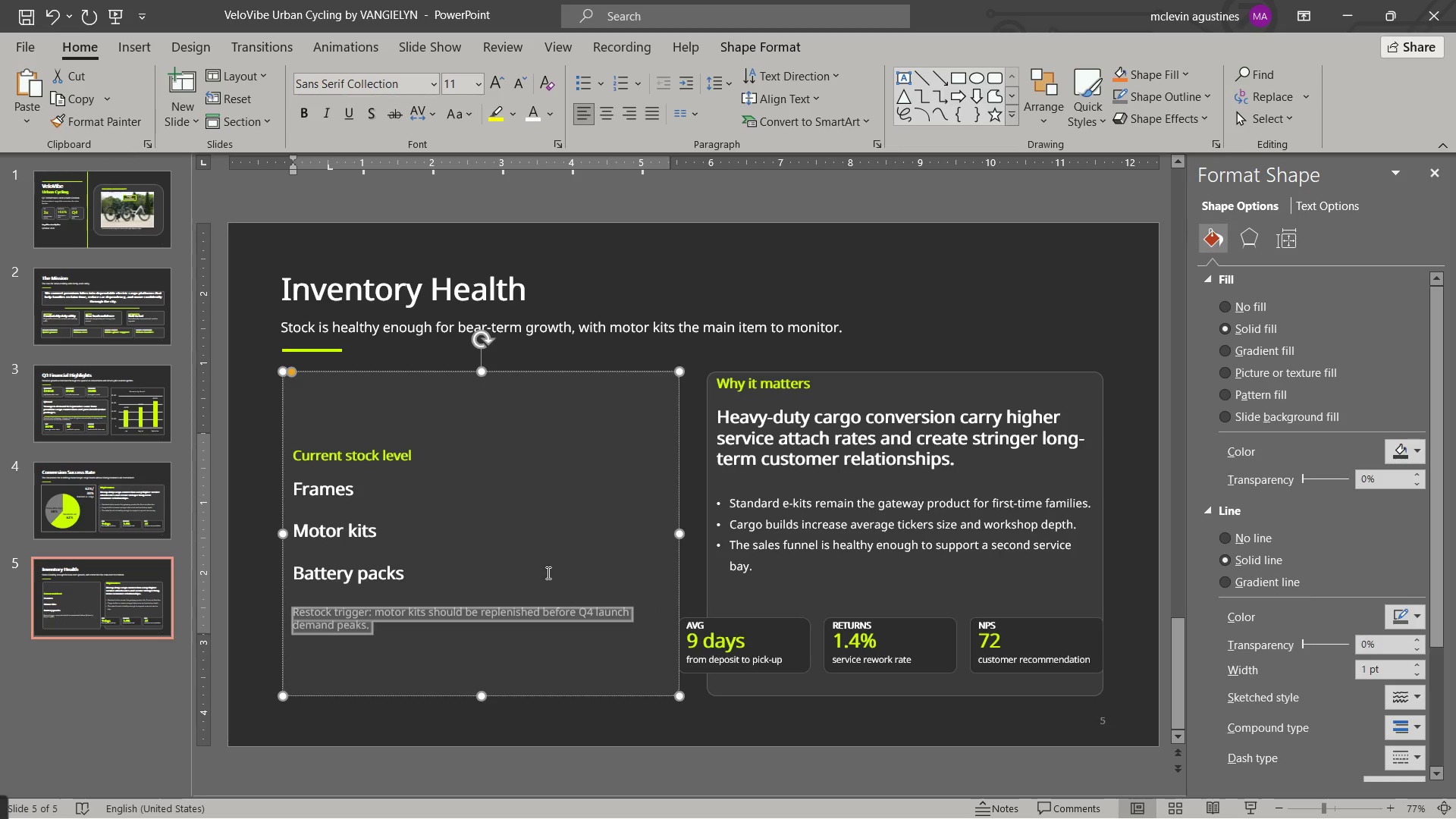 
key(Control+BracketRight)
 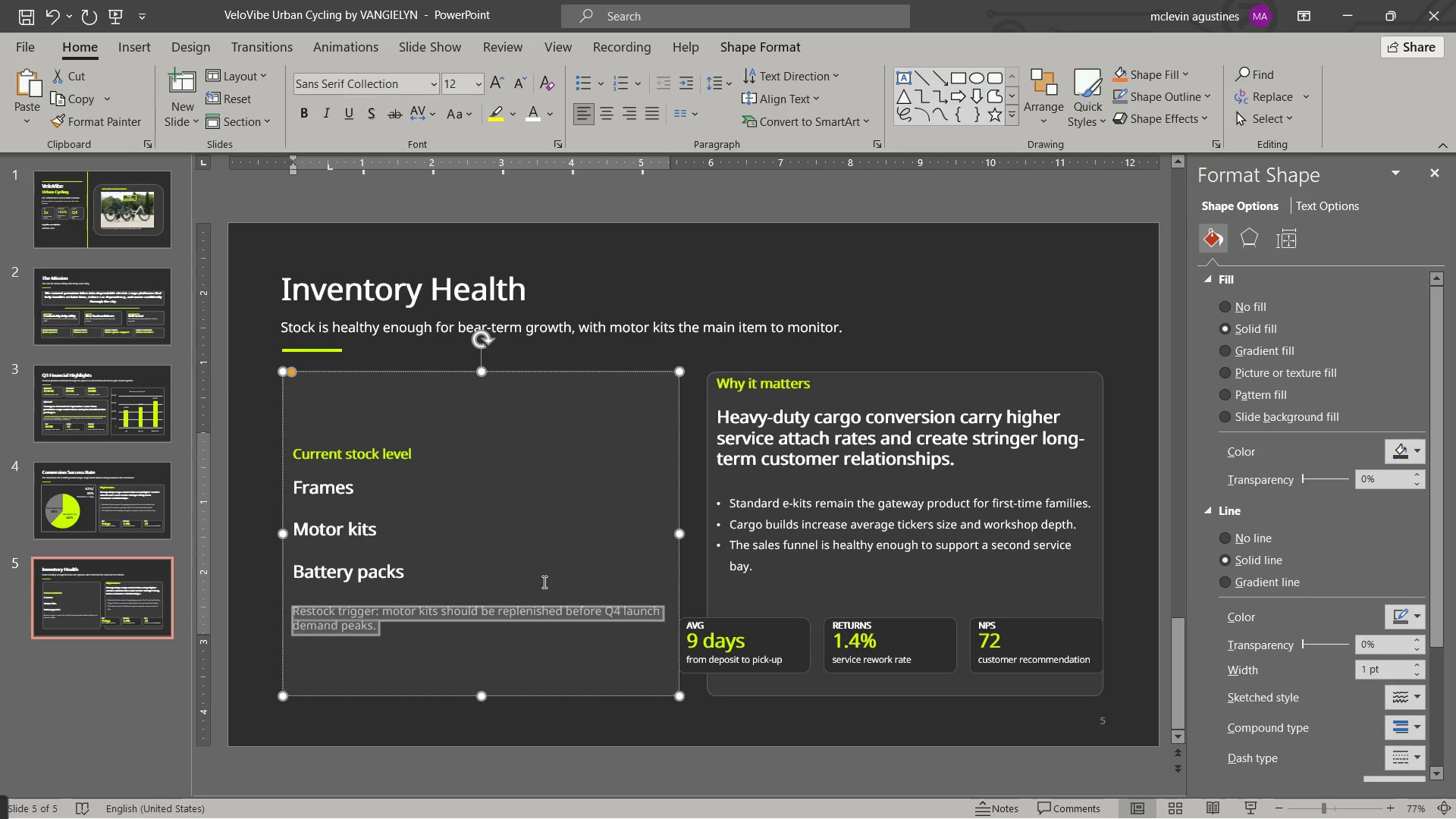 
left_click([519, 582])
 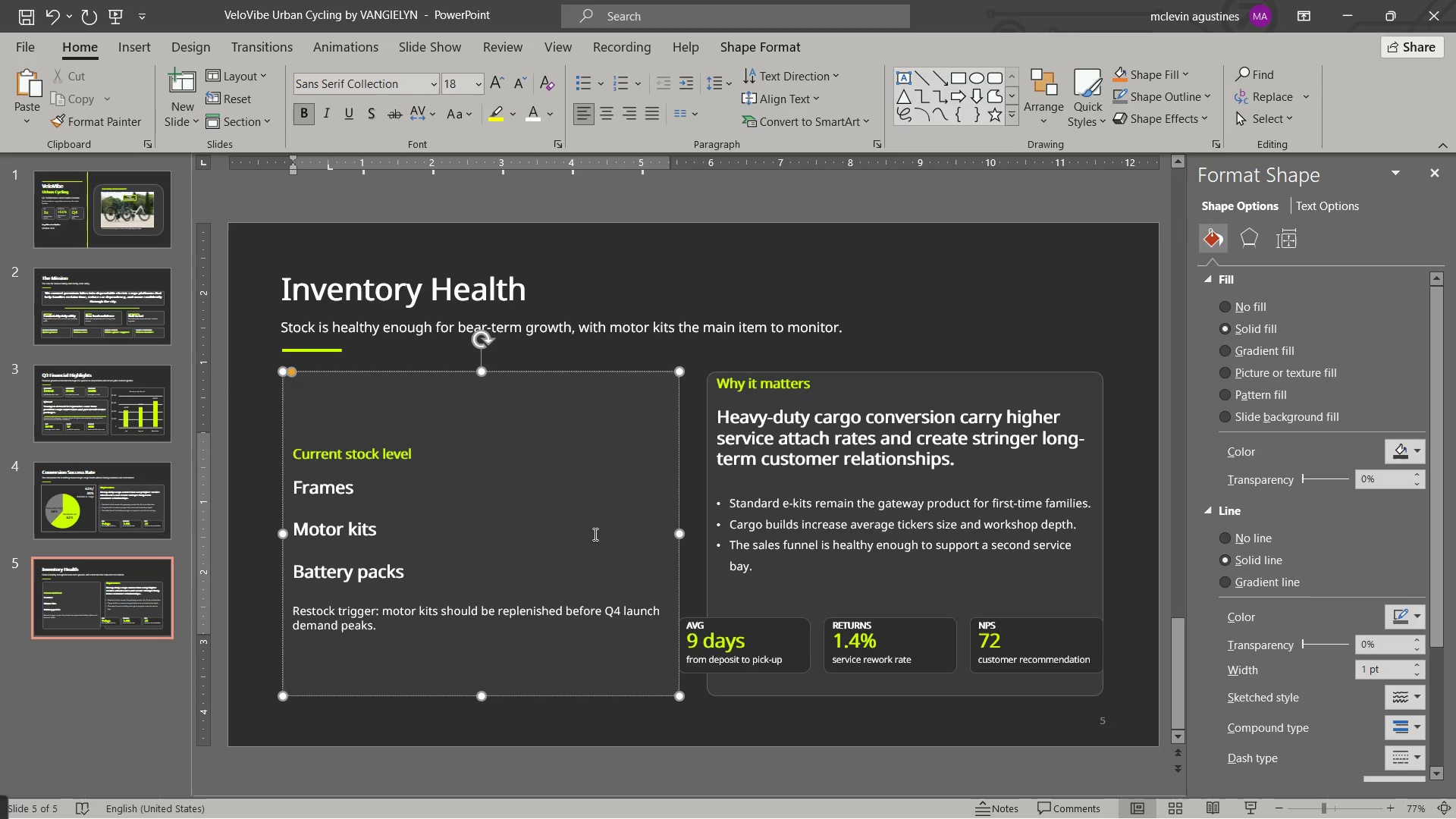 
left_click([788, 516])
 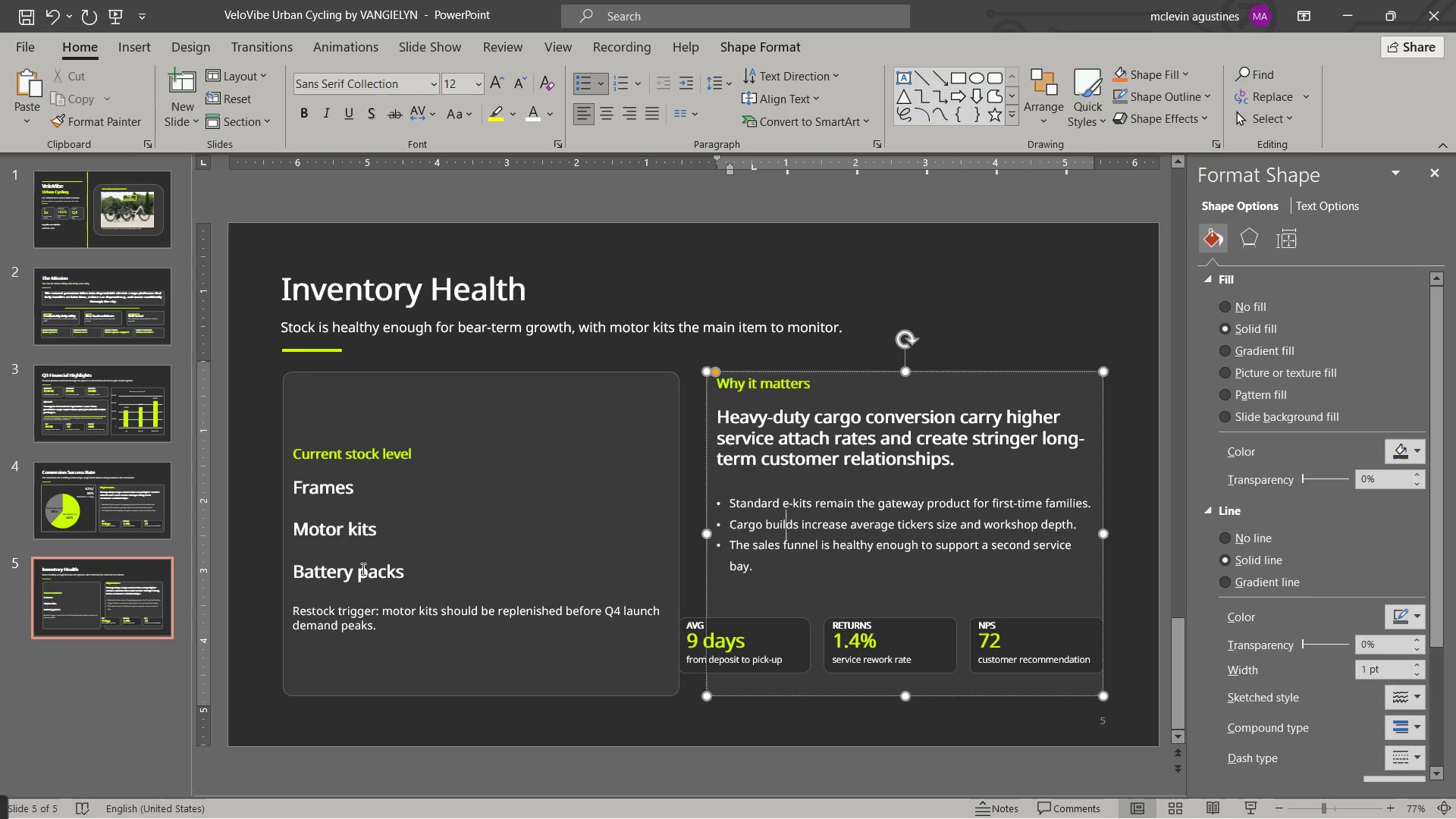 
left_click([423, 585])
 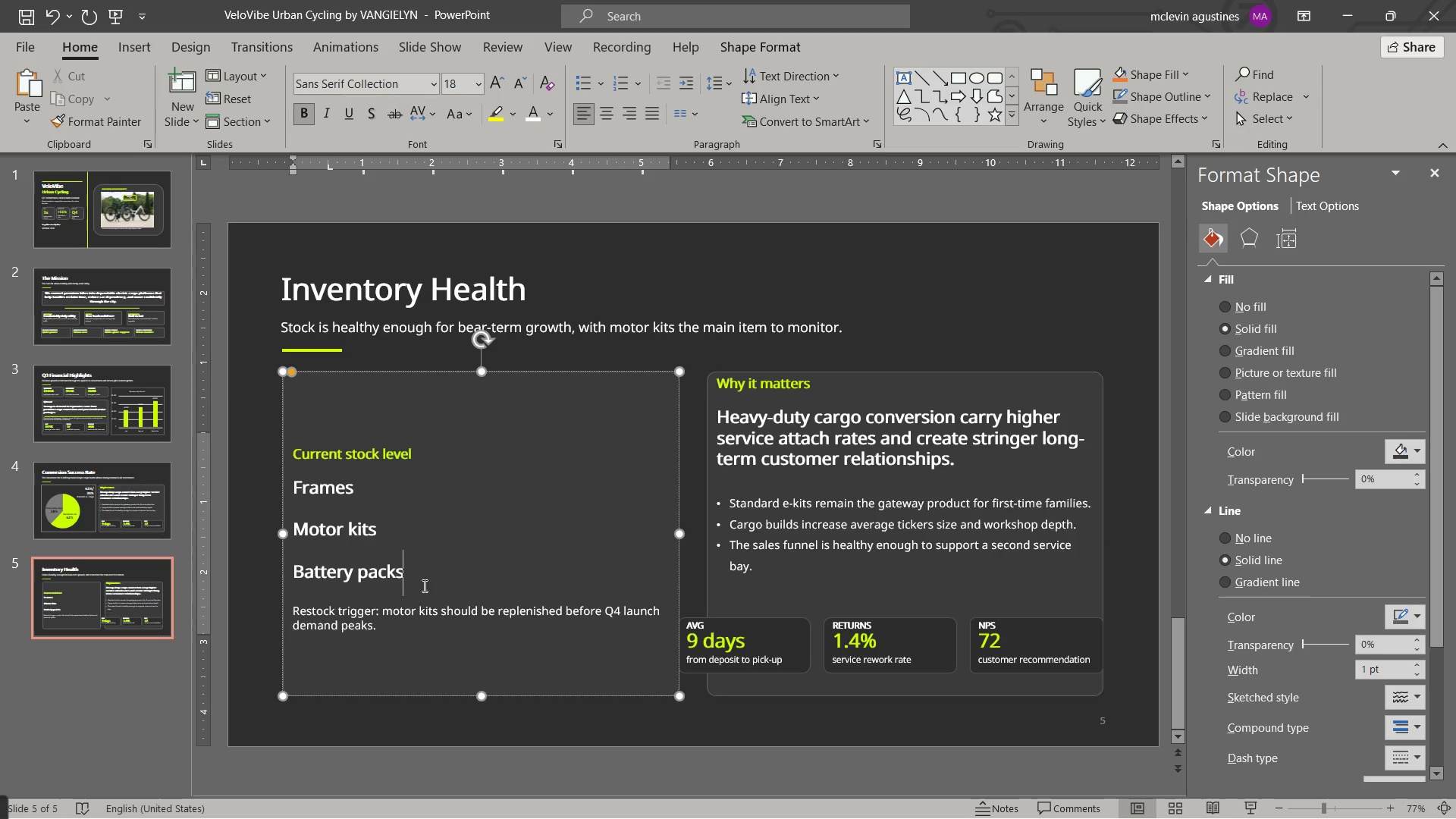 
key(Enter)
 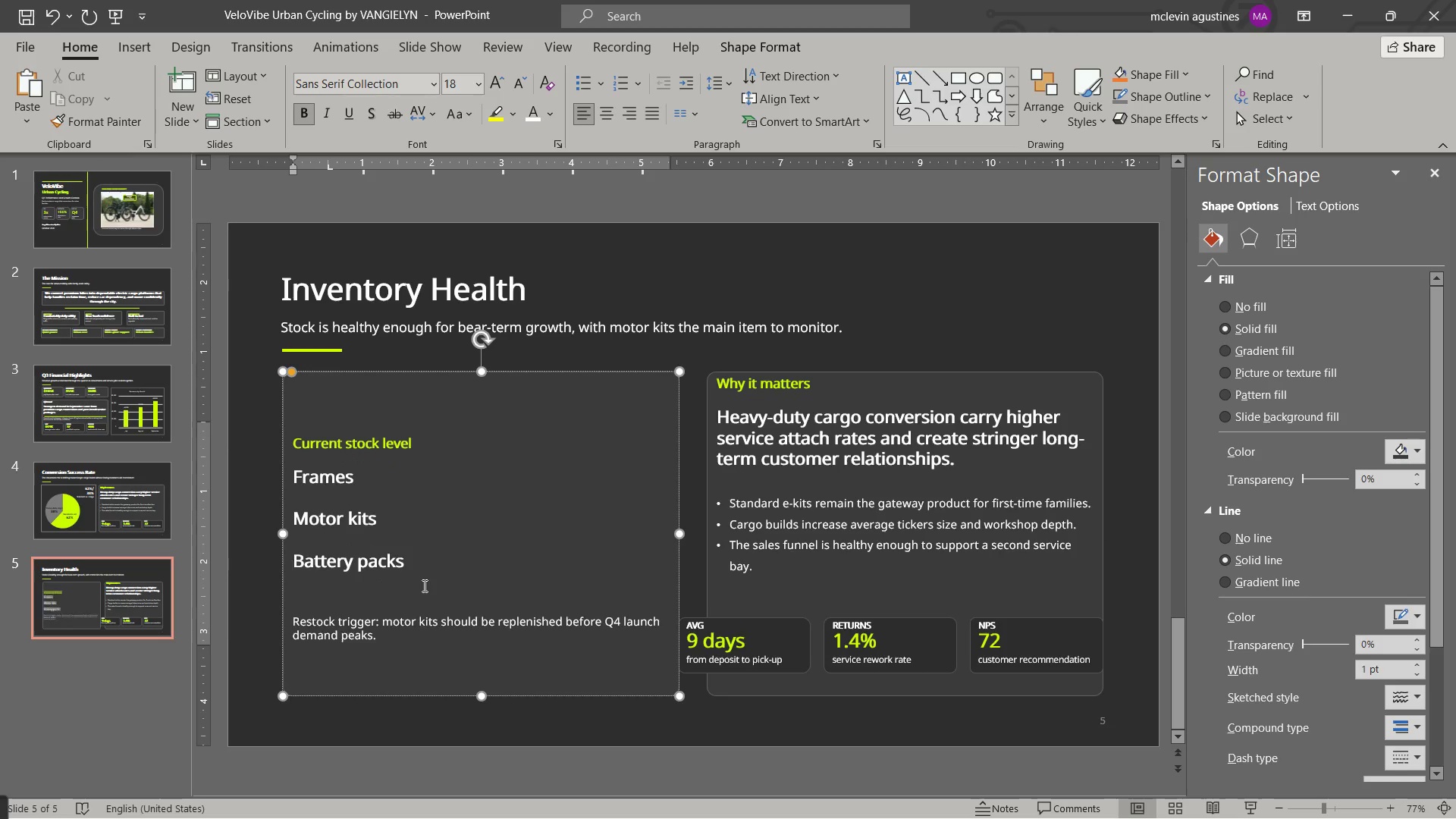 
key(Enter)
 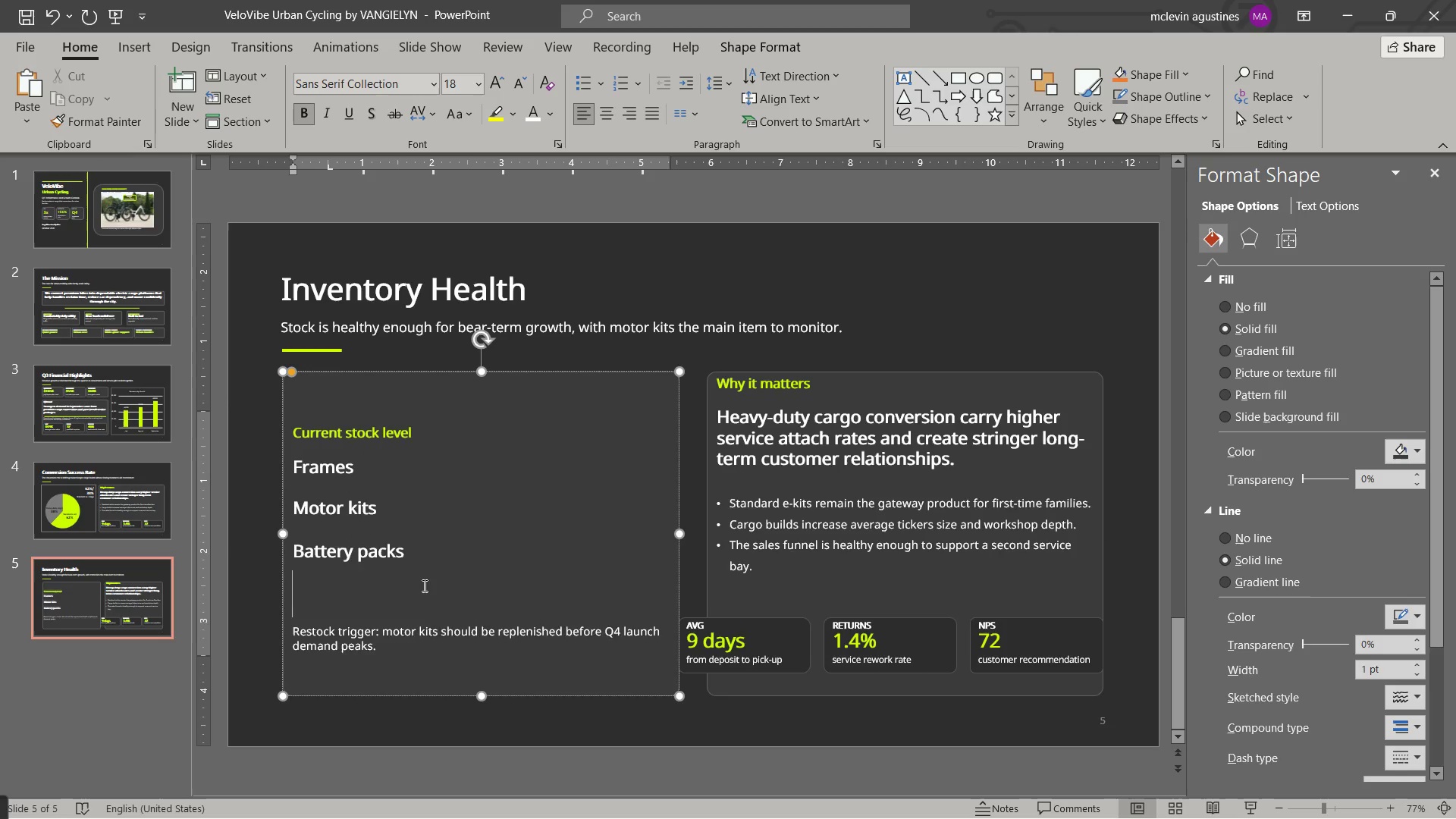 
key(Enter)
 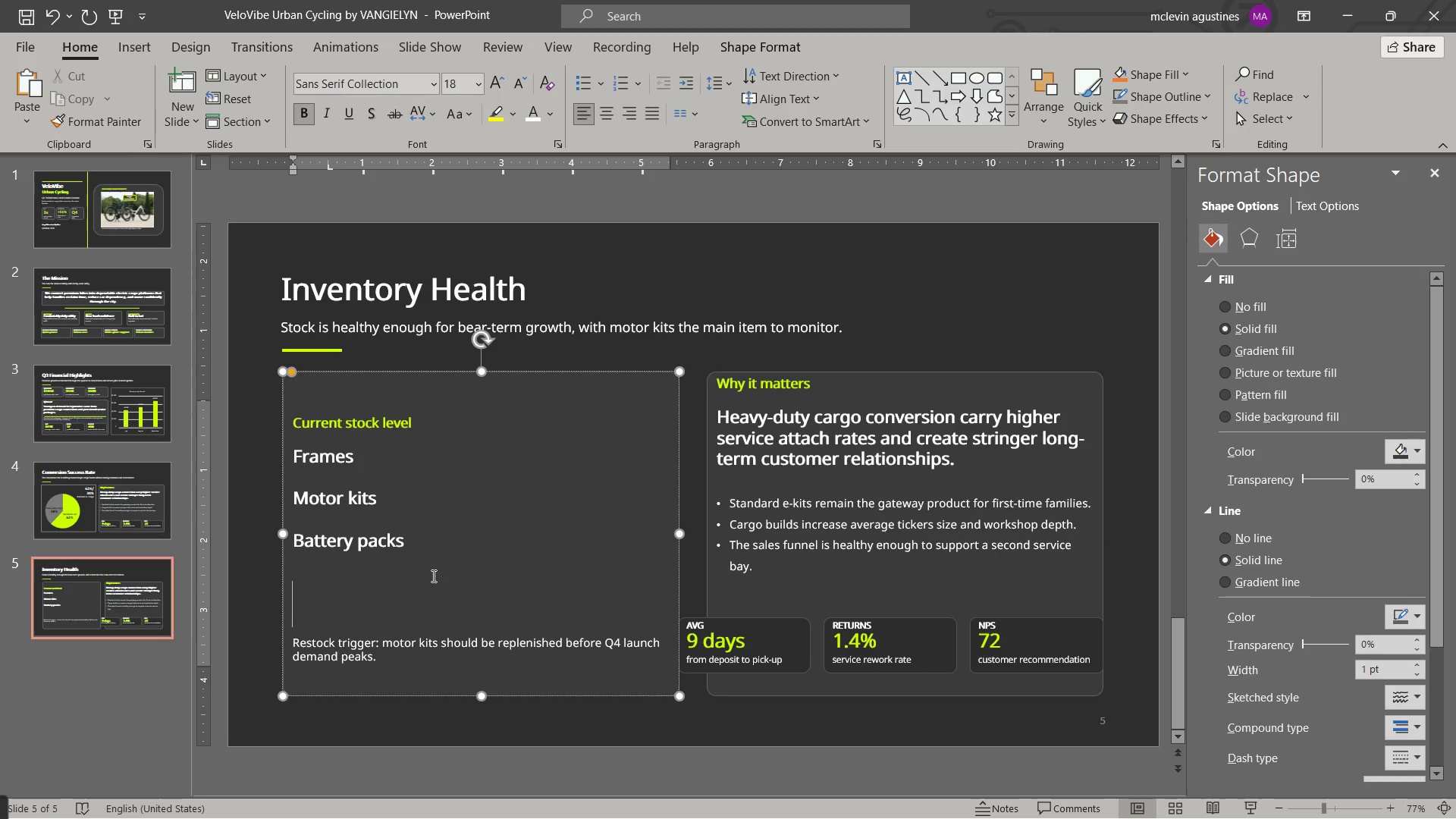 
key(Enter)
 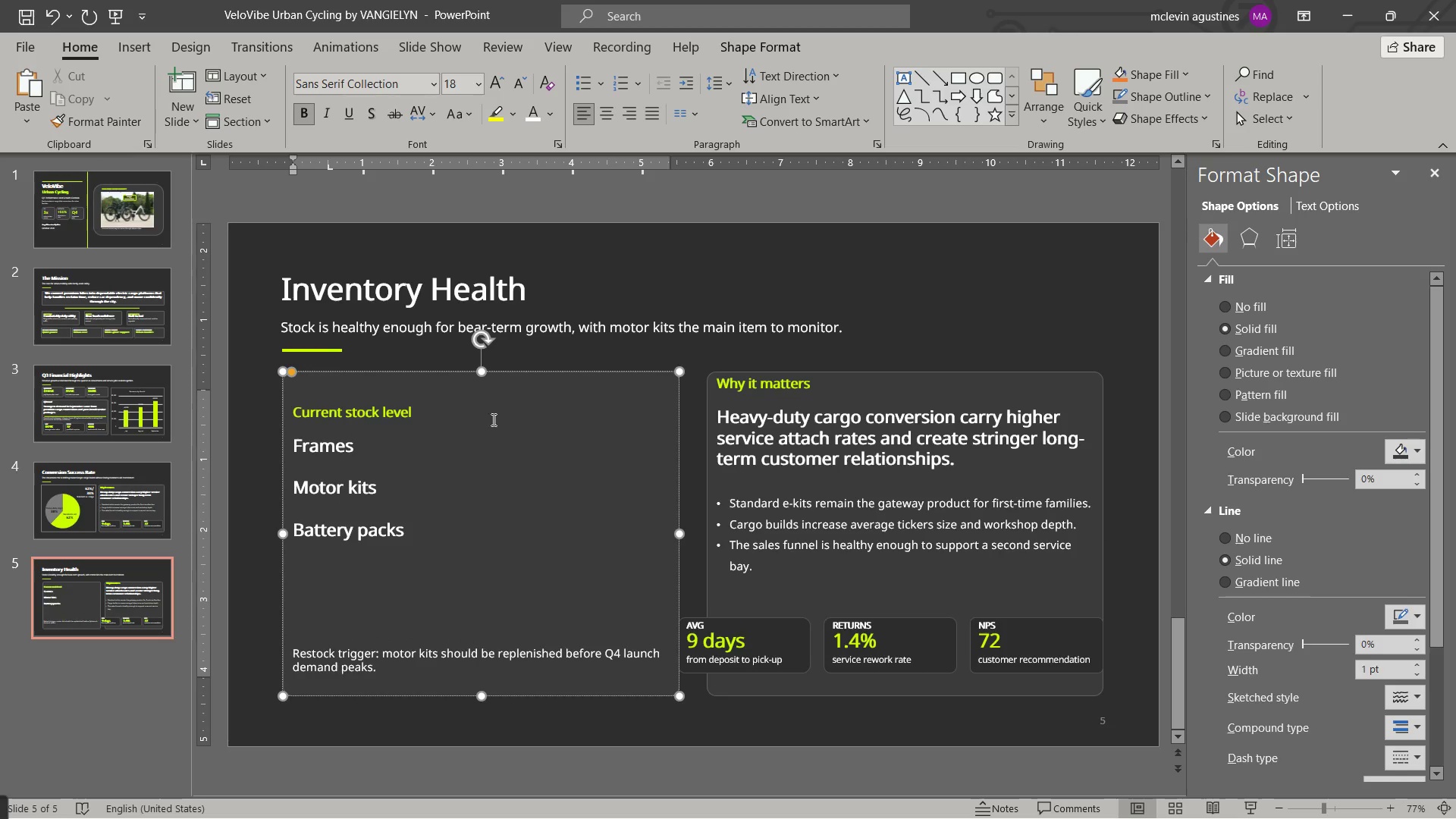 
left_click([130, 435])
 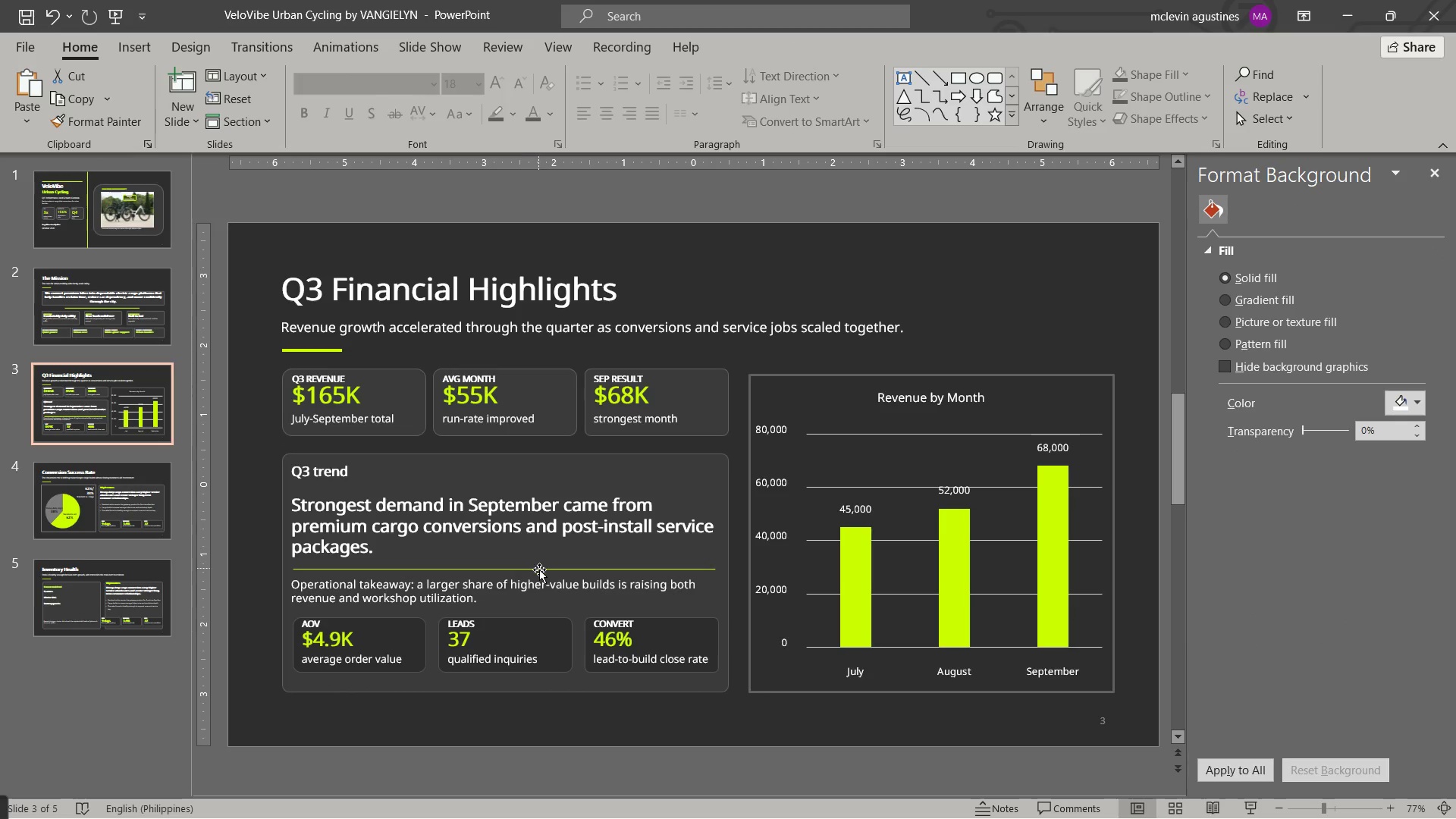 
left_click([539, 570])
 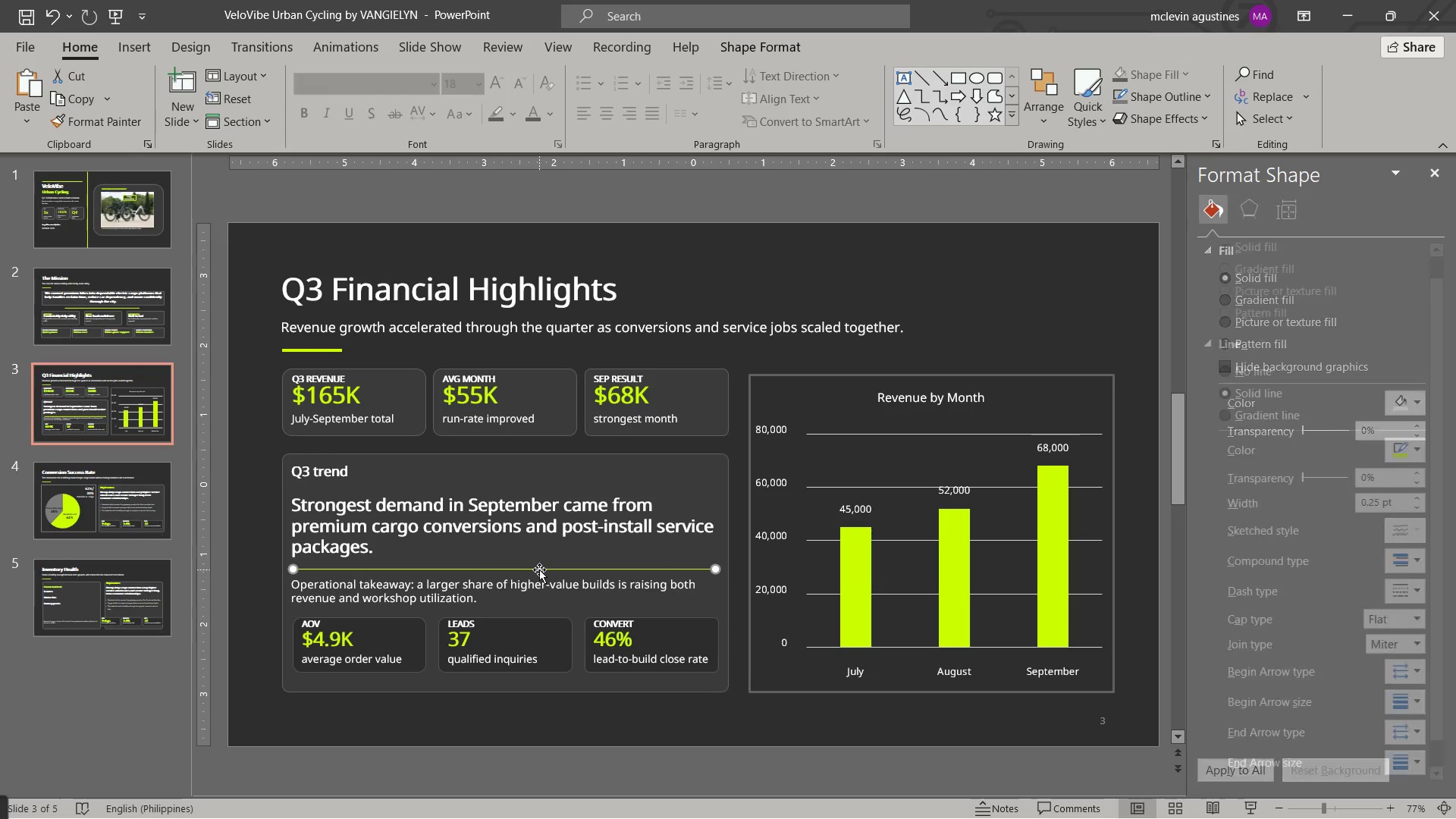 
key(Control+C)
 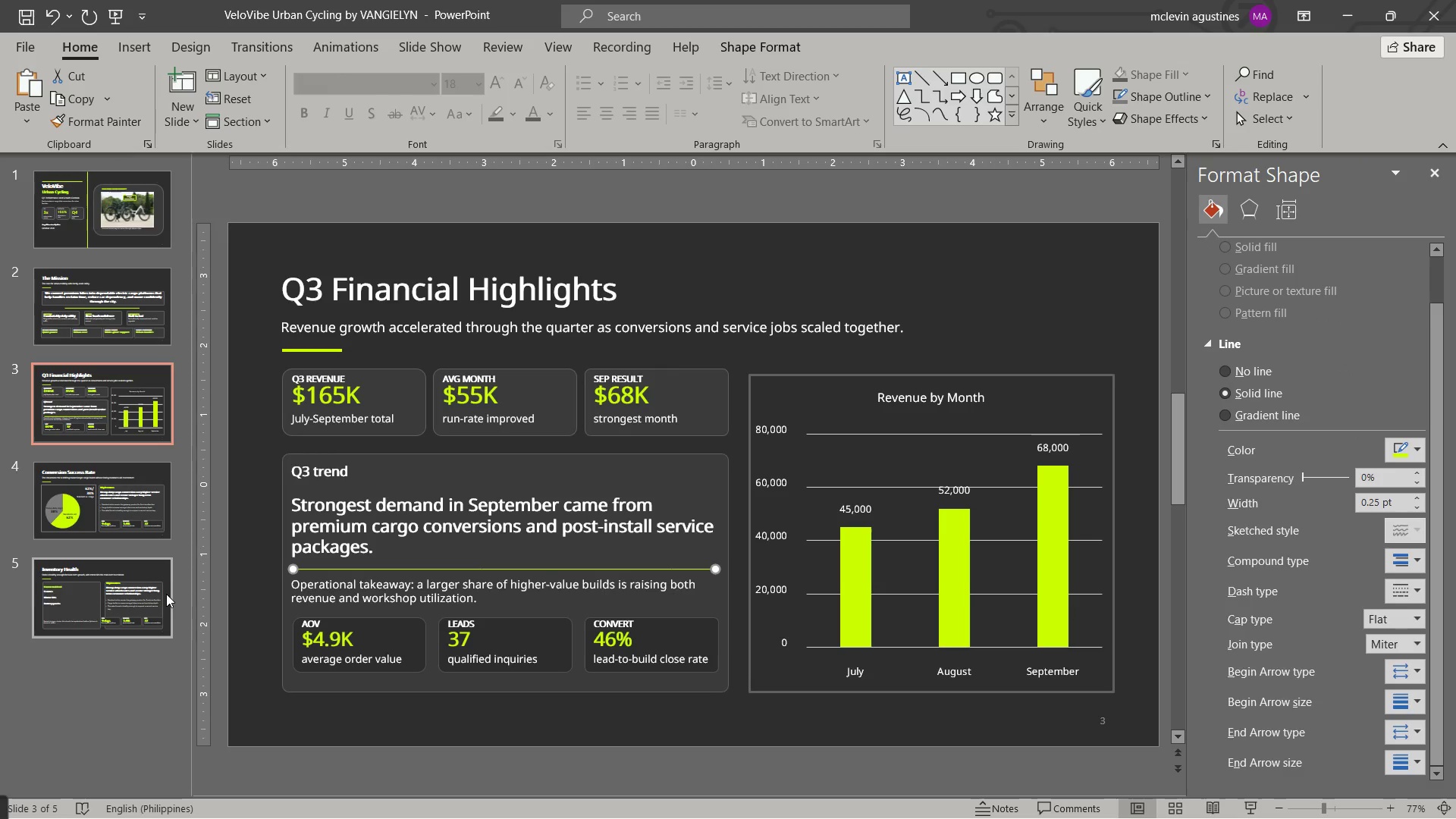 
left_click([166, 595])
 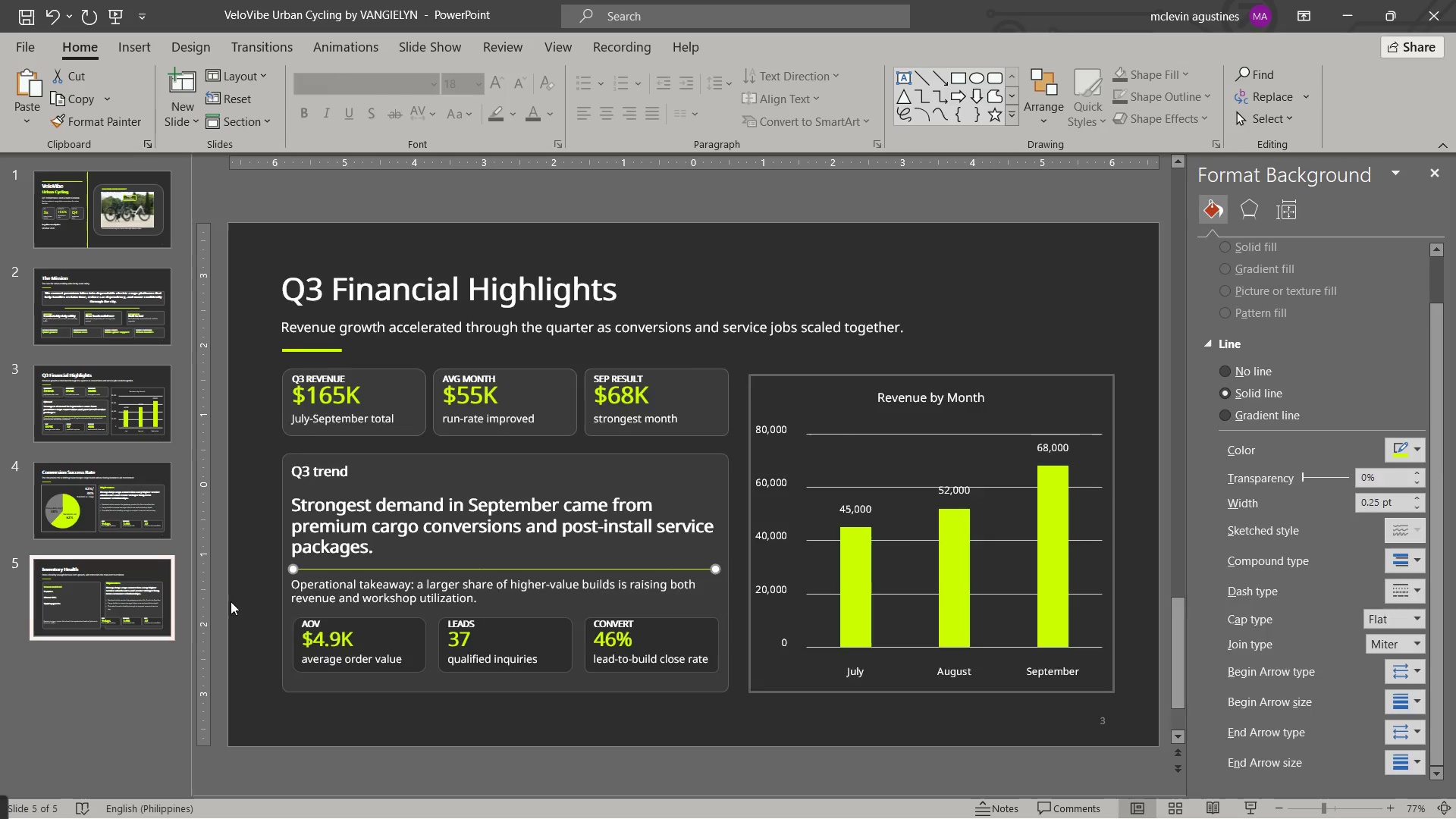 
key(Control+ControlLeft)
 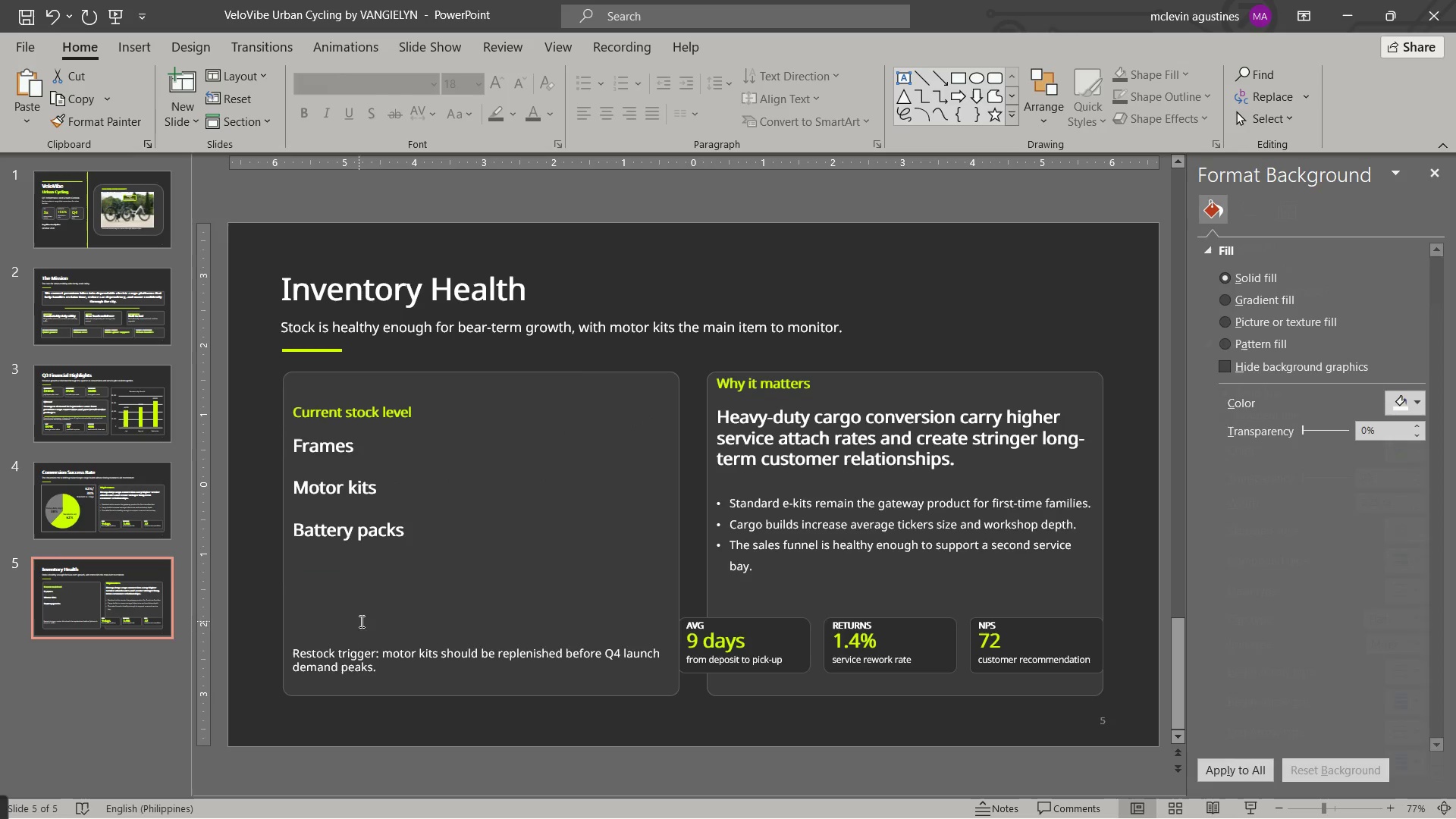 
key(Control+V)
 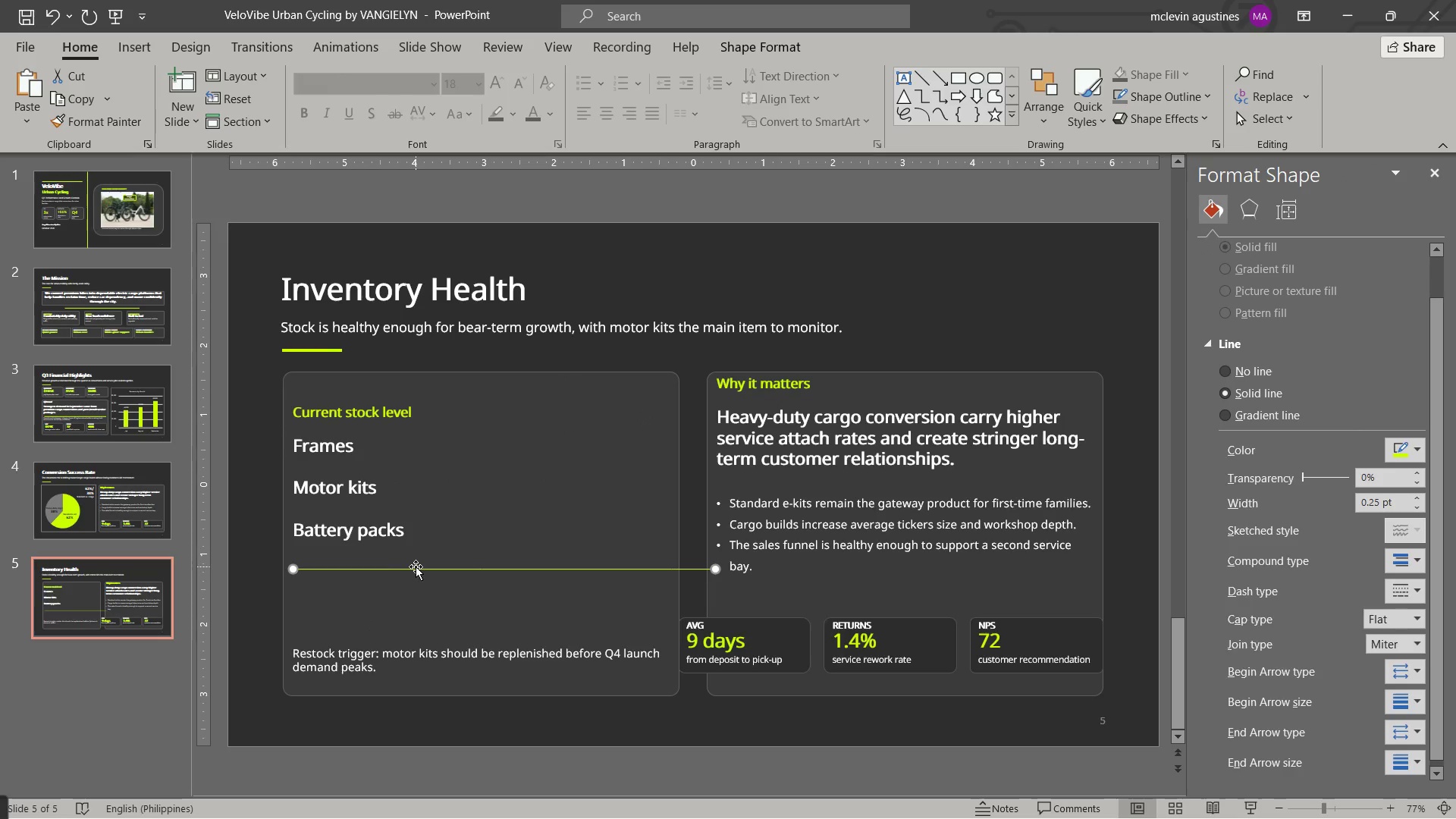 
left_click_drag(start_coordinate=[416, 566], to_coordinate=[419, 627])
 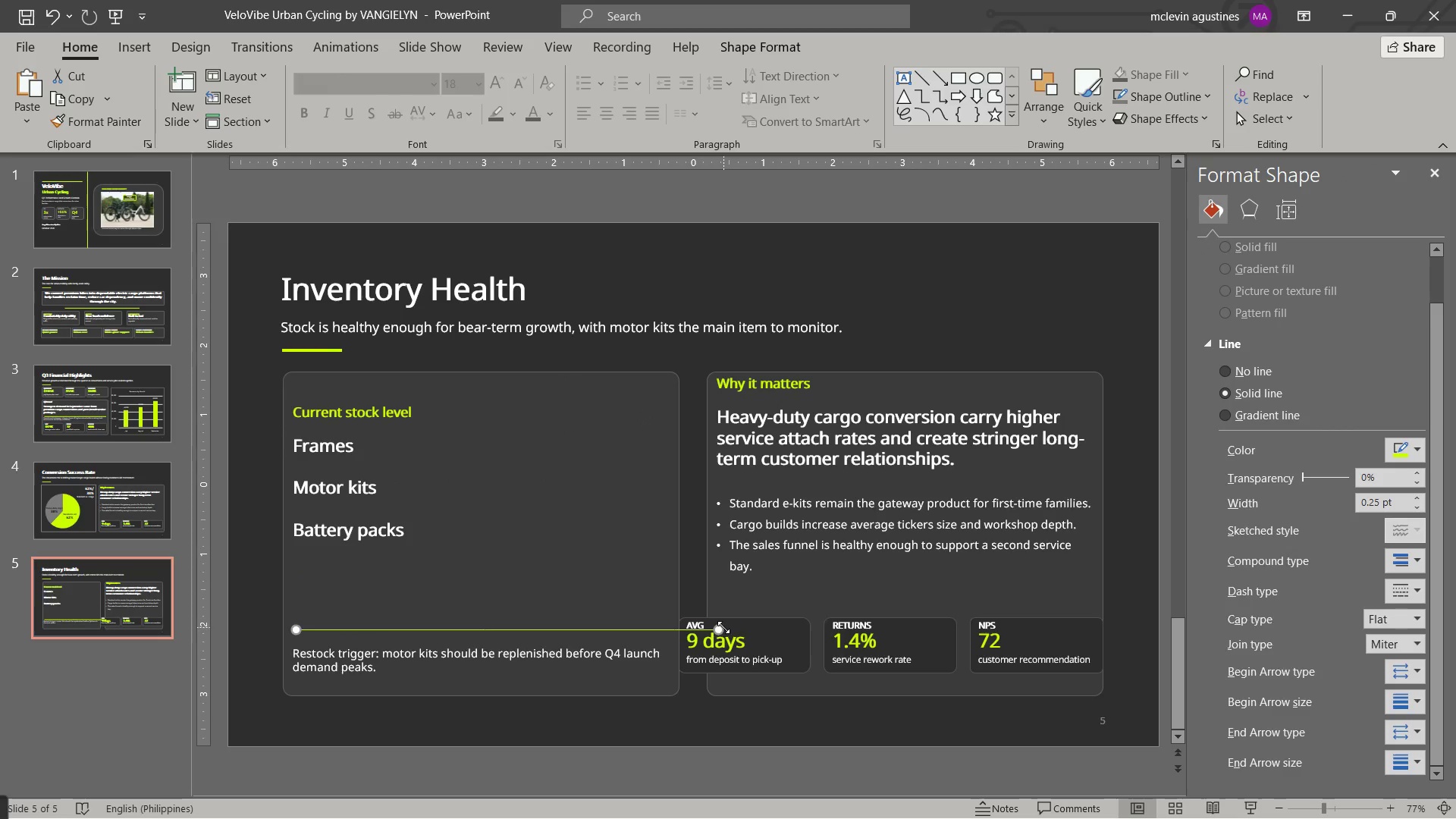 
left_click_drag(start_coordinate=[723, 627], to_coordinate=[658, 626])
 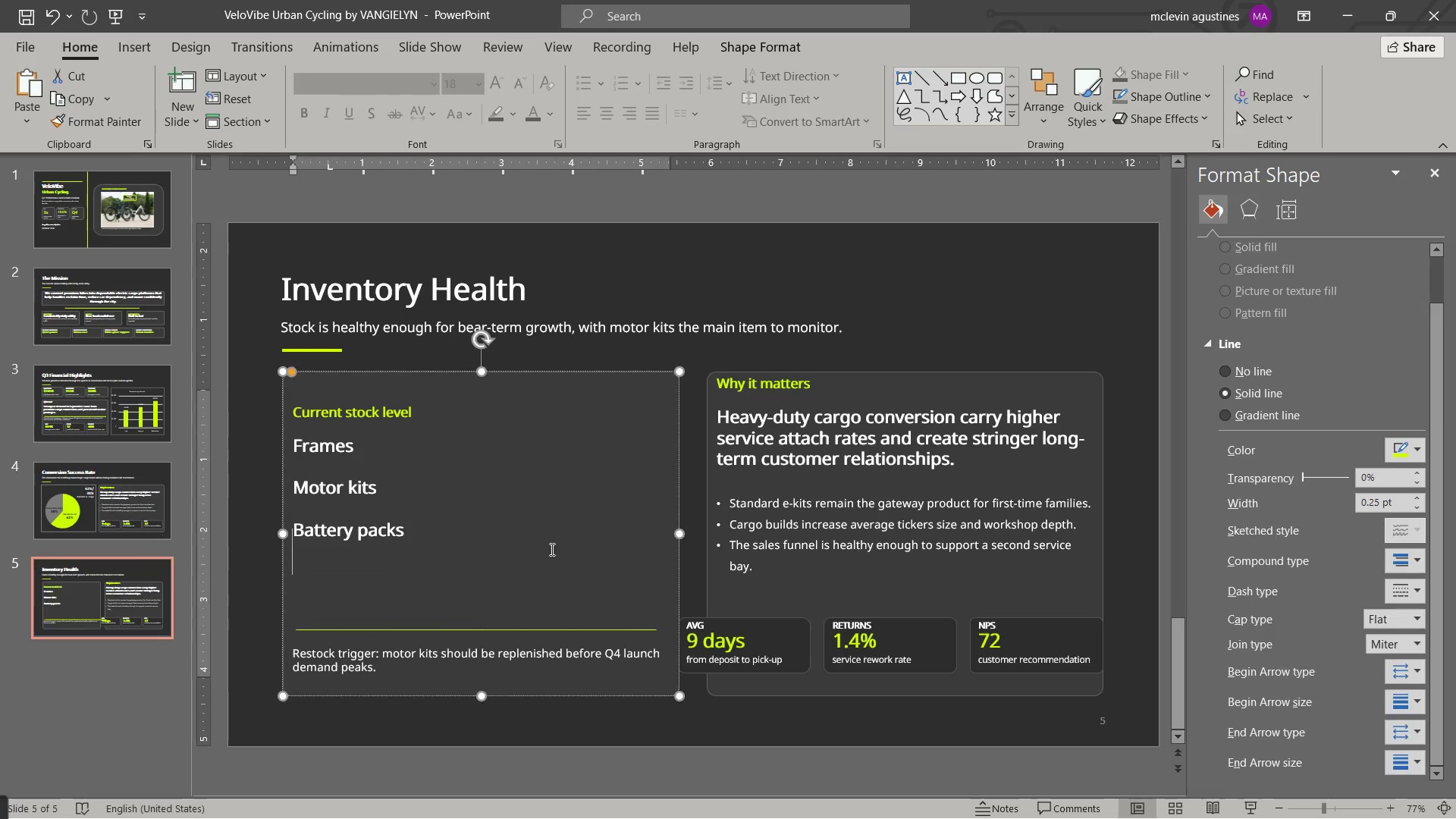 
left_click([551, 549])
 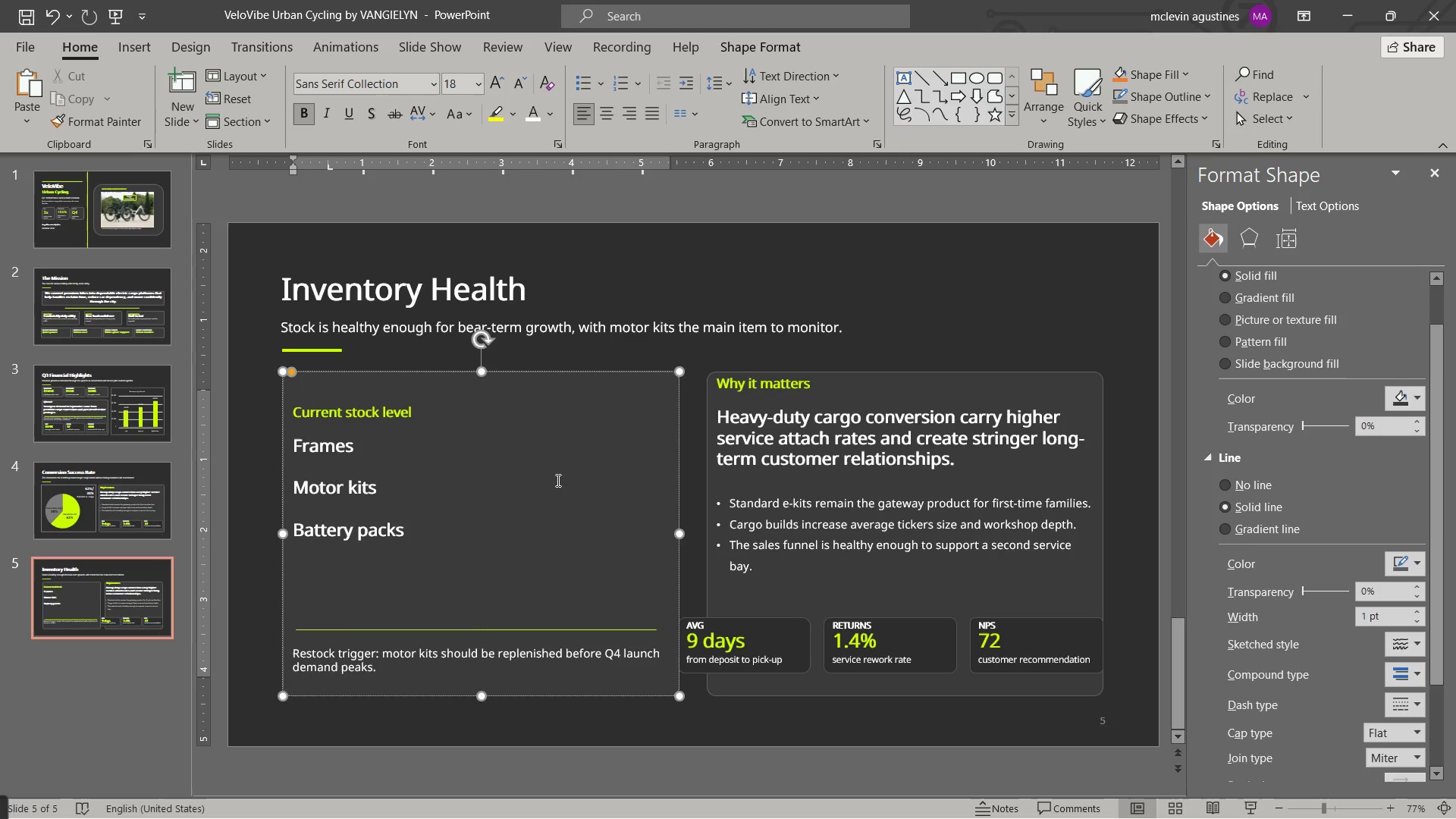 
key(Escape)
 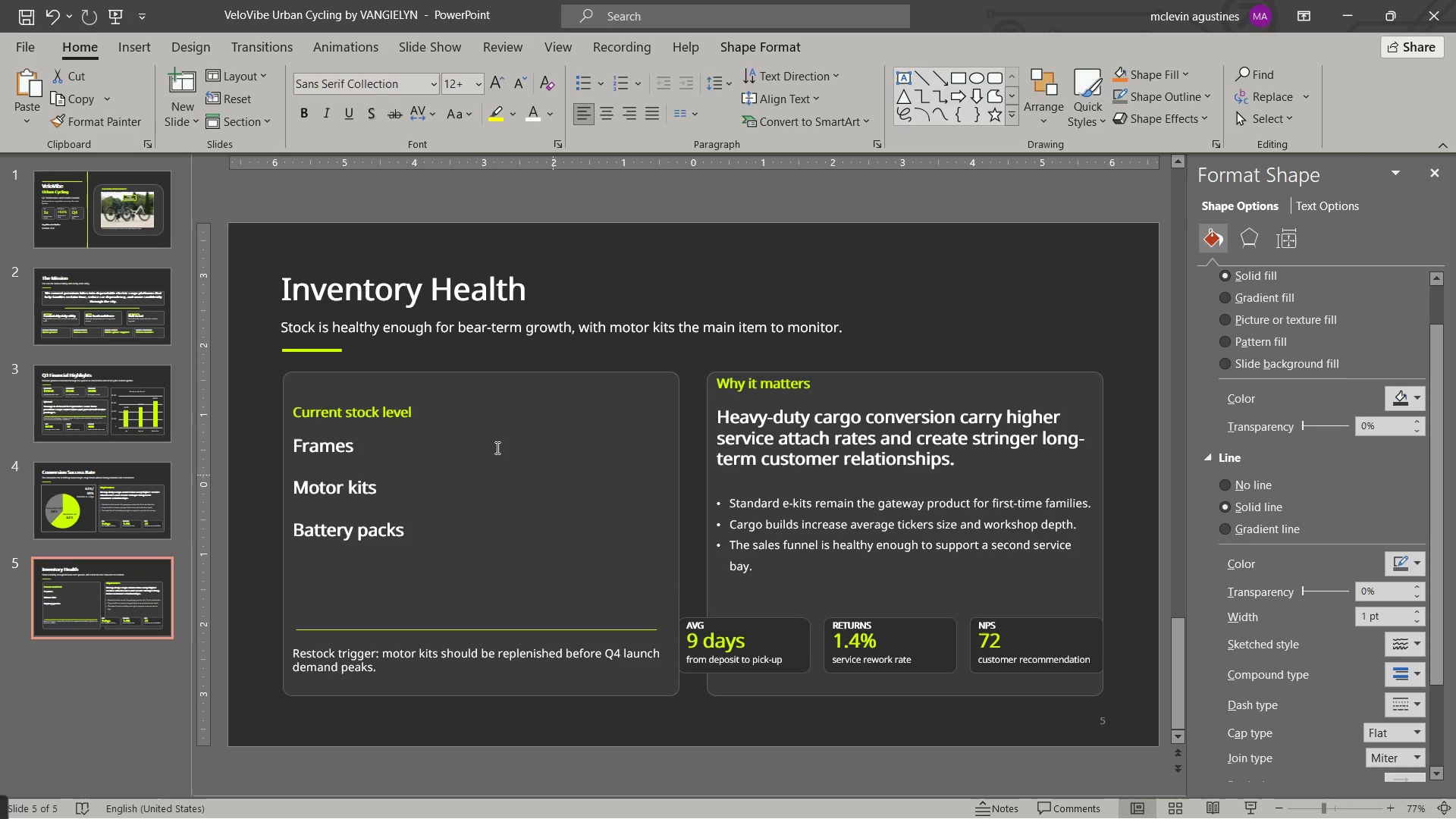 
key(Escape)
 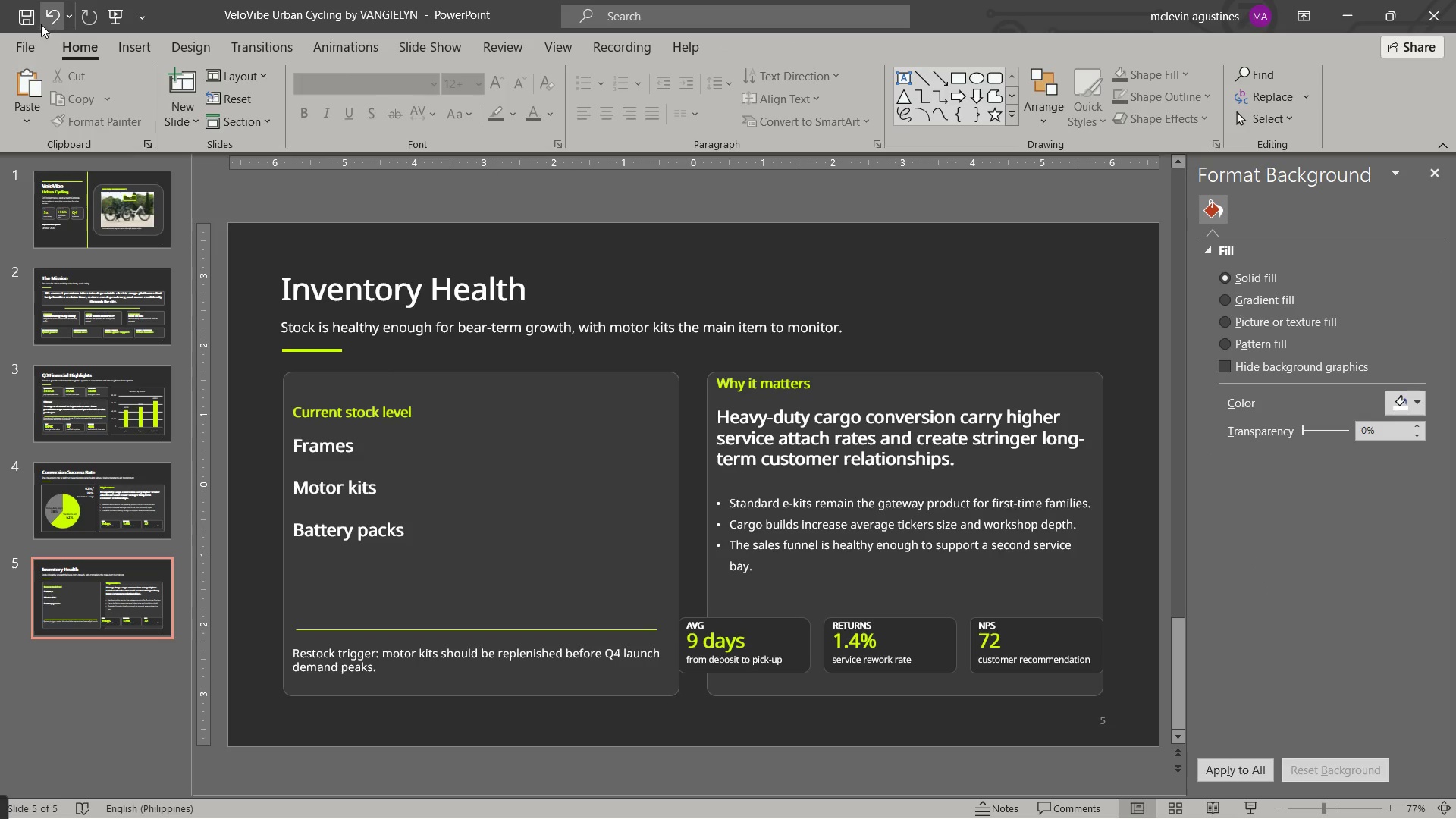 
left_click([26, 9])
 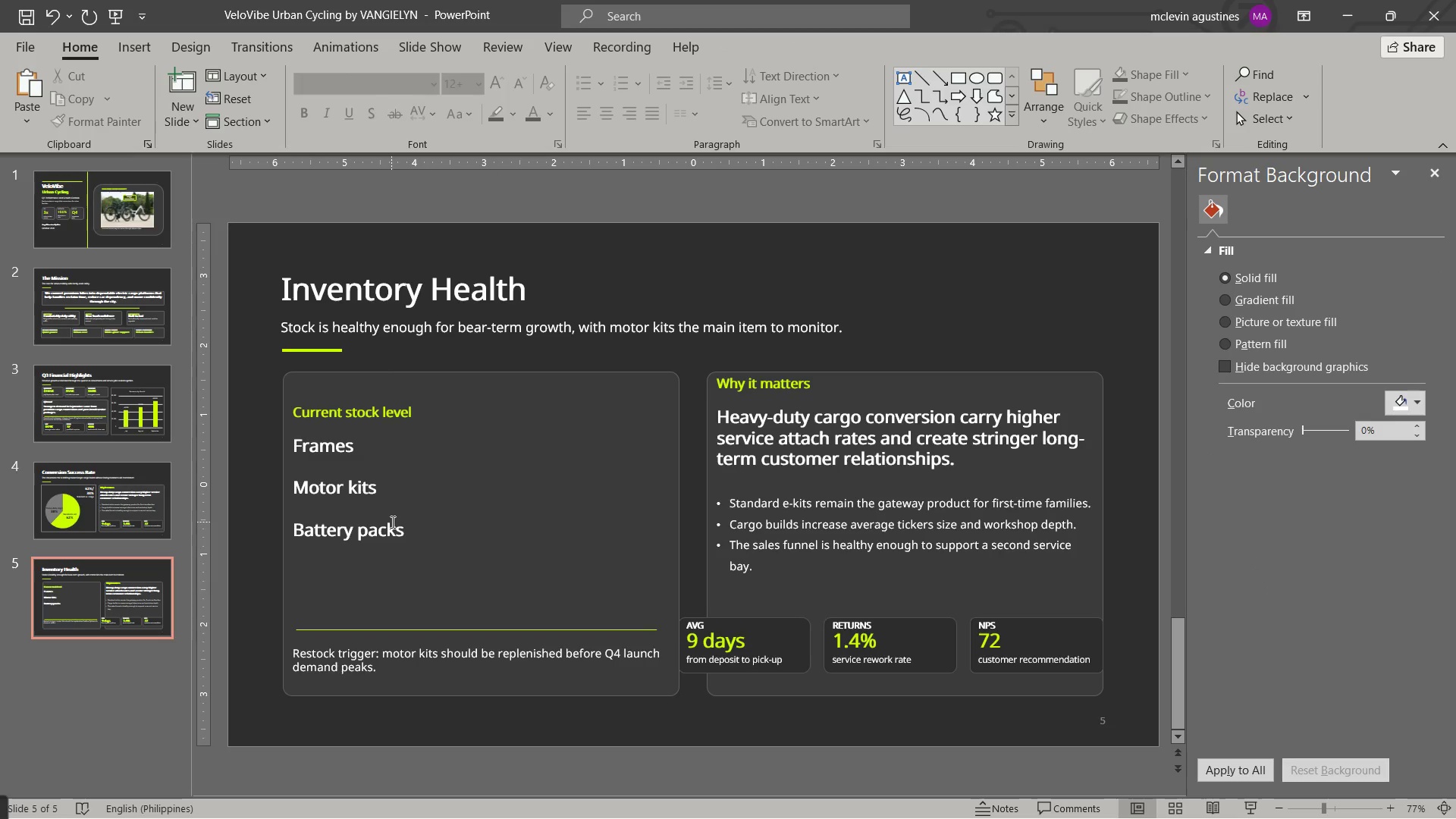 
wait(7.39)
 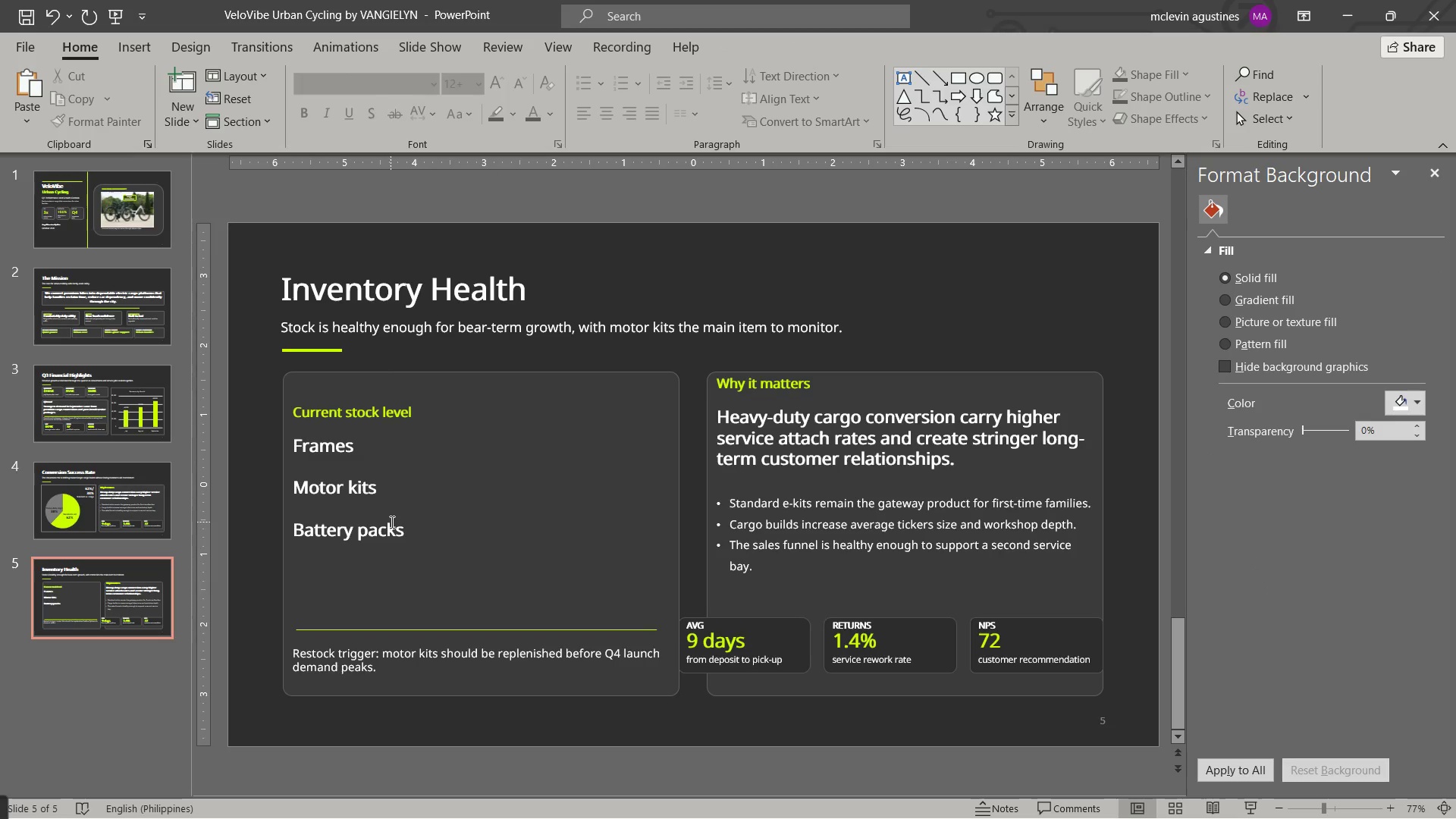 
left_click([368, 448])
 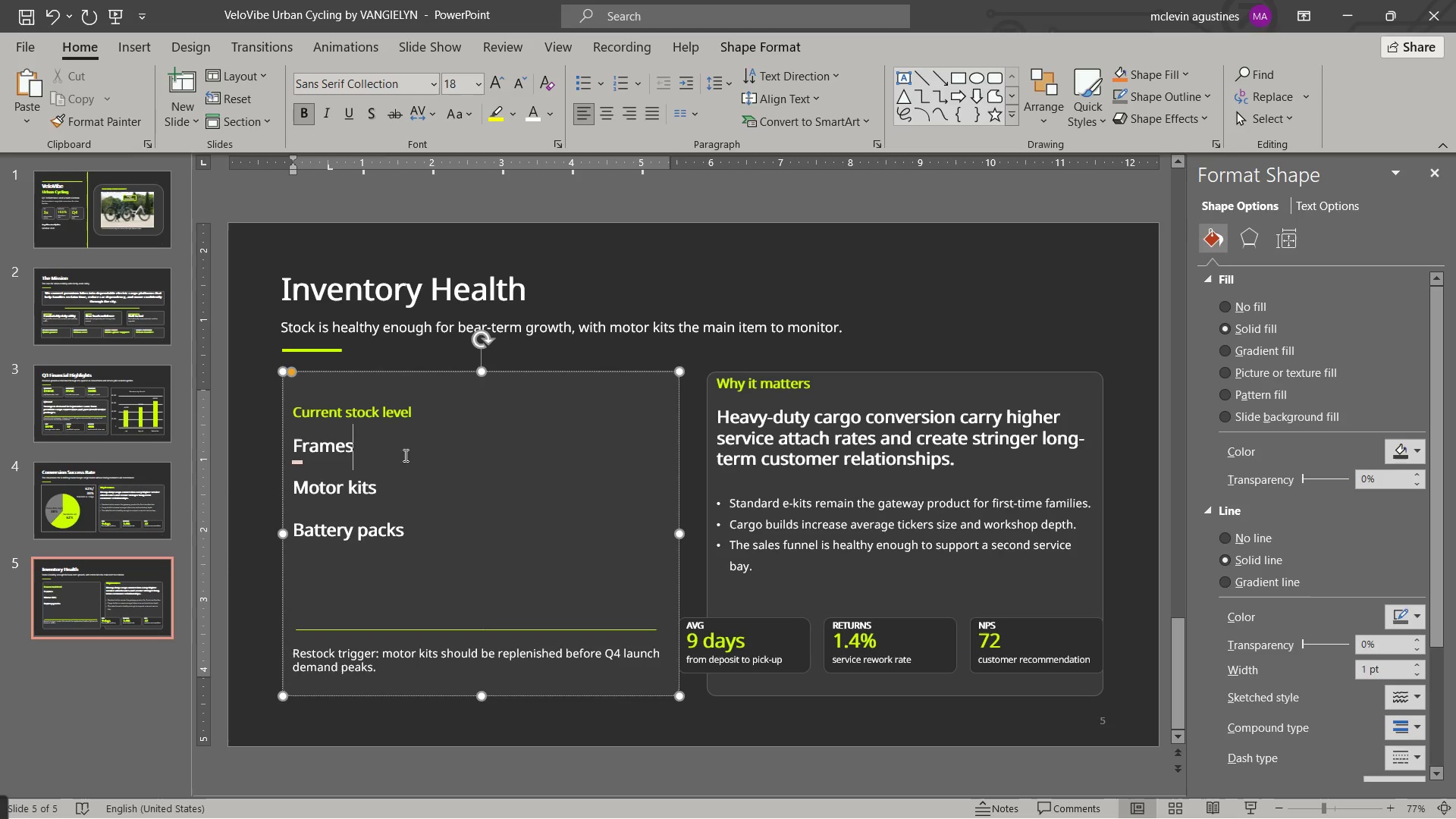 
key(Tab)
 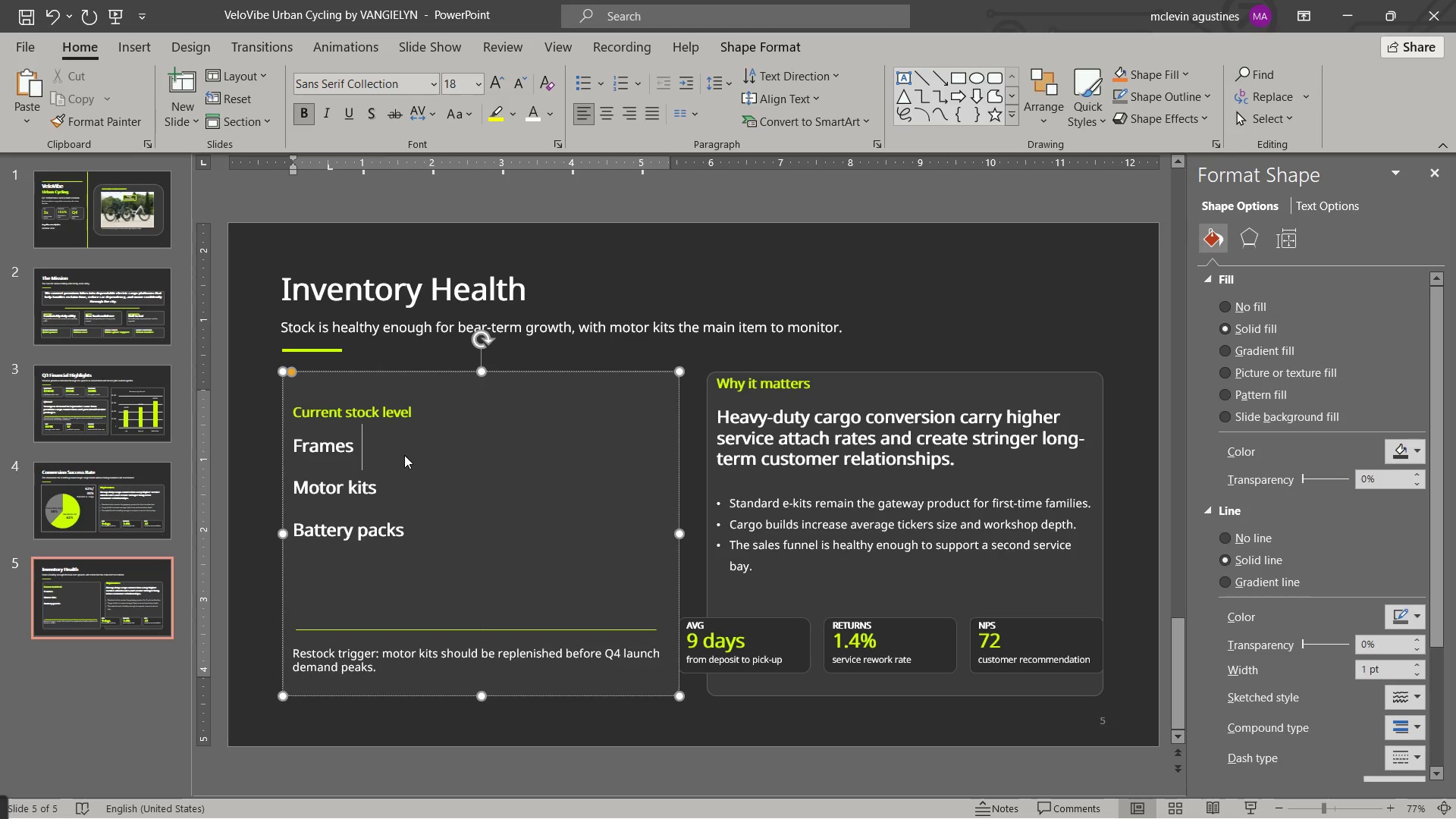 
key(Tab)
 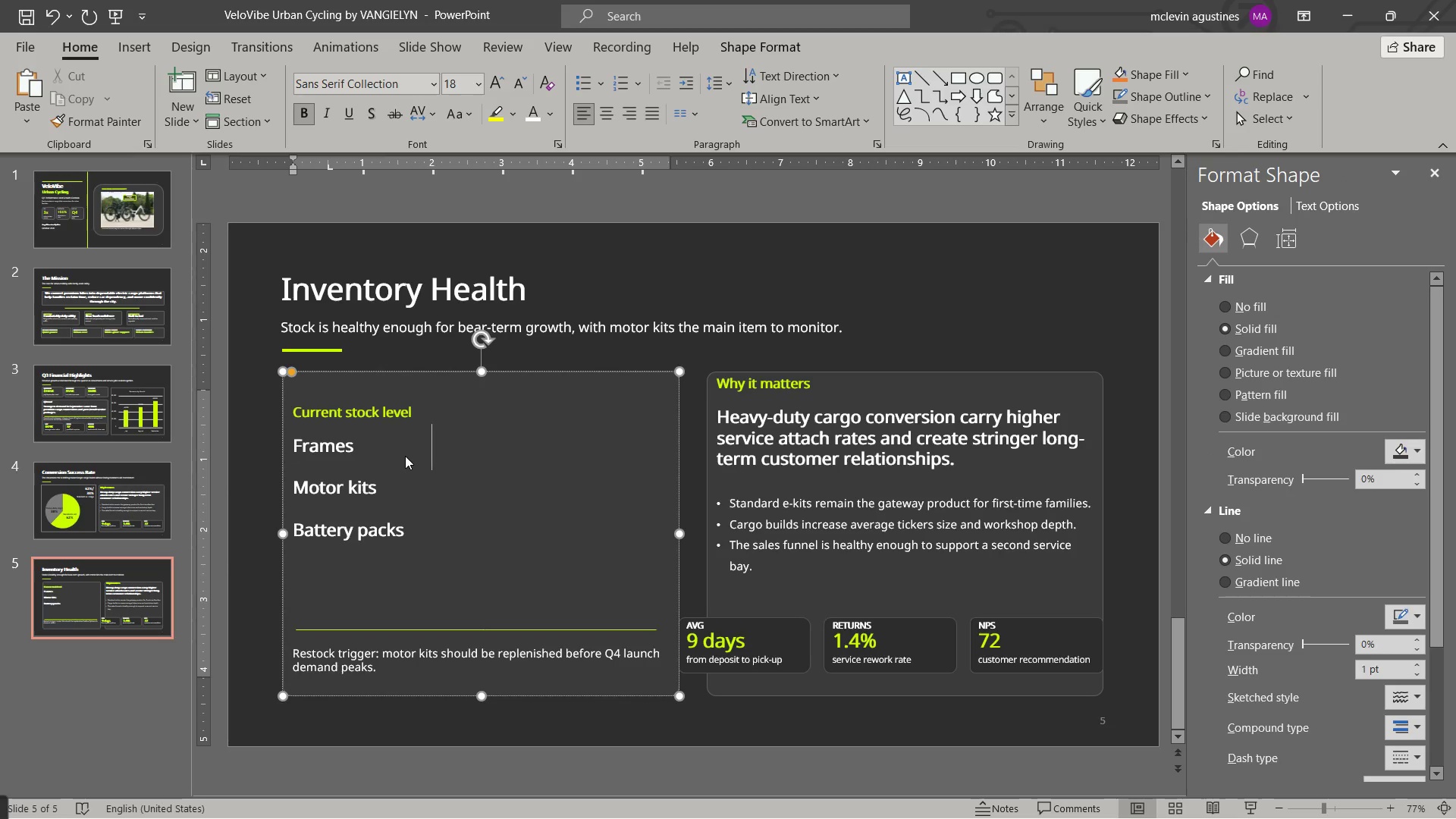 
key(Numpad1)
 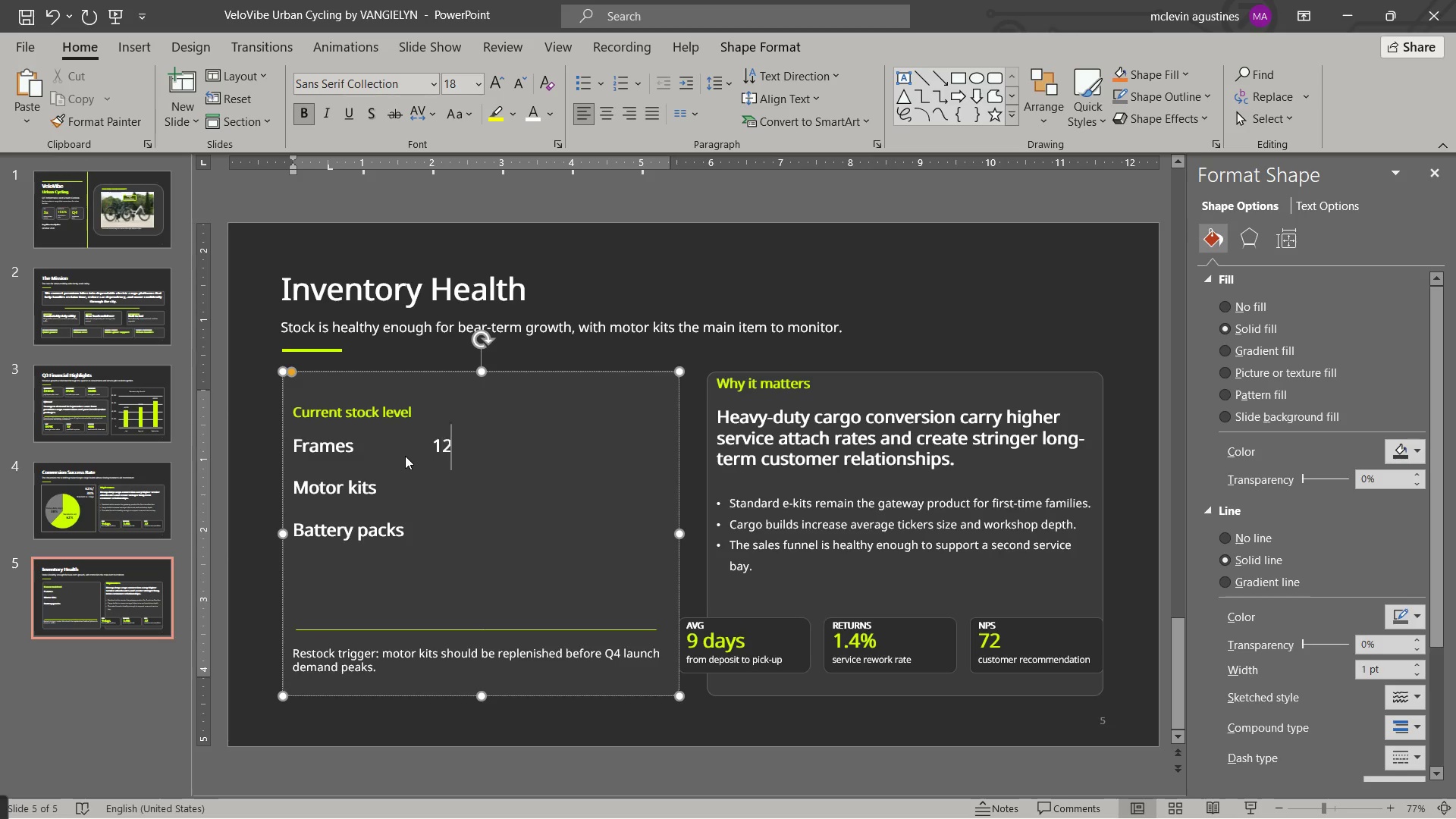 
key(Numpad2)
 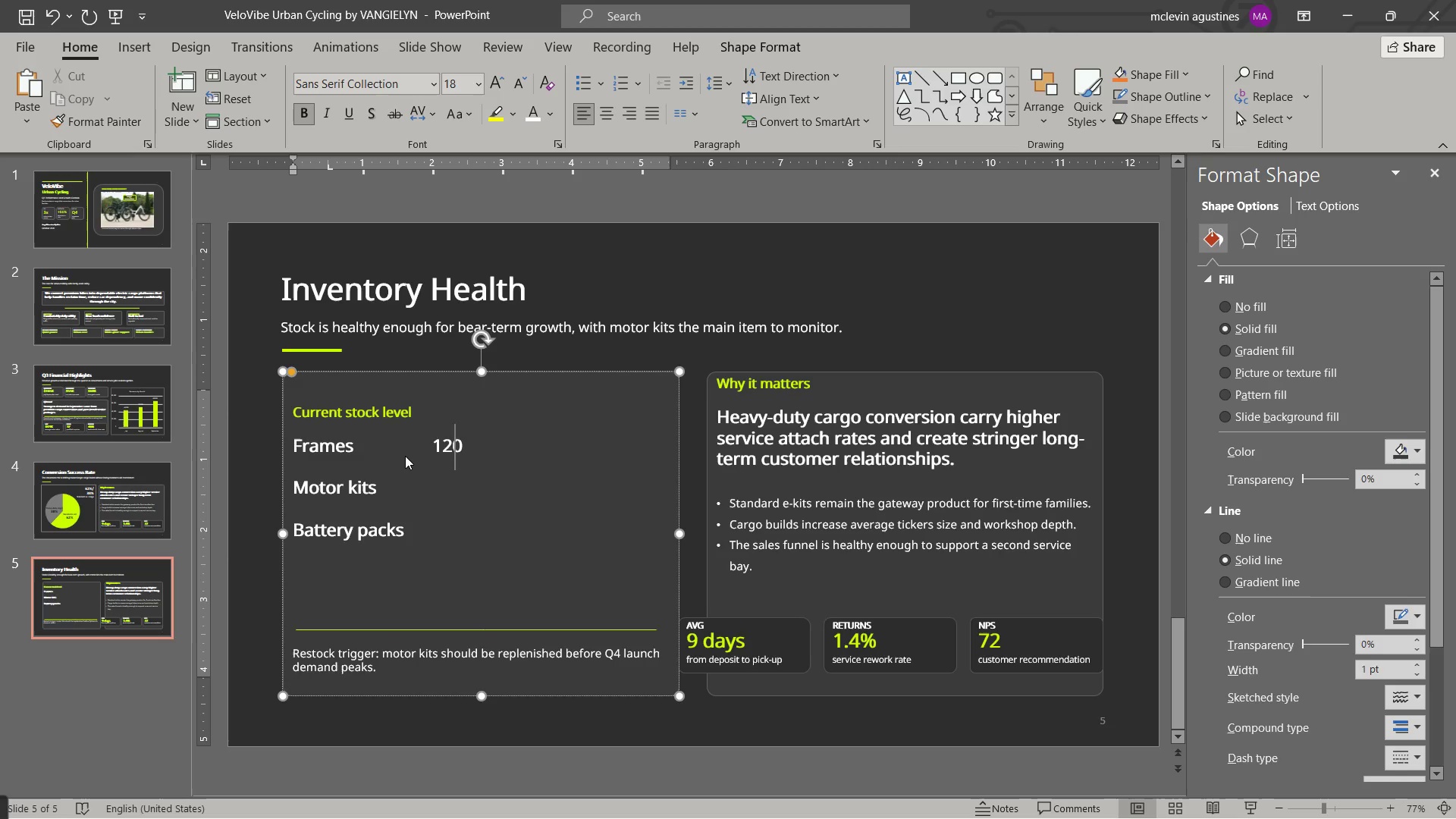 
key(Numpad0)
 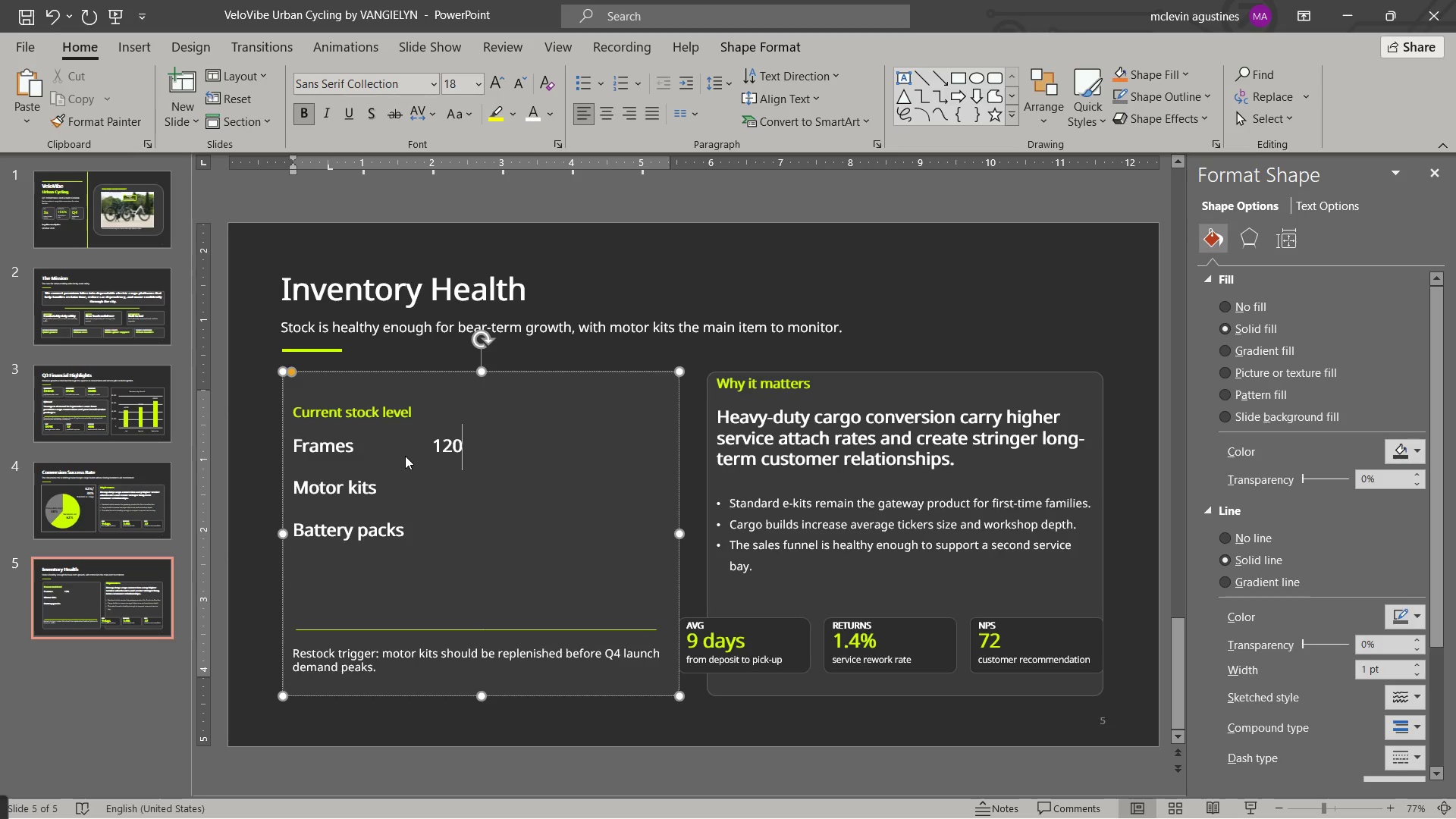 
key(ArrowDown)
 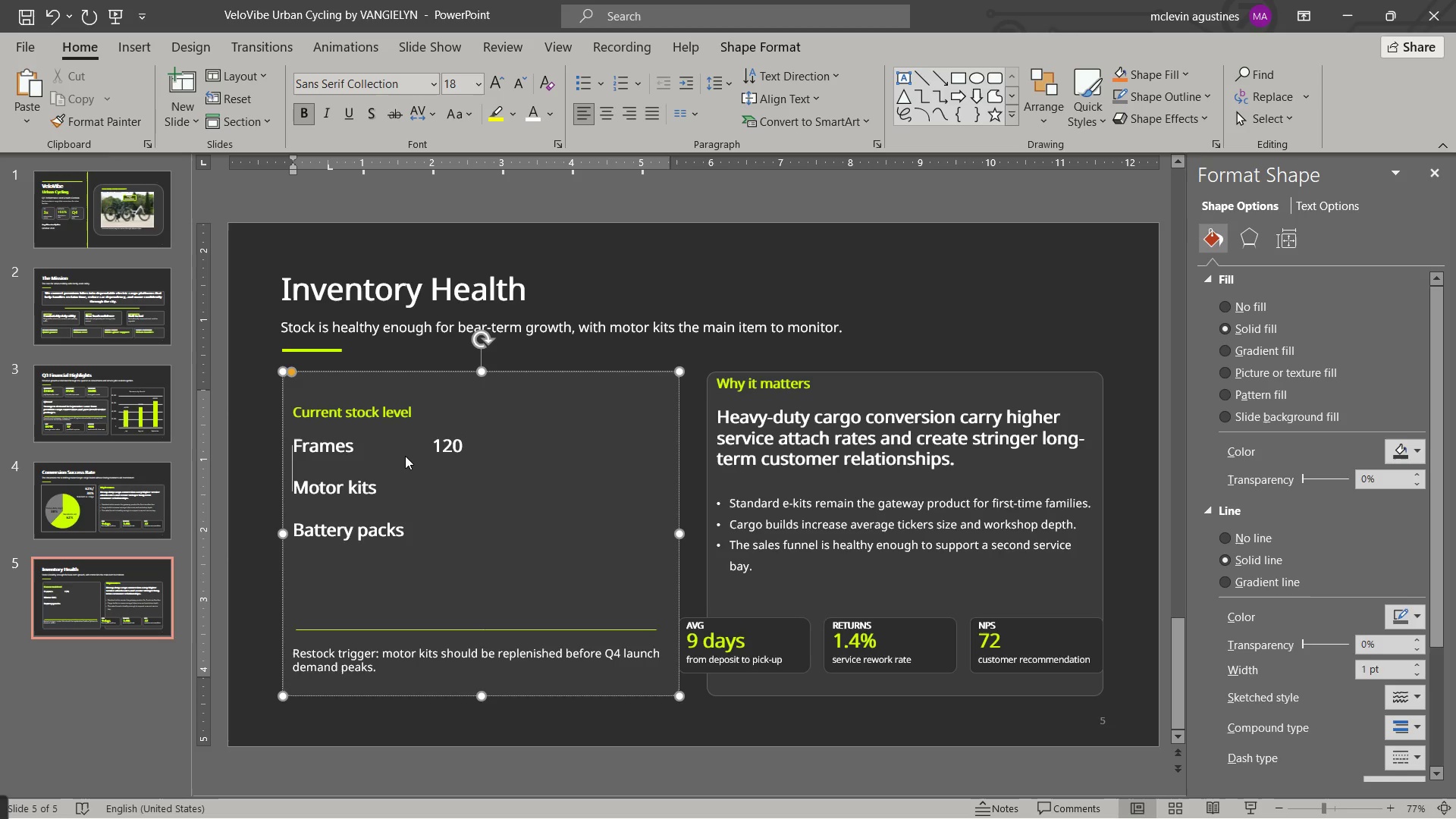 
key(ArrowDown)
 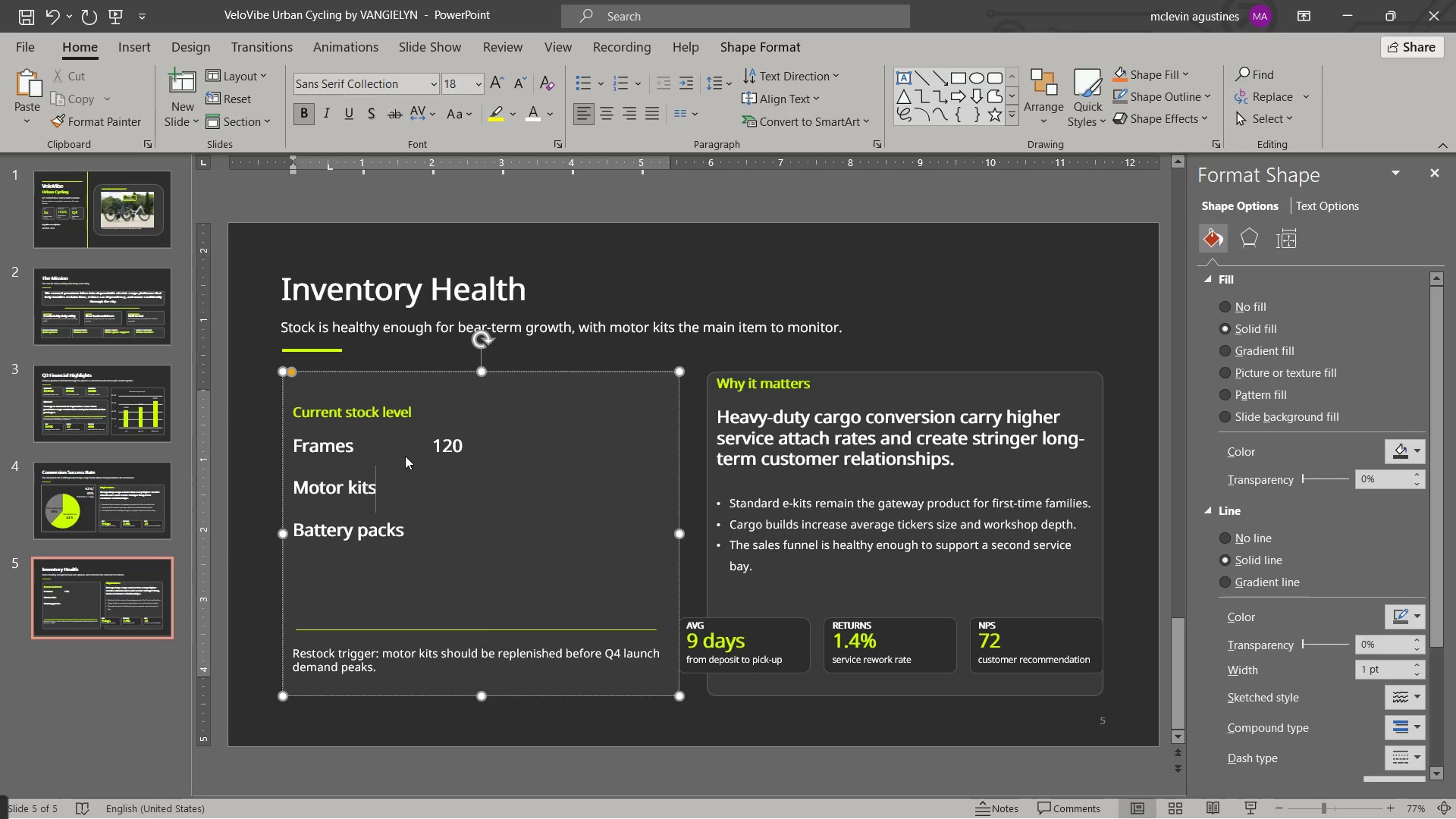 
key(Tab)
 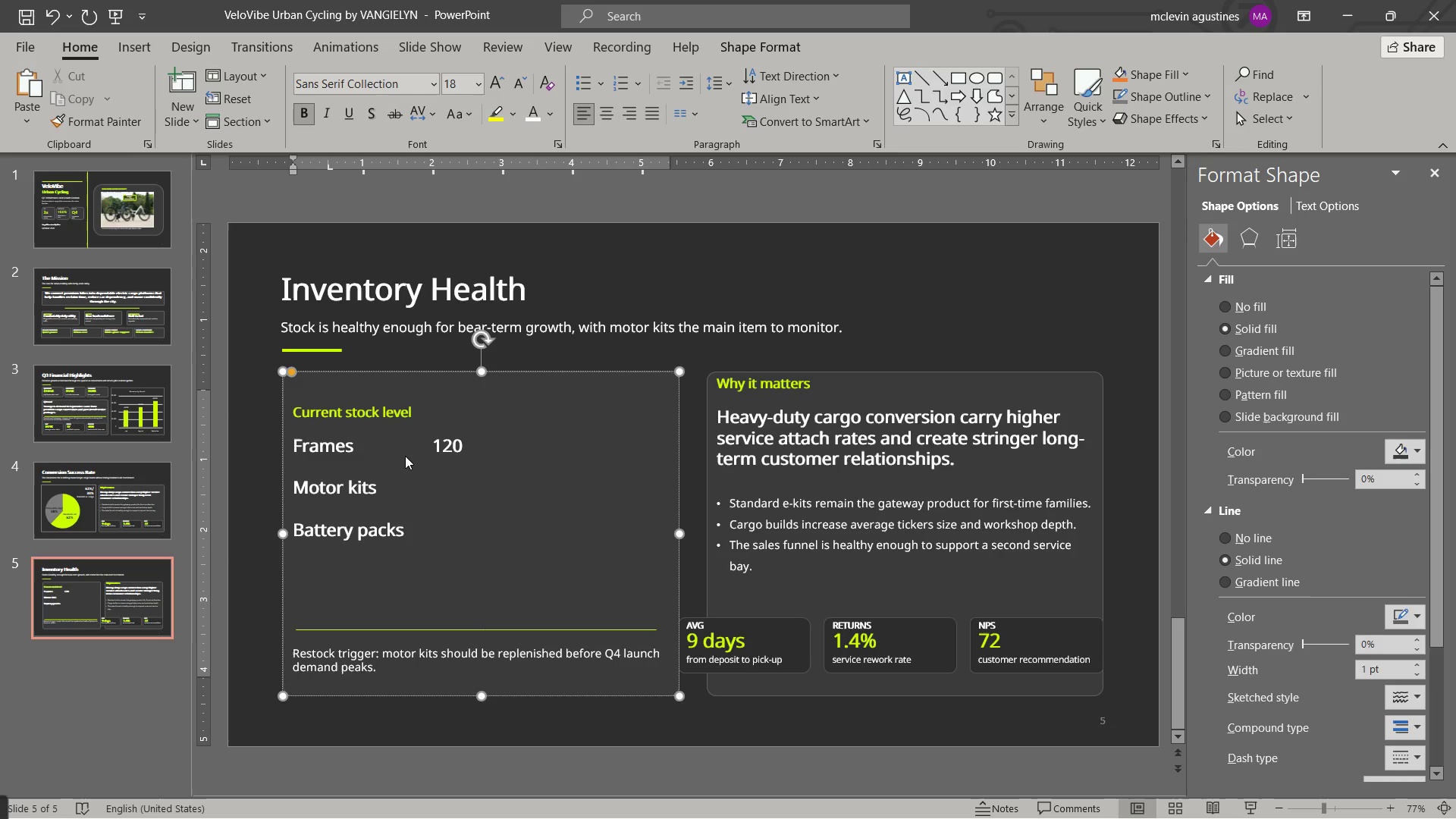 
wait(13.61)
 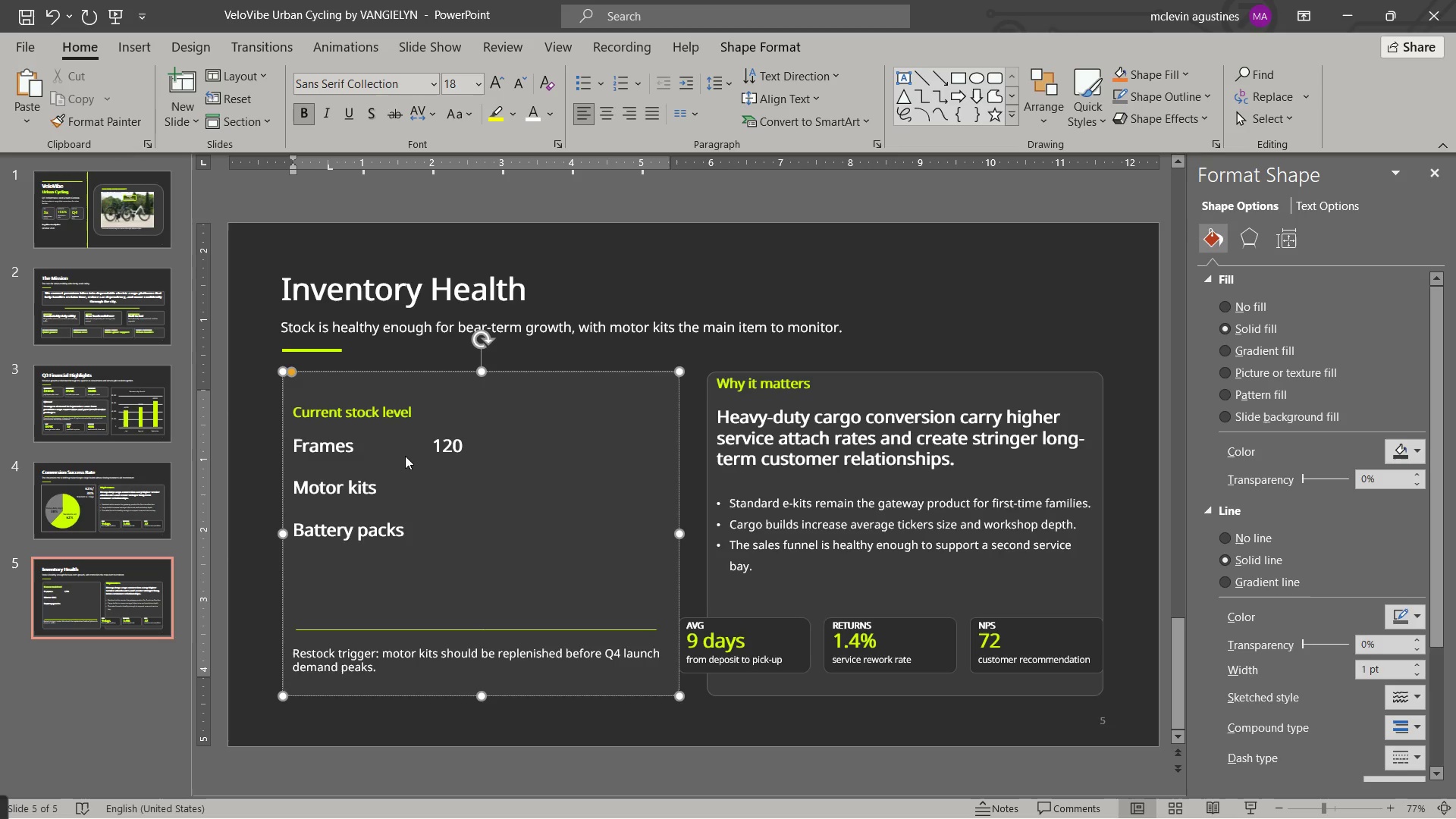 
key(Numpad8)
 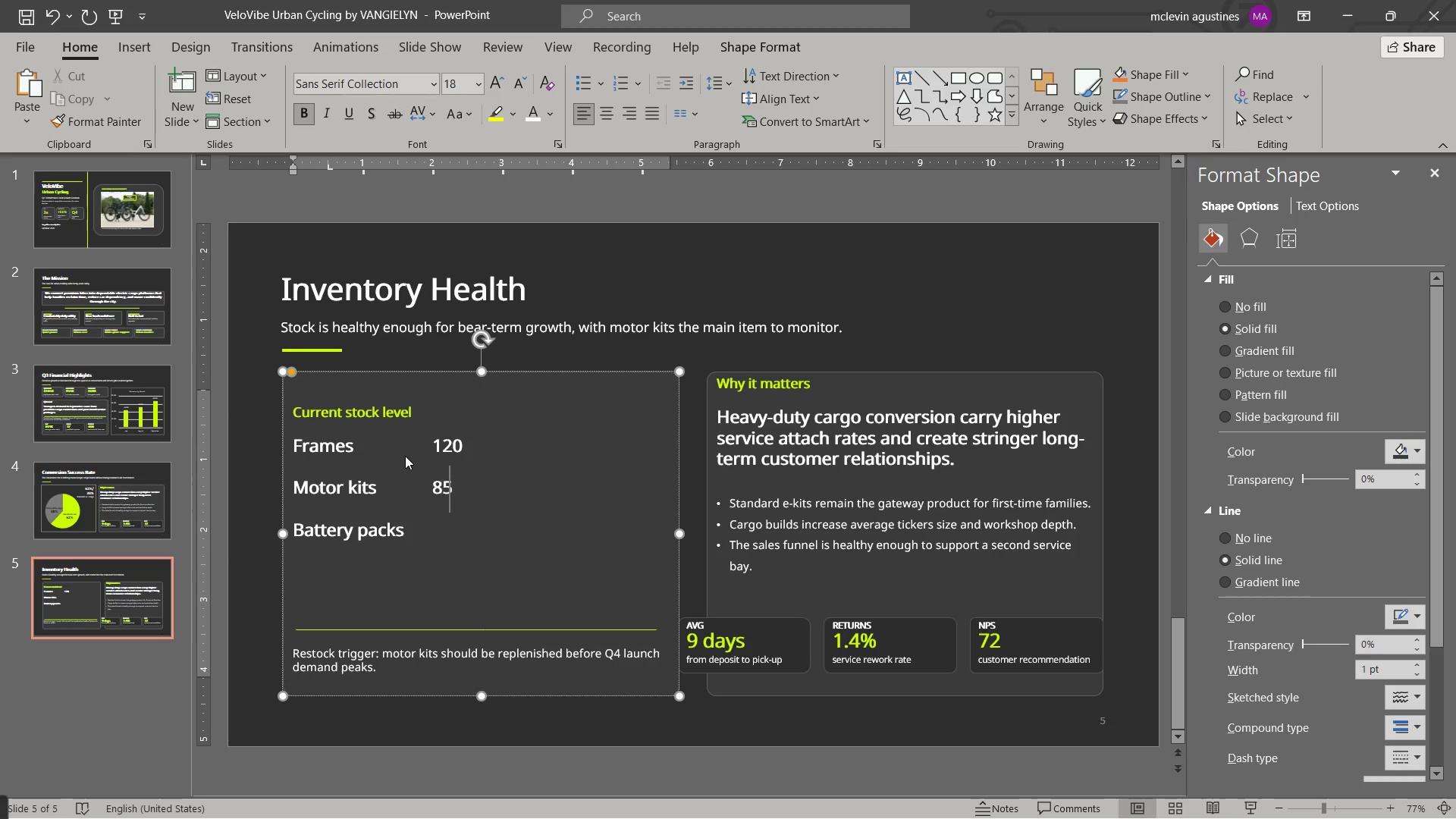 
key(Numpad5)
 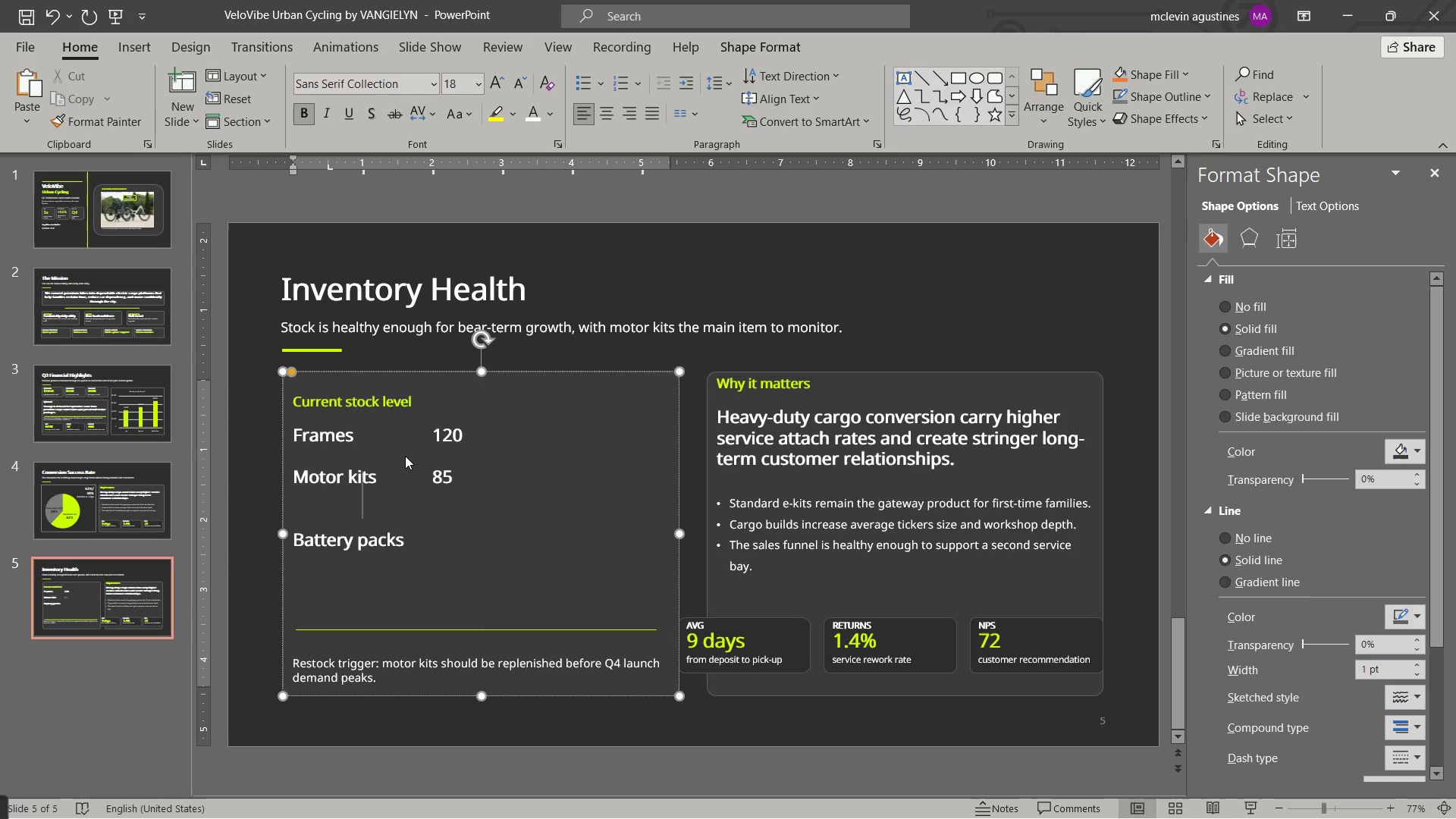 
key(NumpadEnter)
 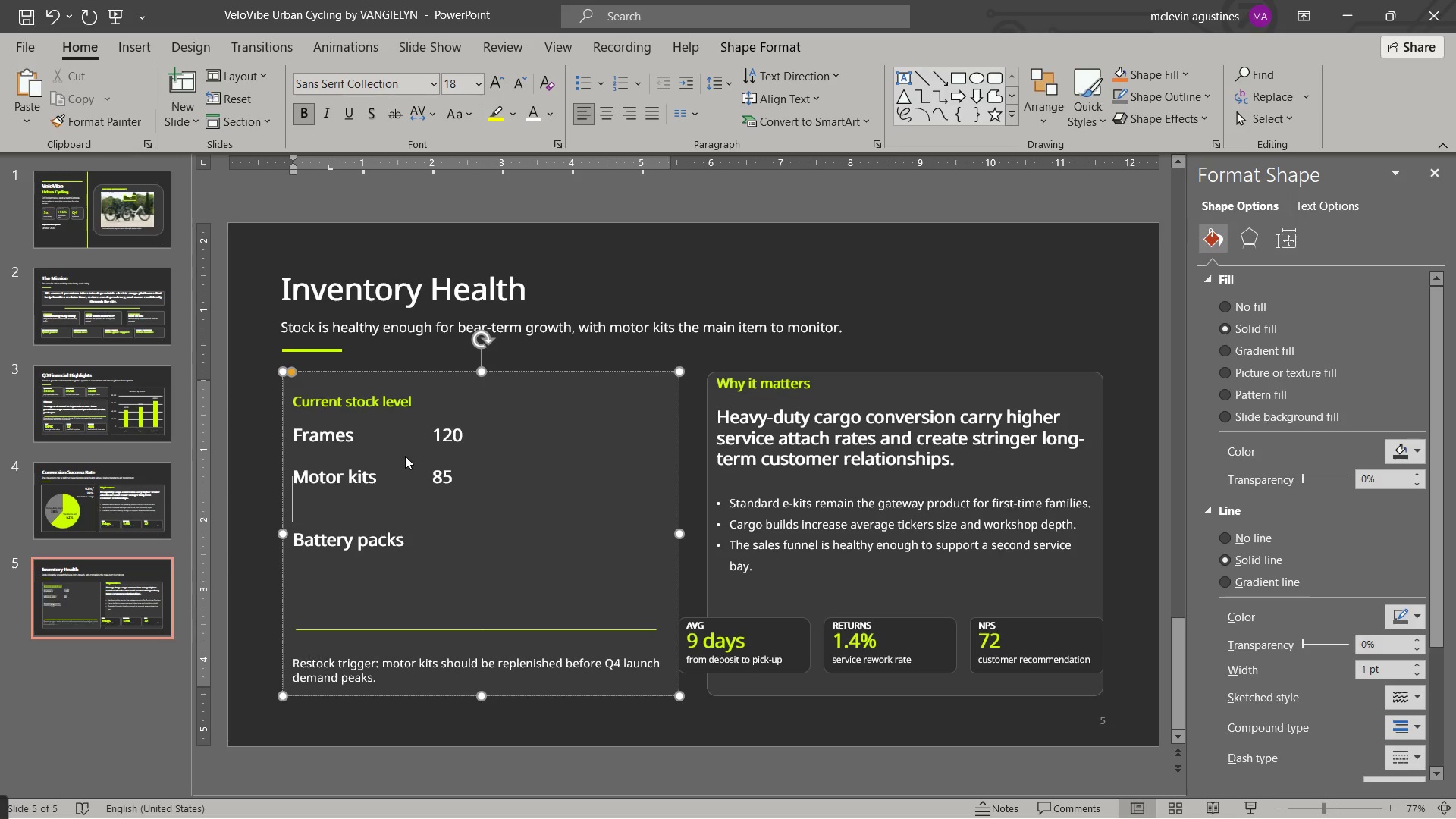 
key(Numpad4)
 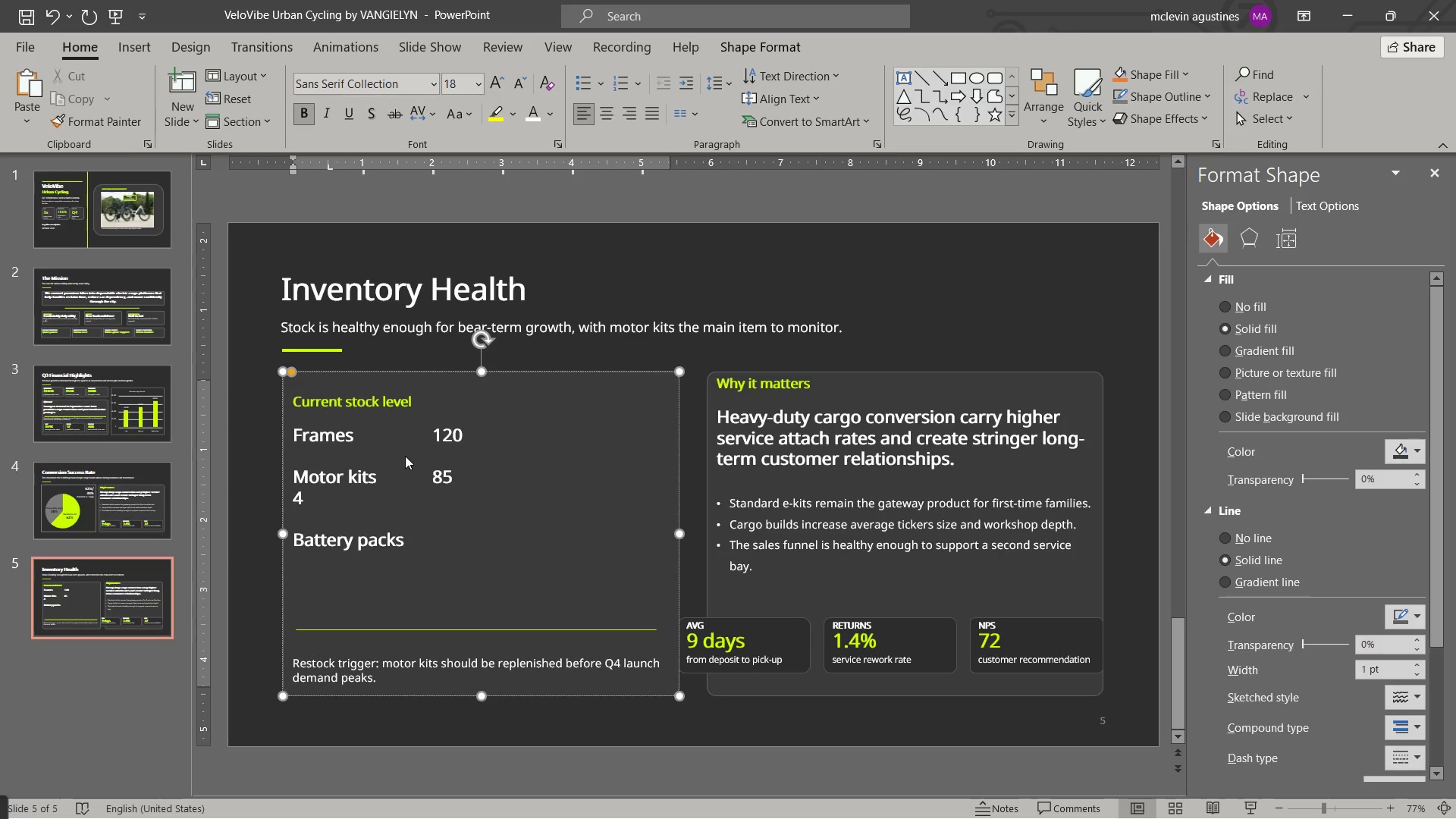 
key(Control+Z)
 